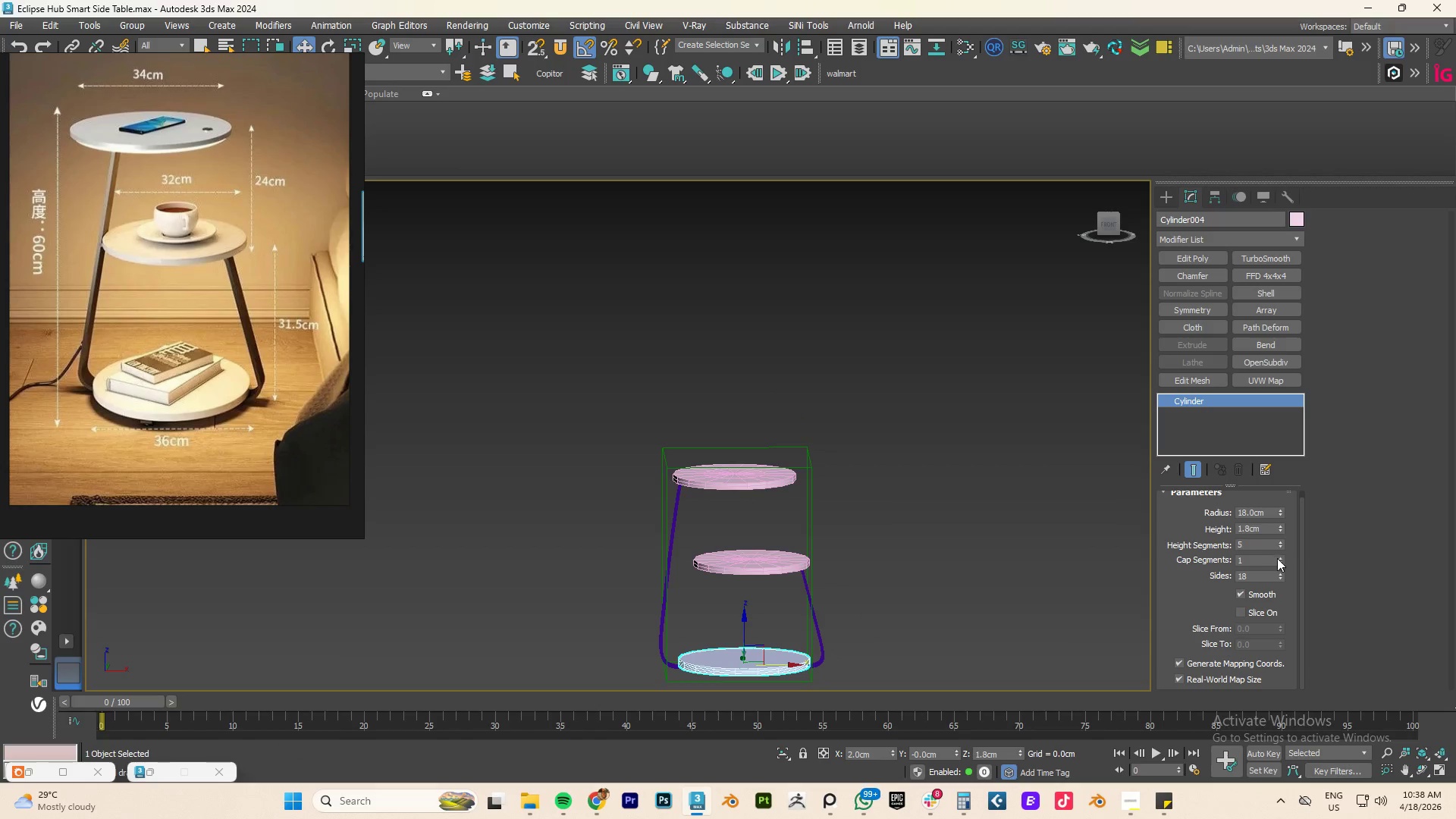 
scroll: coordinate [784, 630], scroll_direction: down, amount: 1.0
 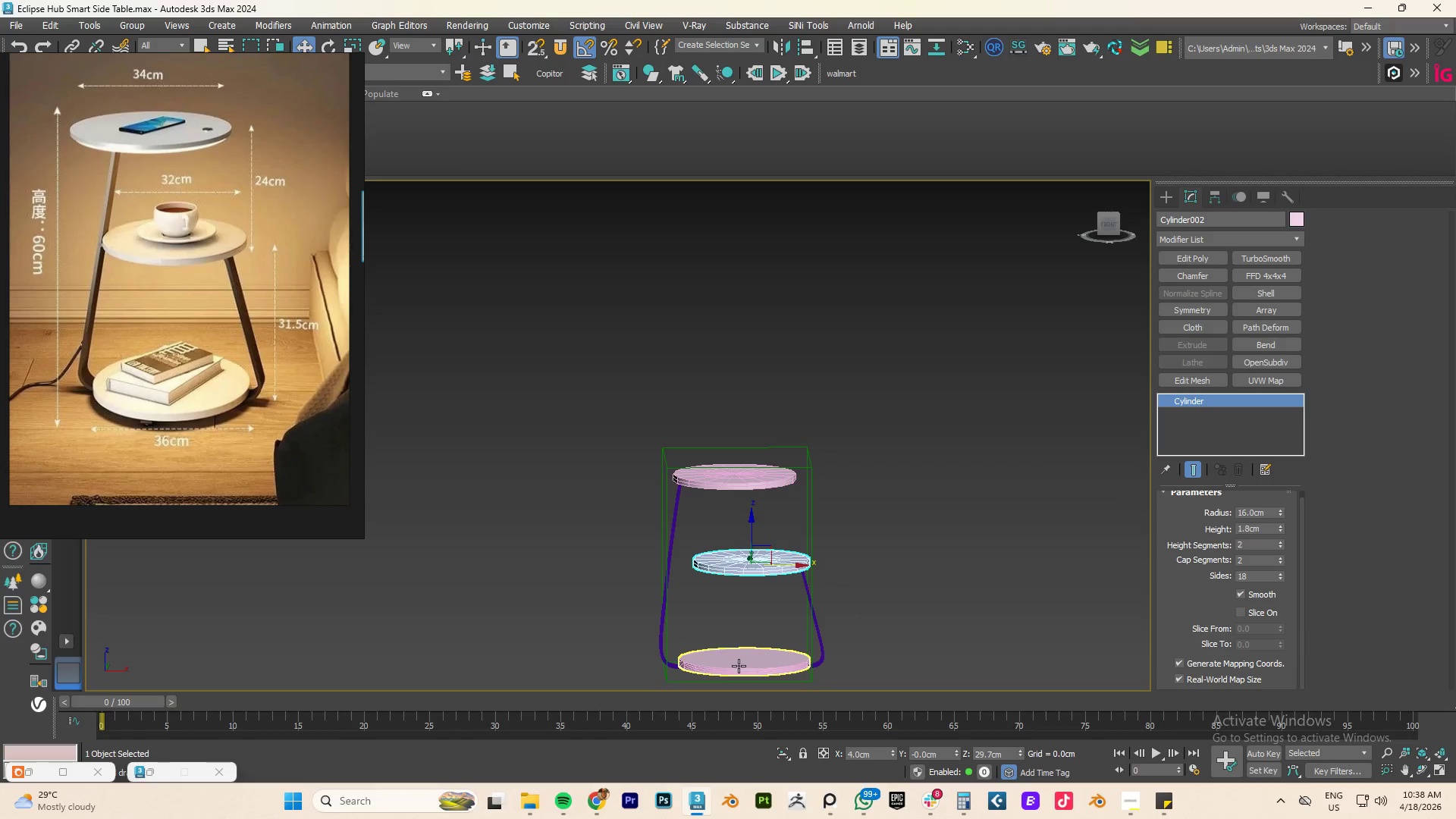 
right_click([1280, 547])
 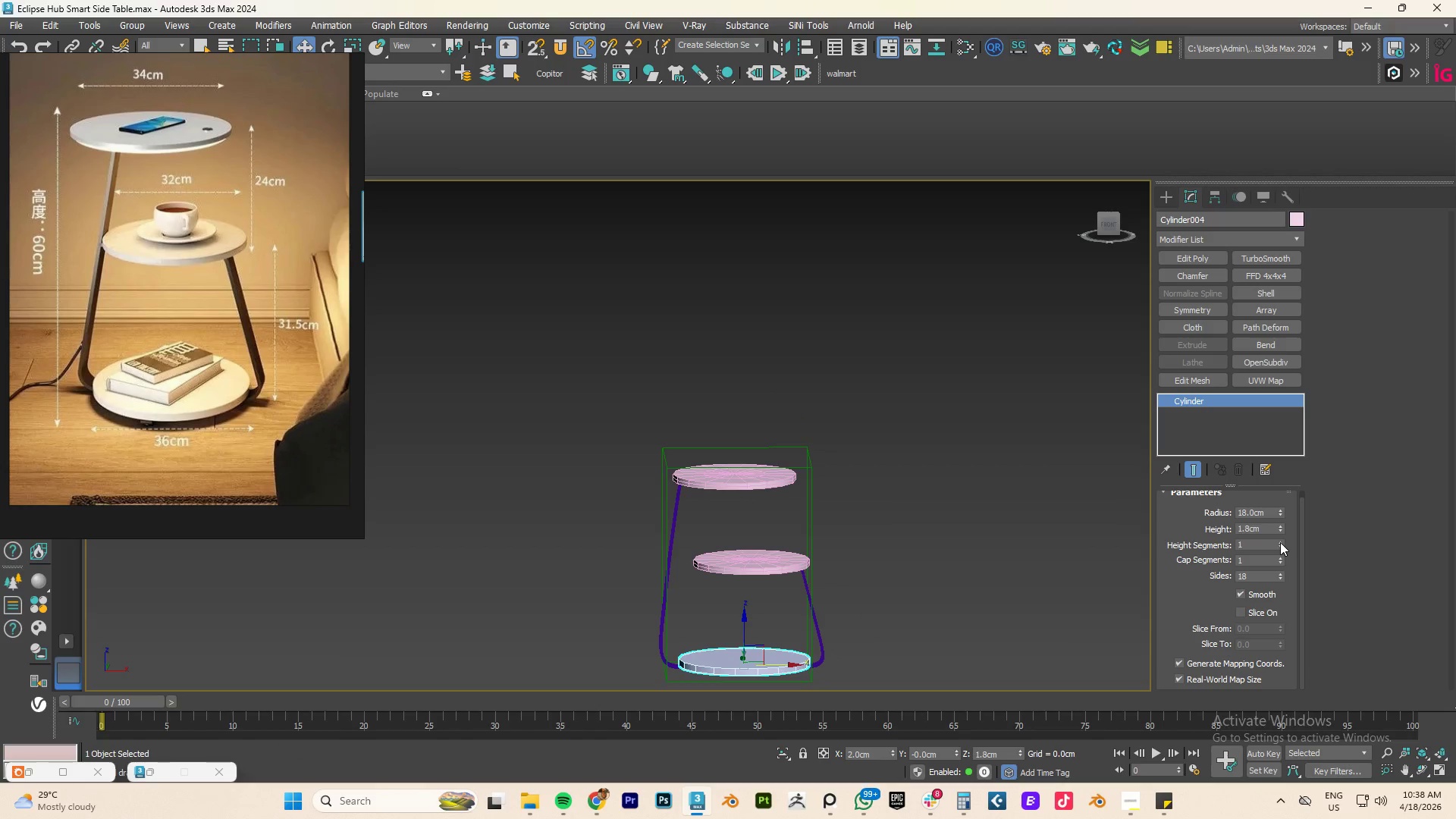 
left_click([1280, 542])
 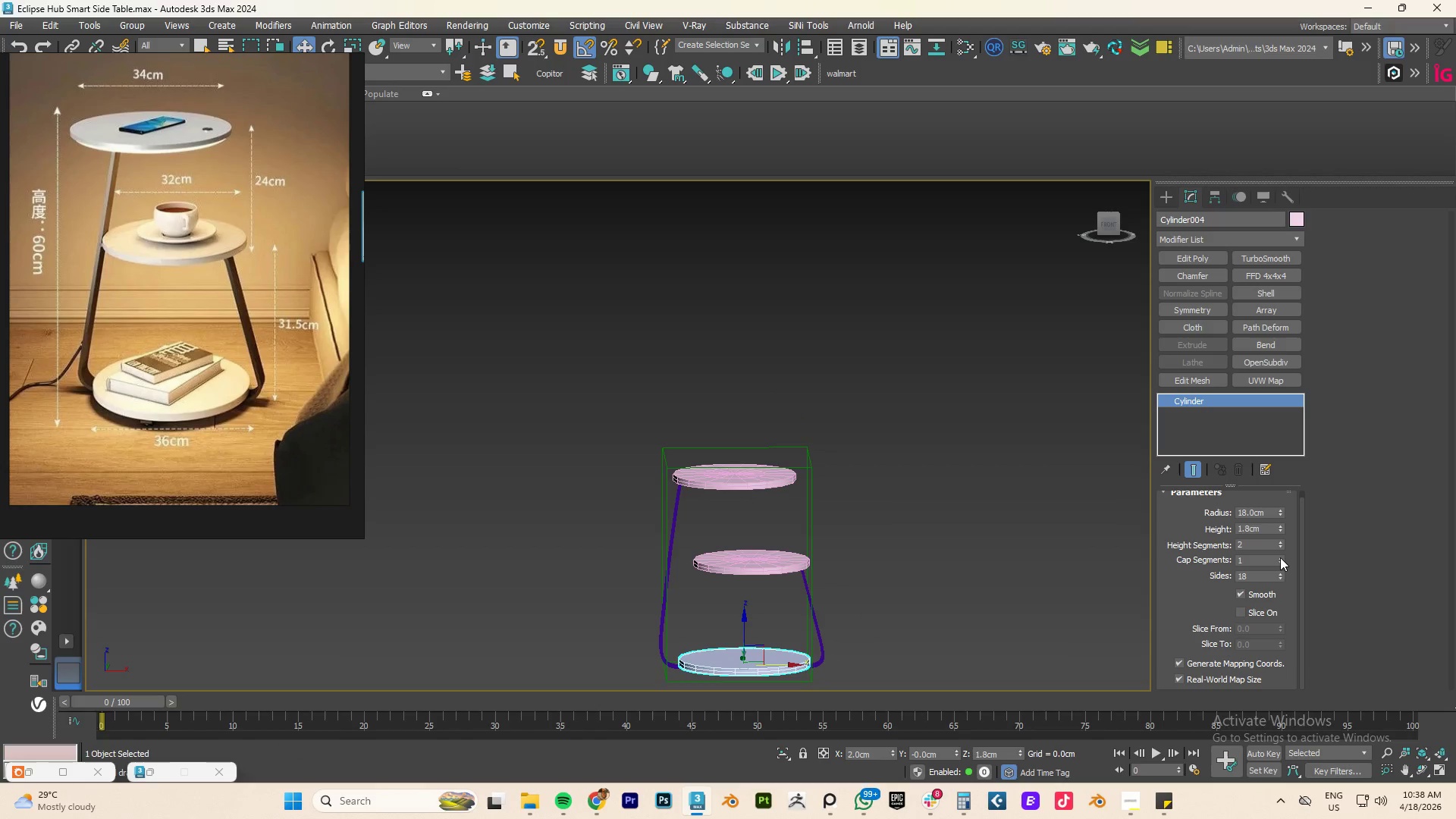 
left_click([1280, 557])
 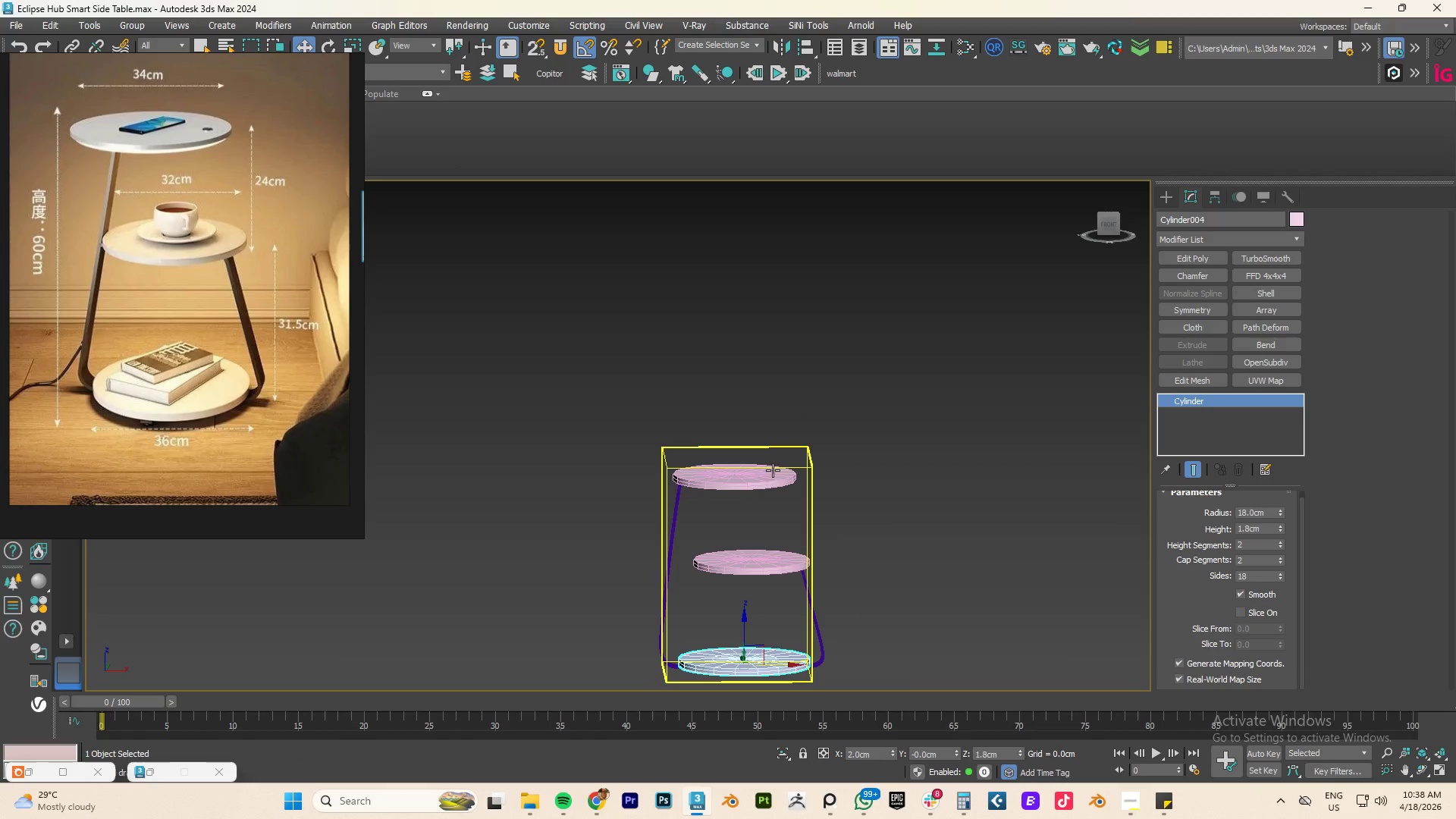 
scroll: coordinate [966, 483], scroll_direction: up, amount: 2.0
 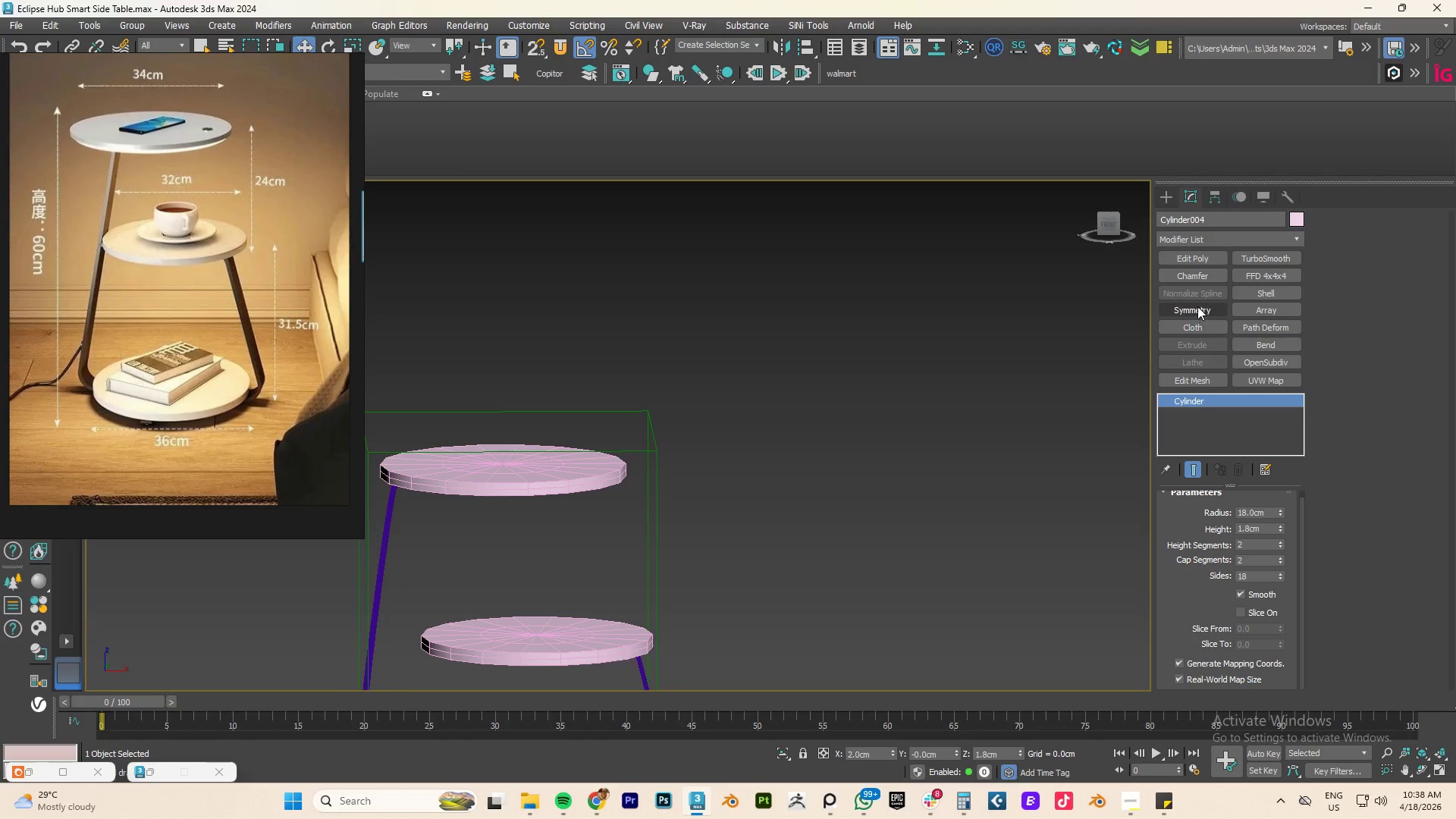 
left_click([1195, 275])
 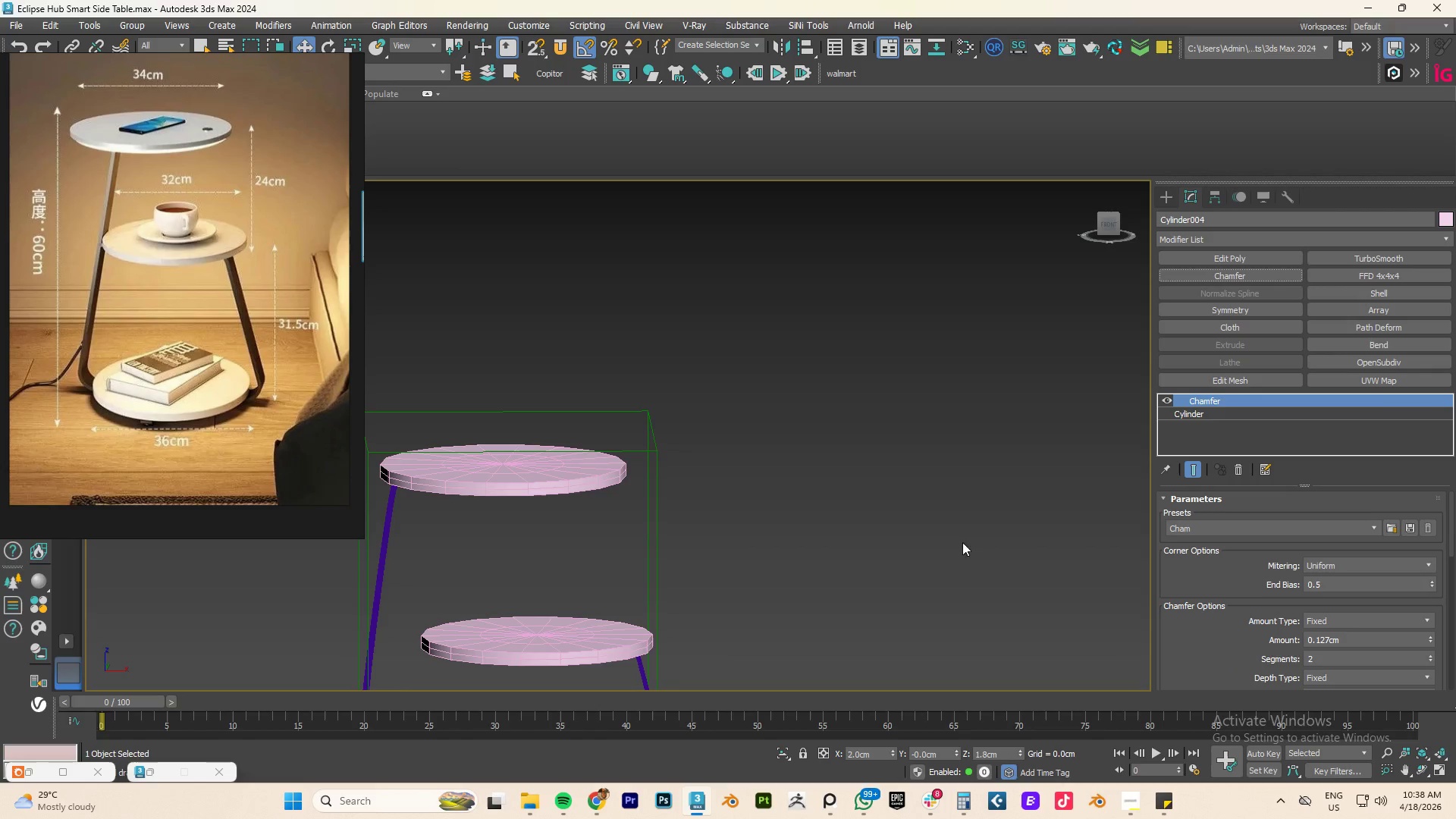 
scroll: coordinate [488, 613], scroll_direction: down, amount: 3.0
 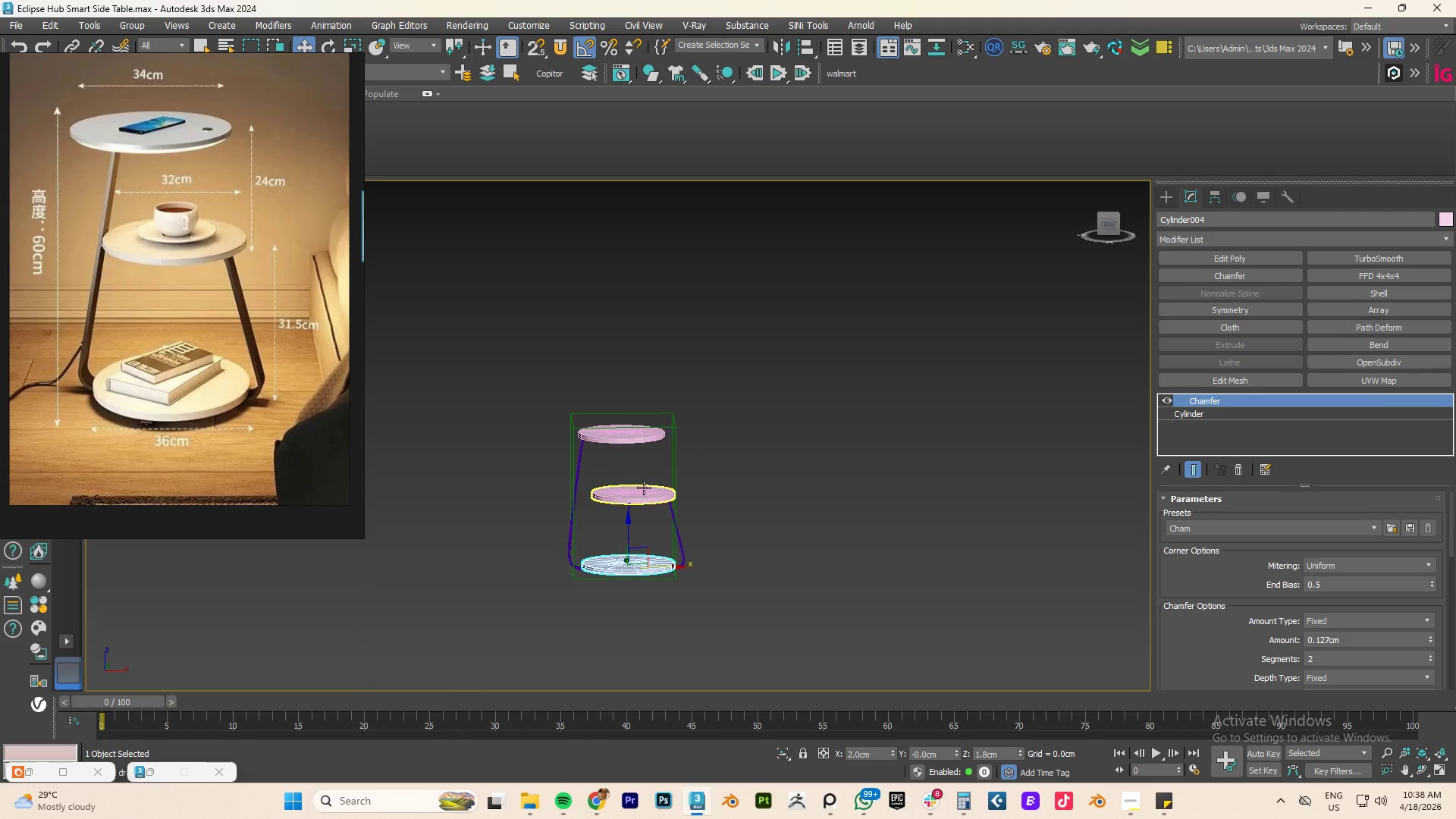 
scroll: coordinate [637, 589], scroll_direction: up, amount: 7.0
 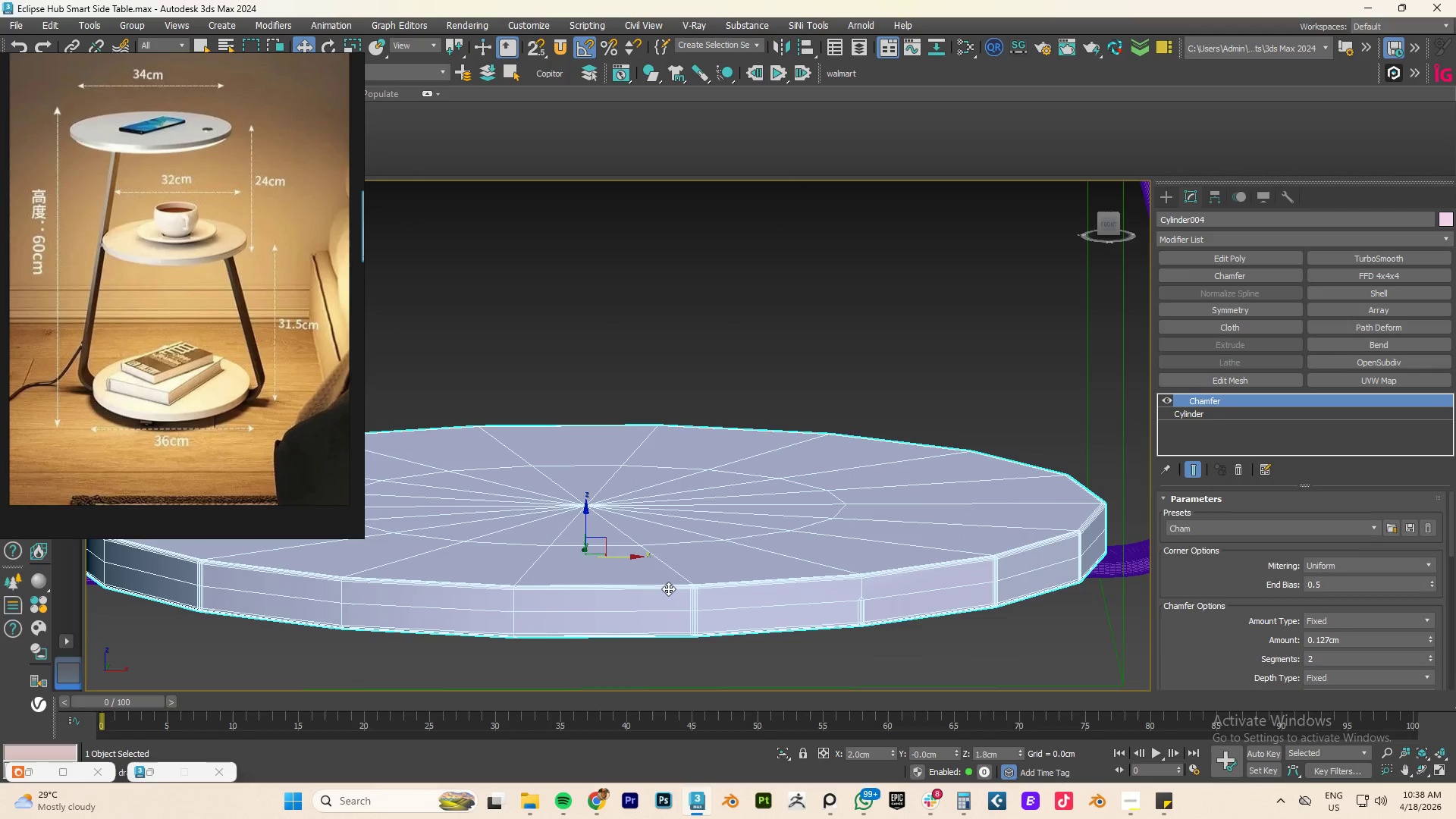 
key(F4)
 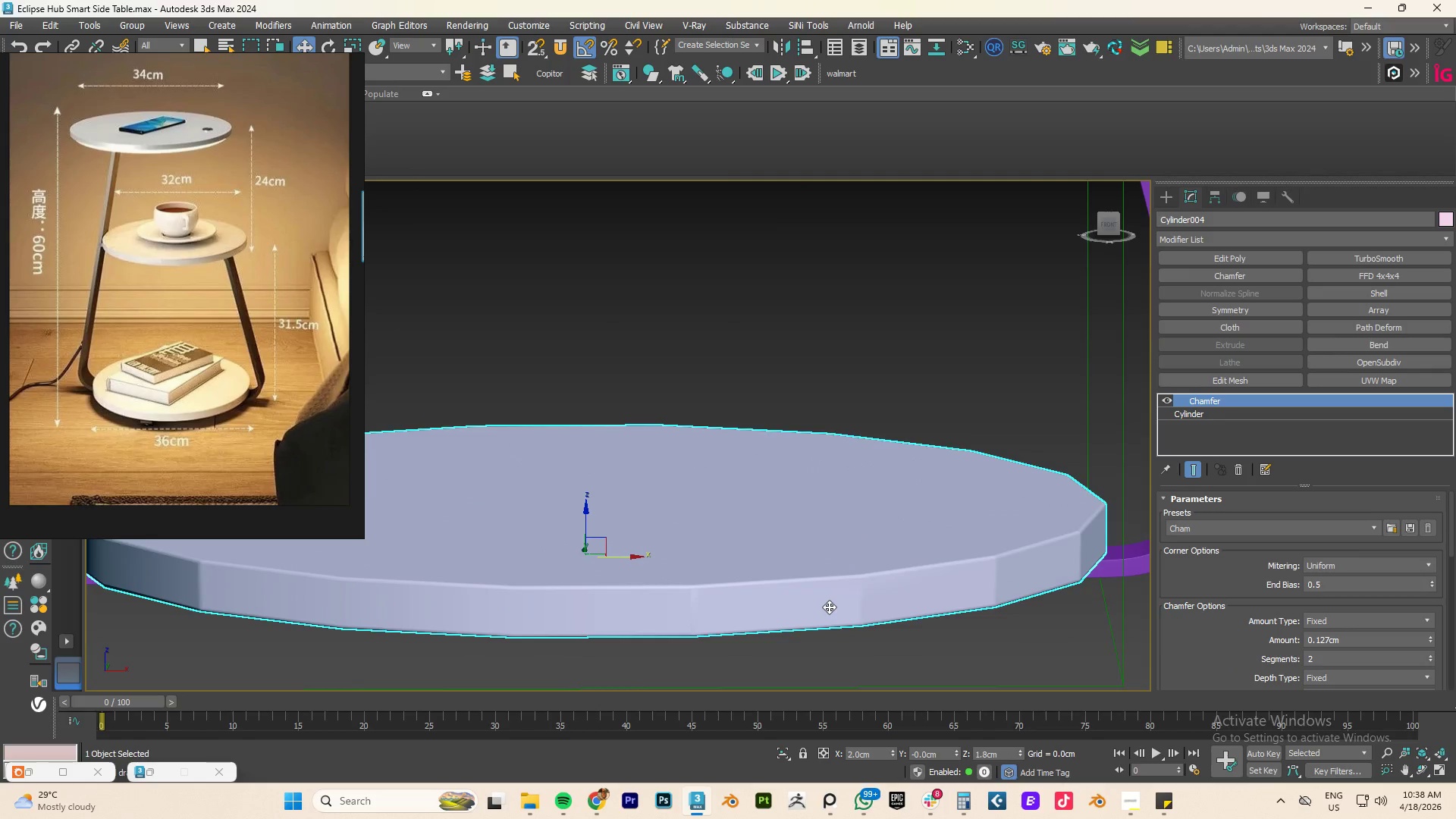 
scroll: coordinate [830, 607], scroll_direction: down, amount: 3.0
 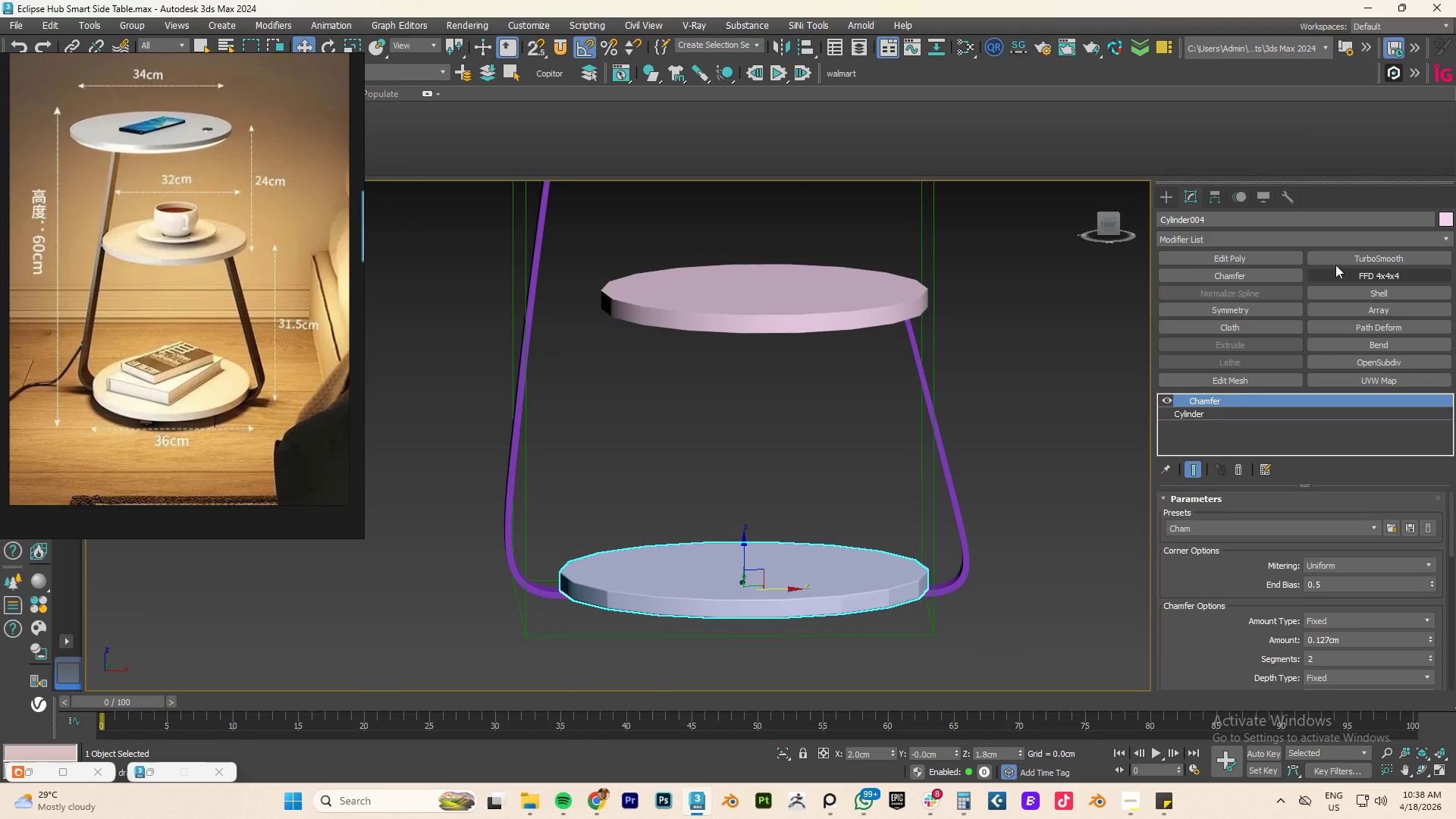 
left_click([1370, 256])
 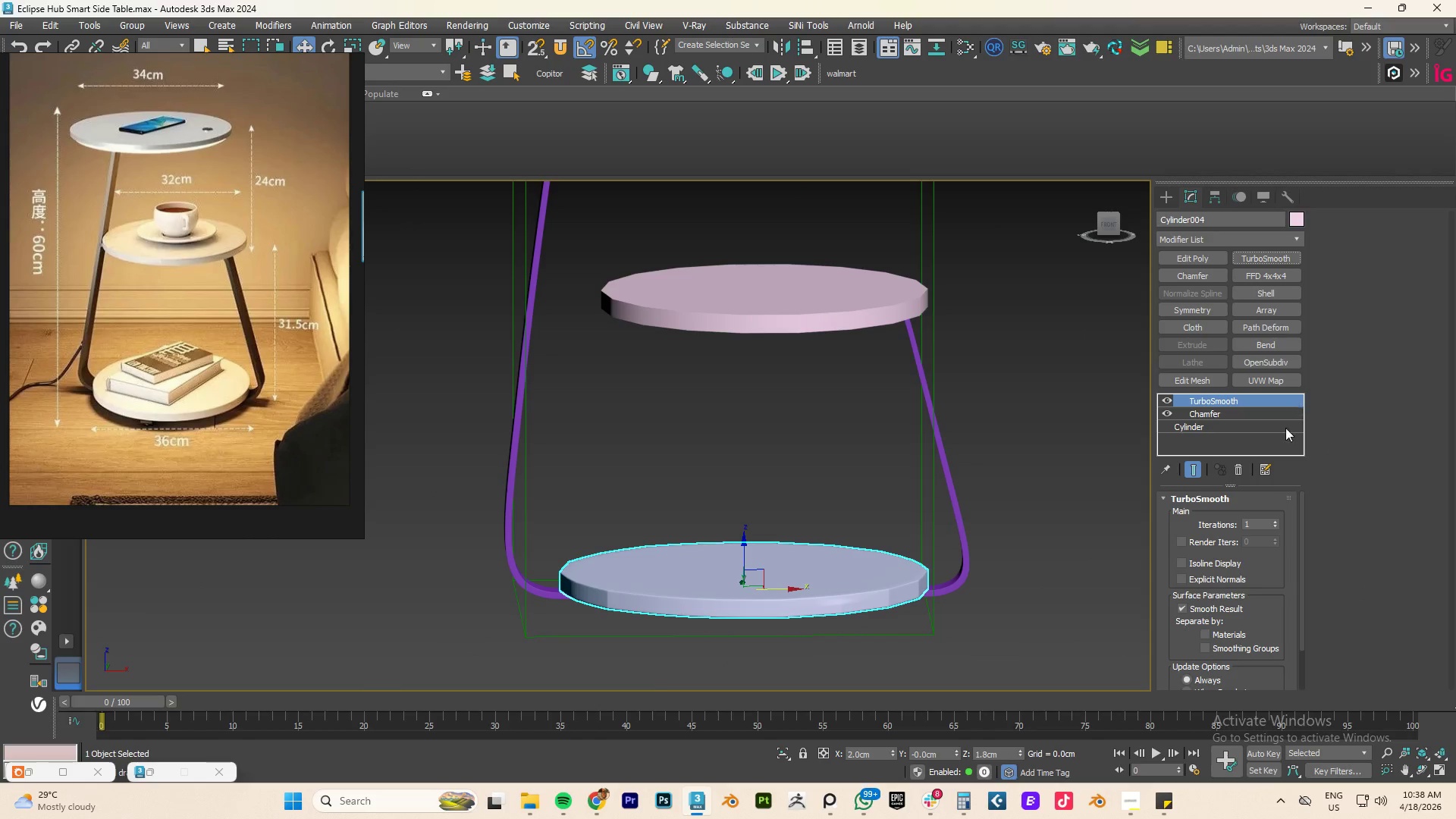 
left_click([1278, 520])
 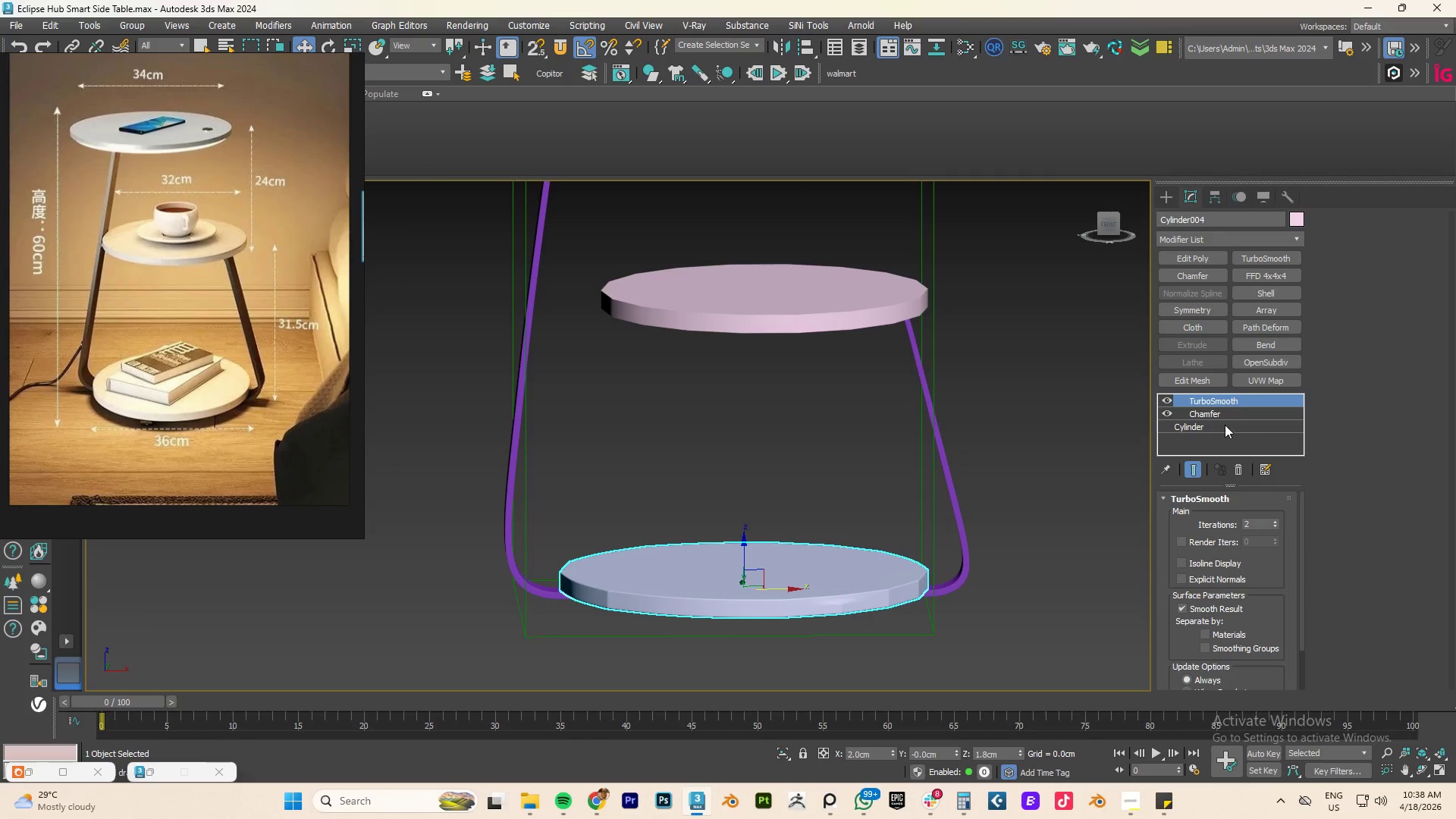 
left_click([1208, 412])
 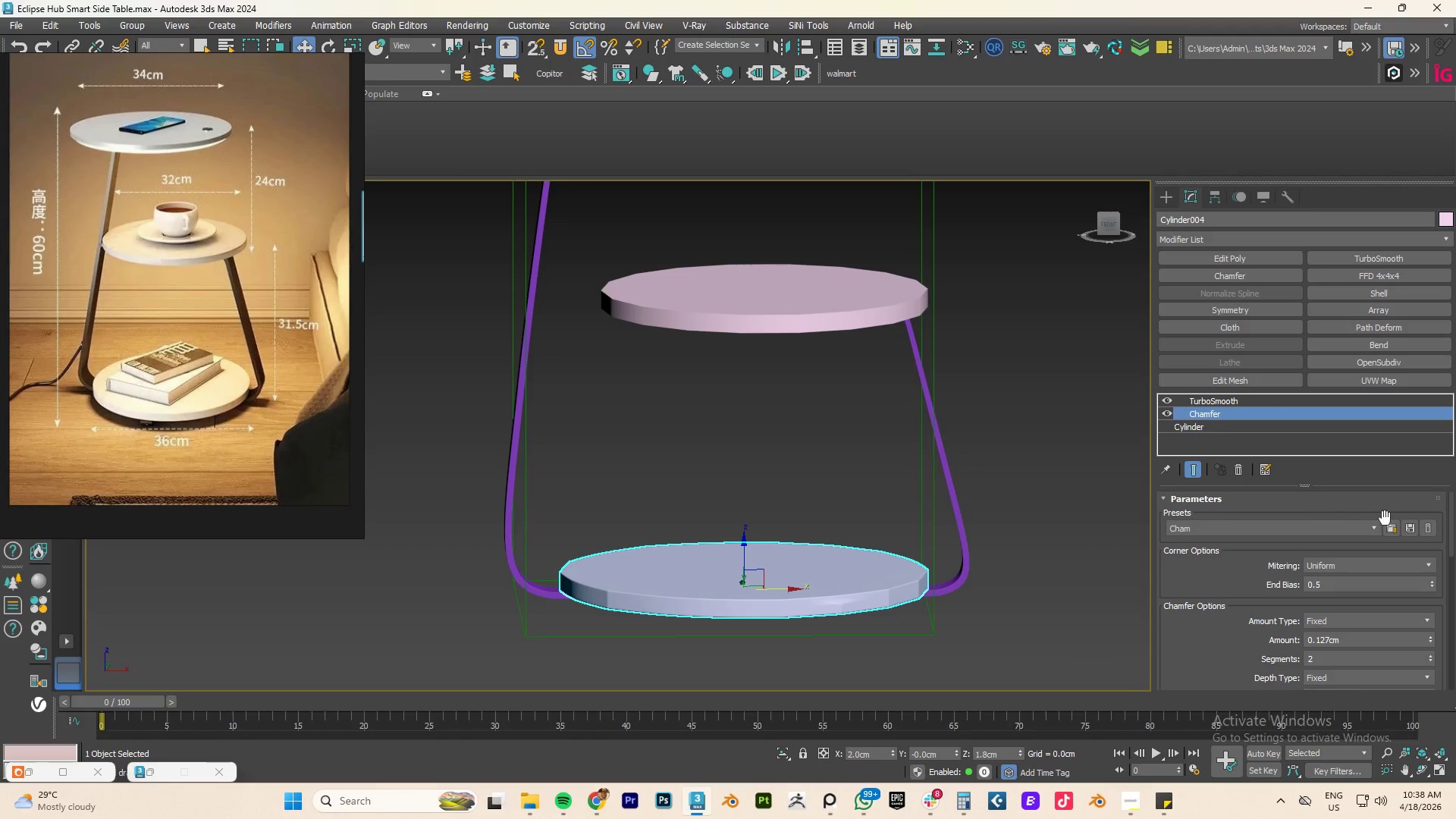 
left_click([1235, 469])
 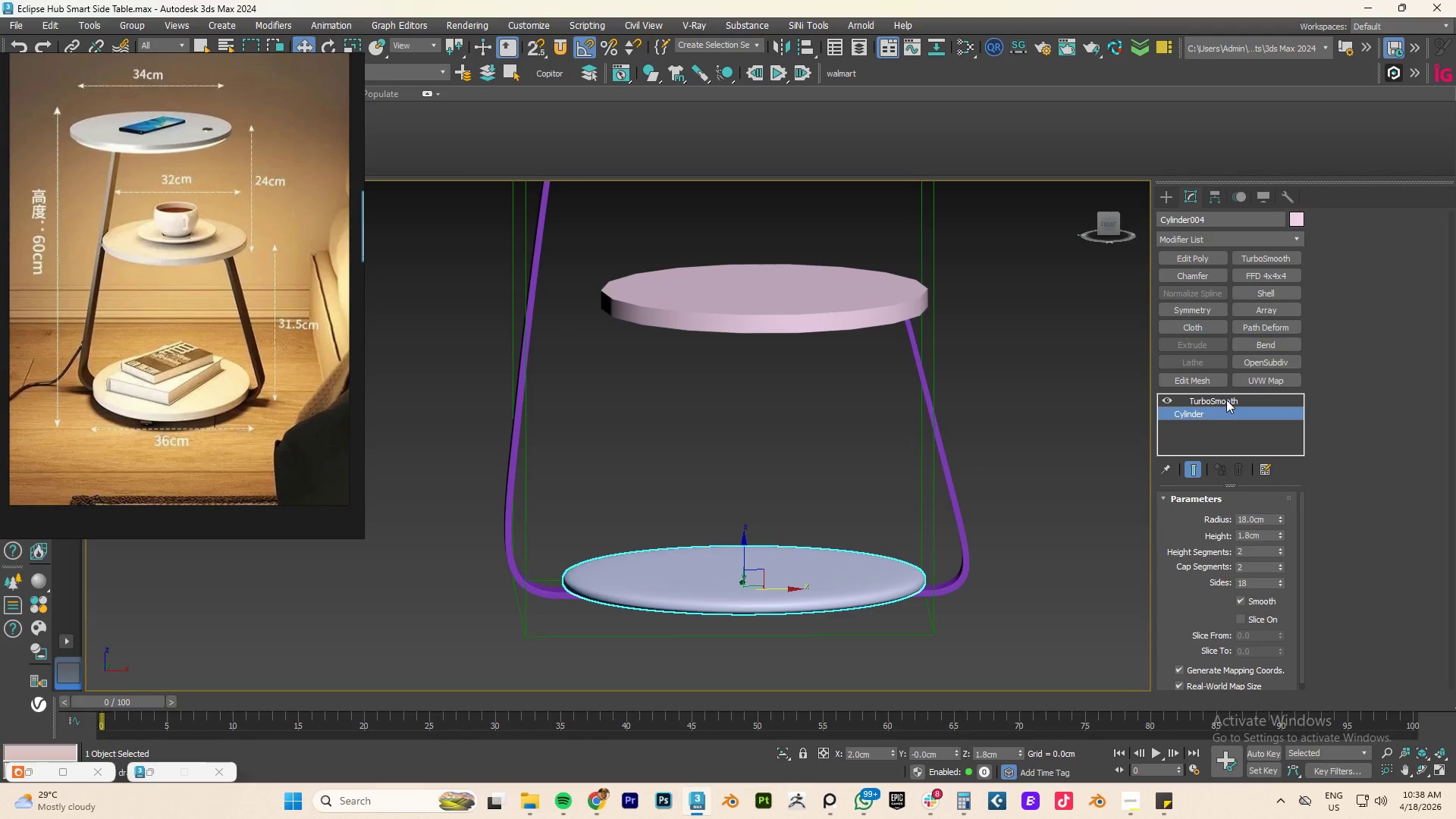 
left_click([1226, 400])
 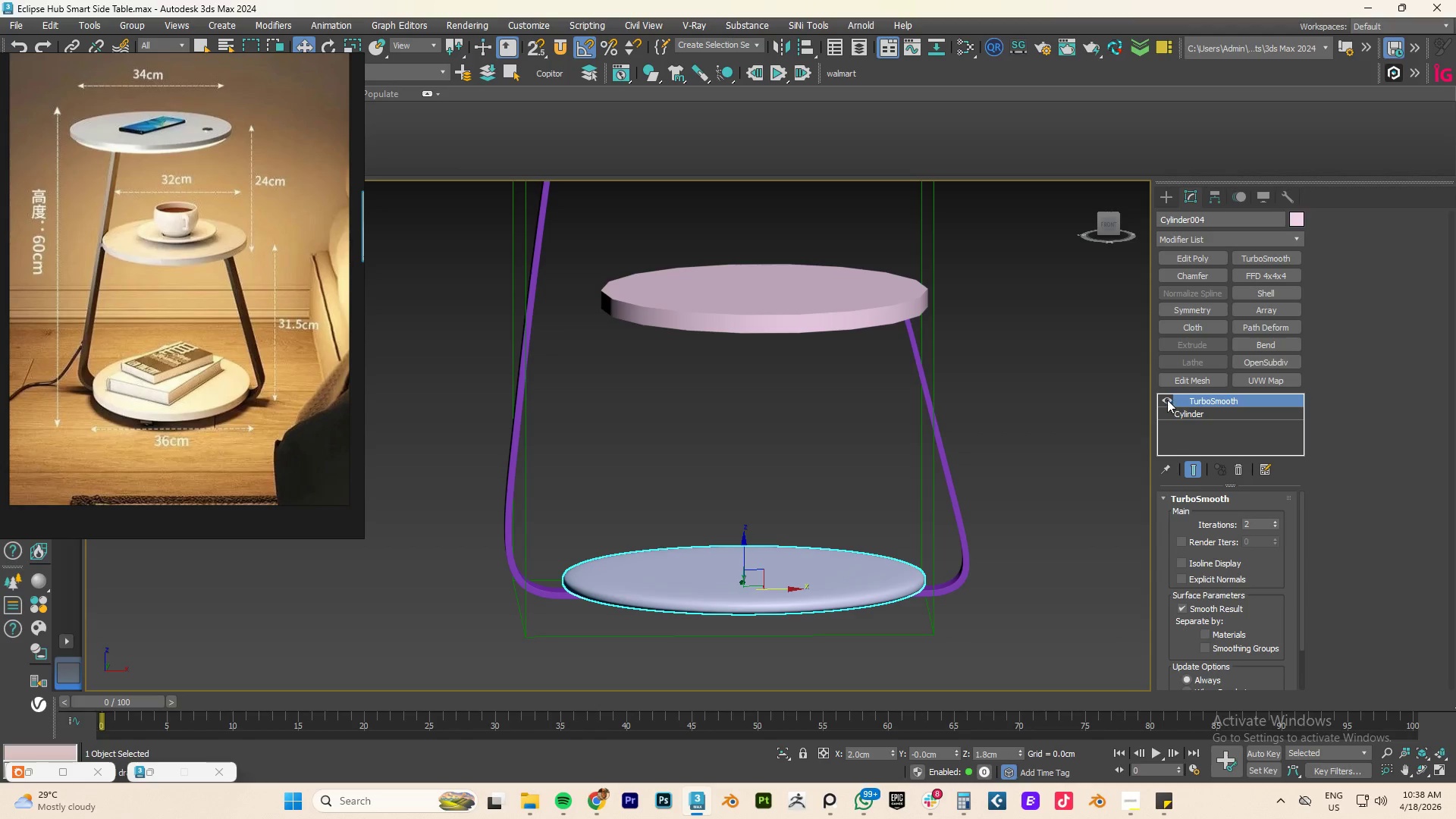 
left_click([1166, 400])
 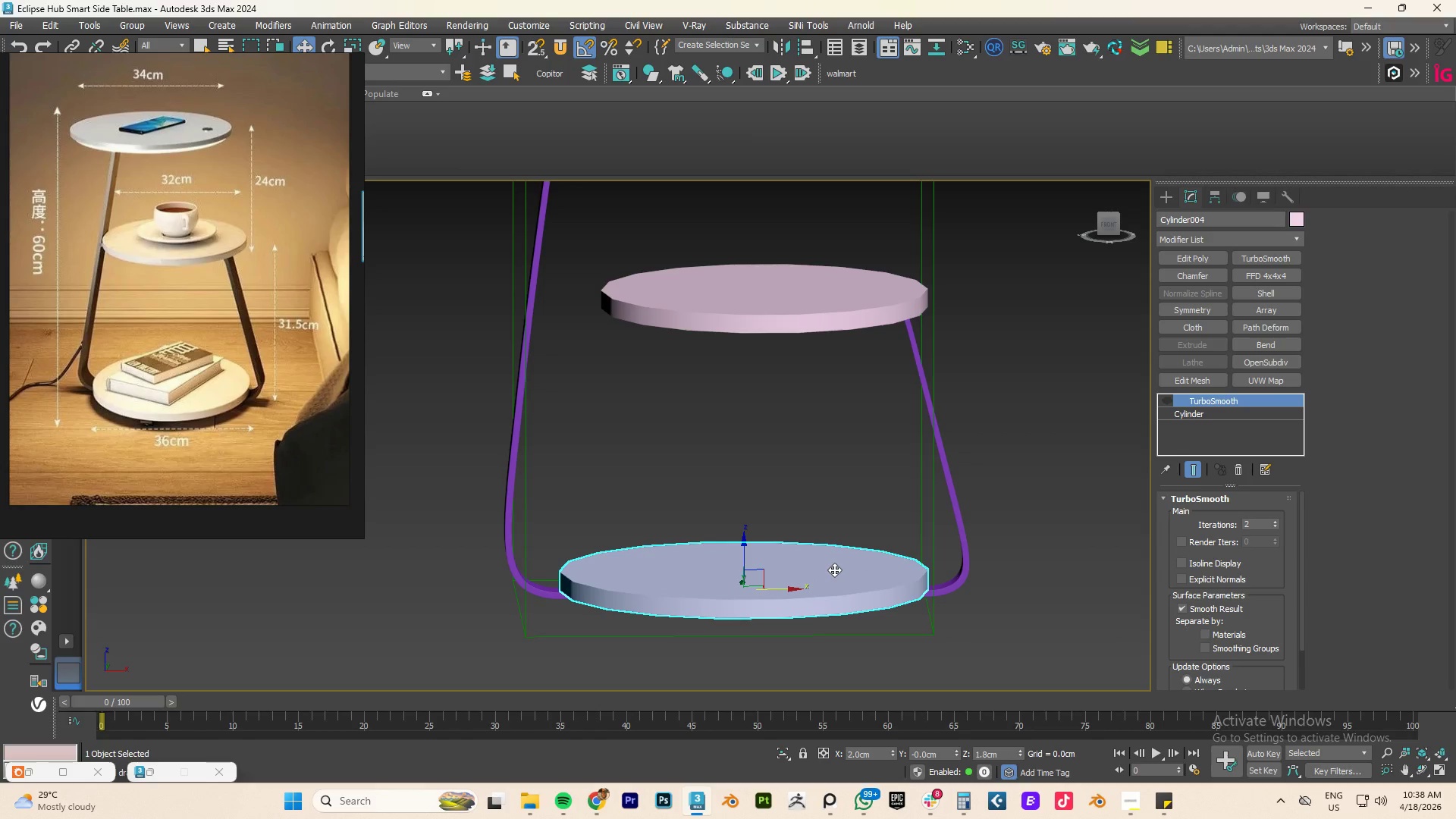 
key(F4)
 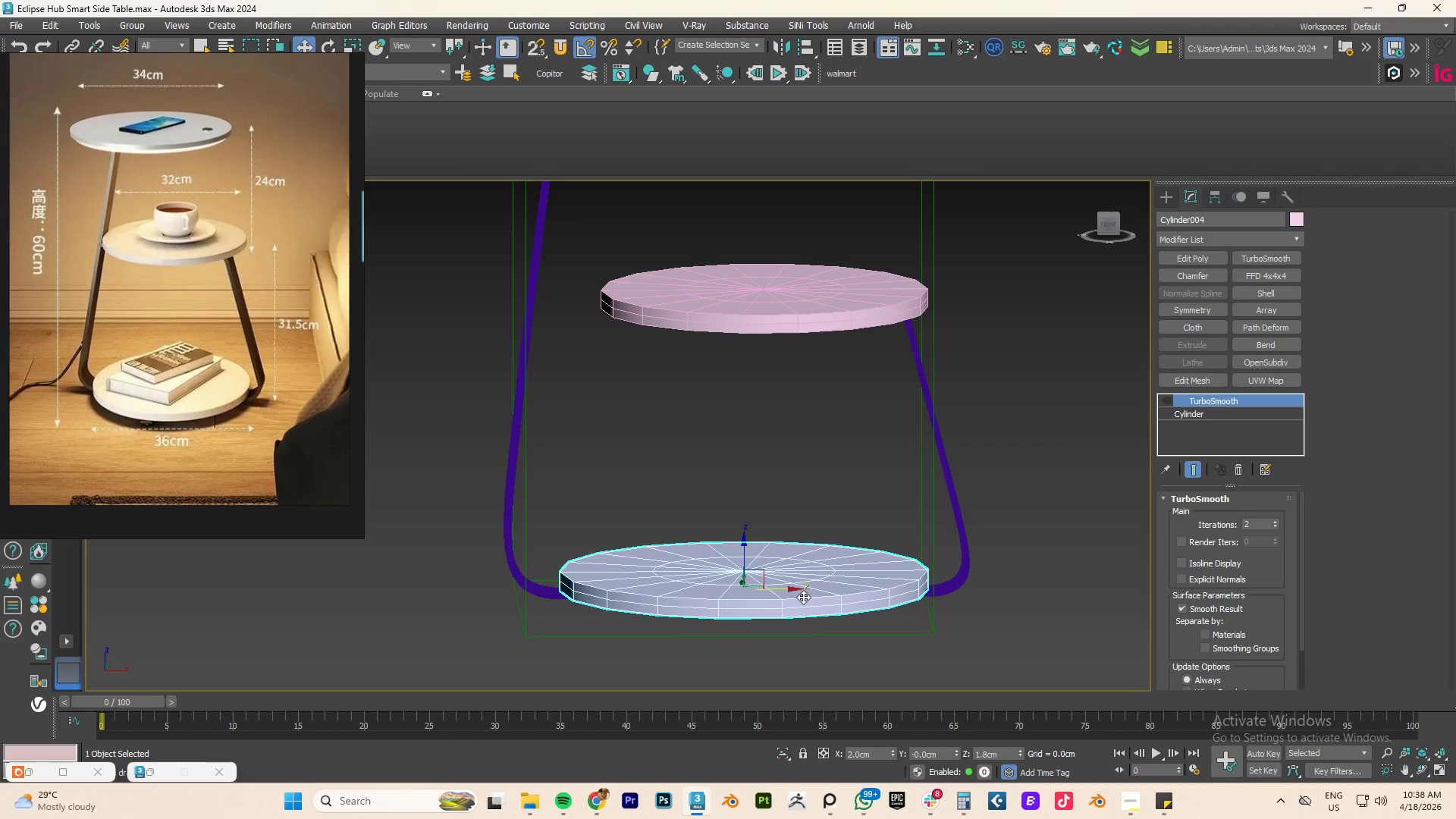 
scroll: coordinate [803, 597], scroll_direction: up, amount: 2.0
 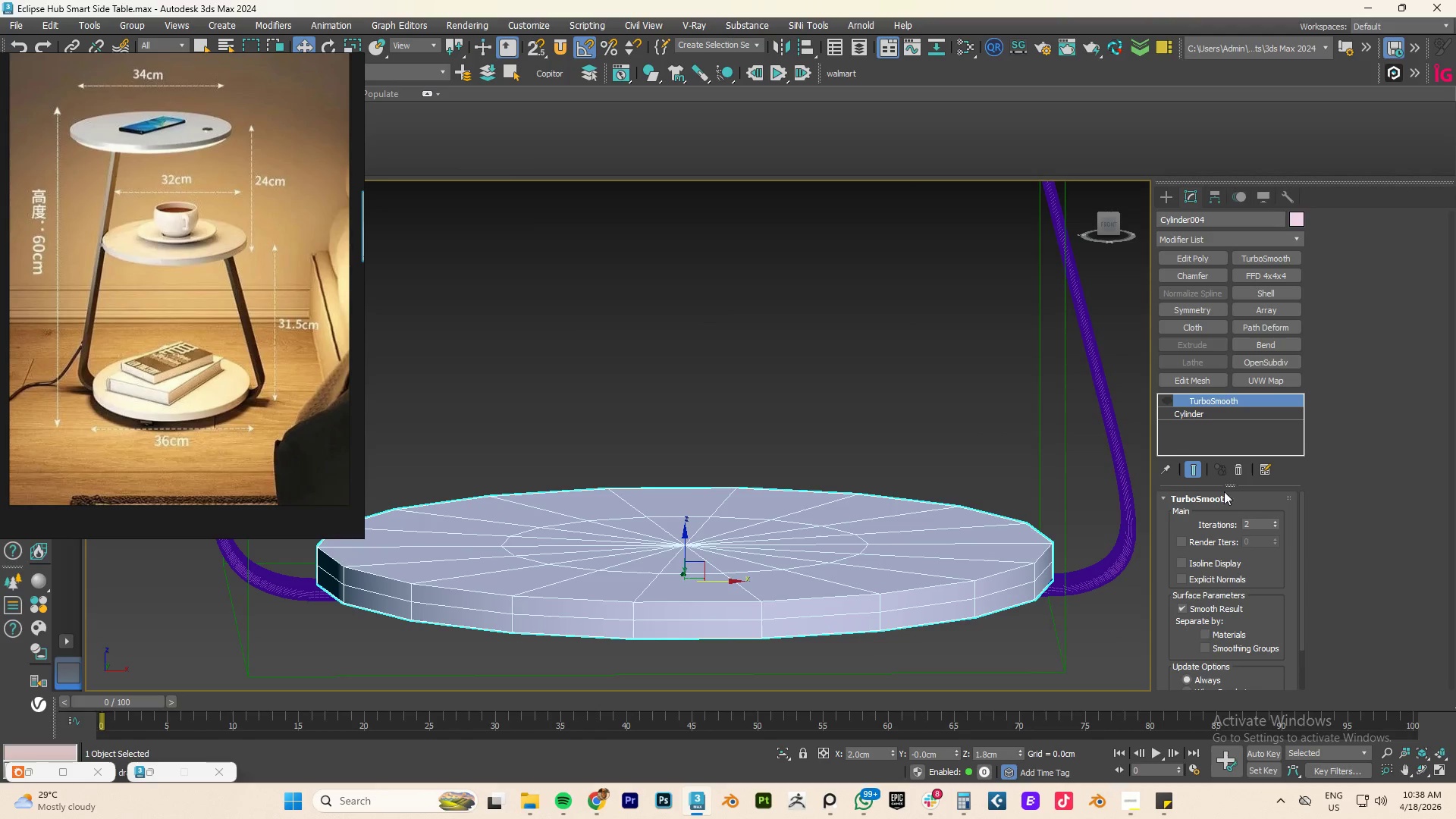 
left_click([1216, 416])
 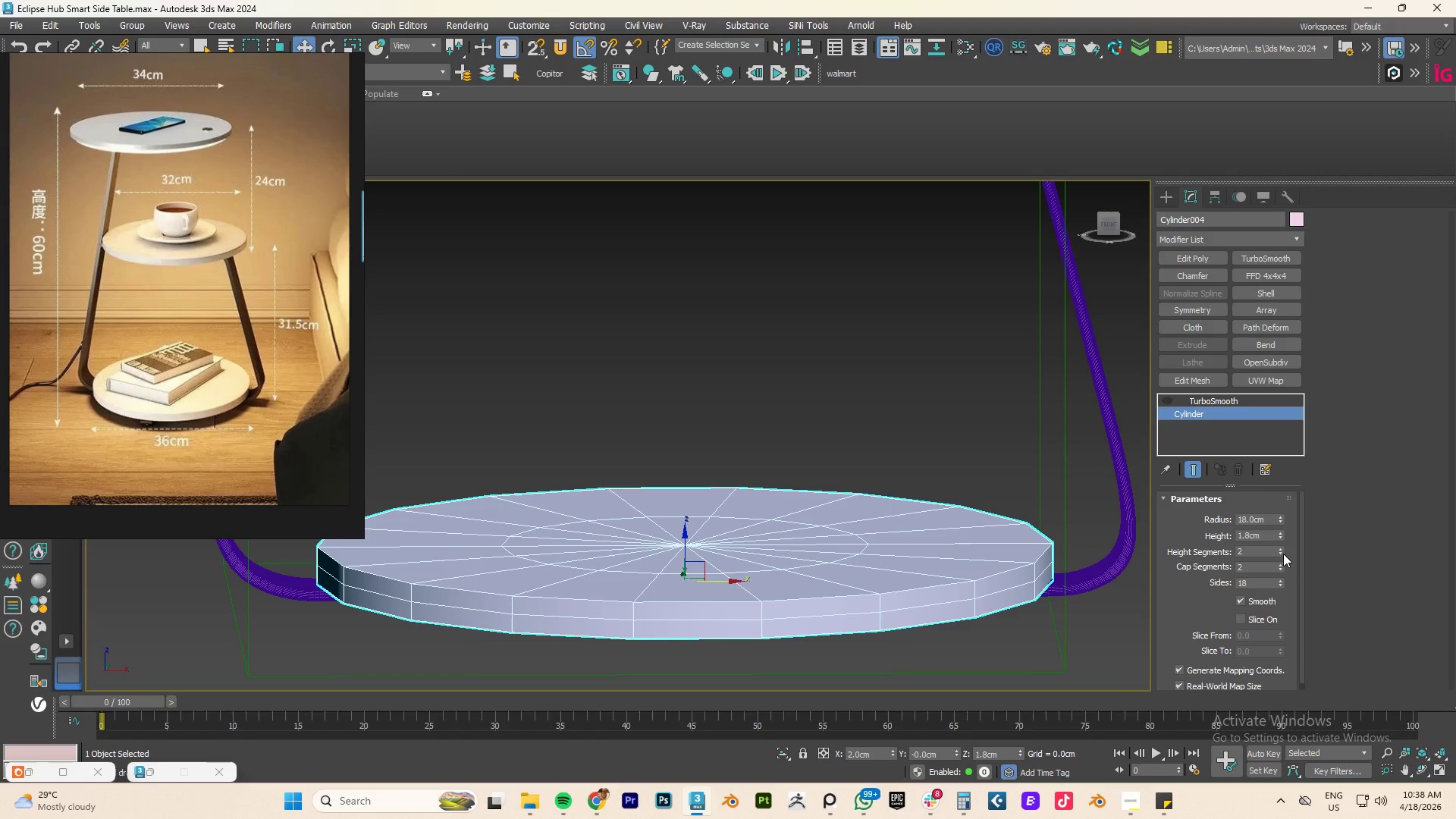 
left_click([1283, 554])
 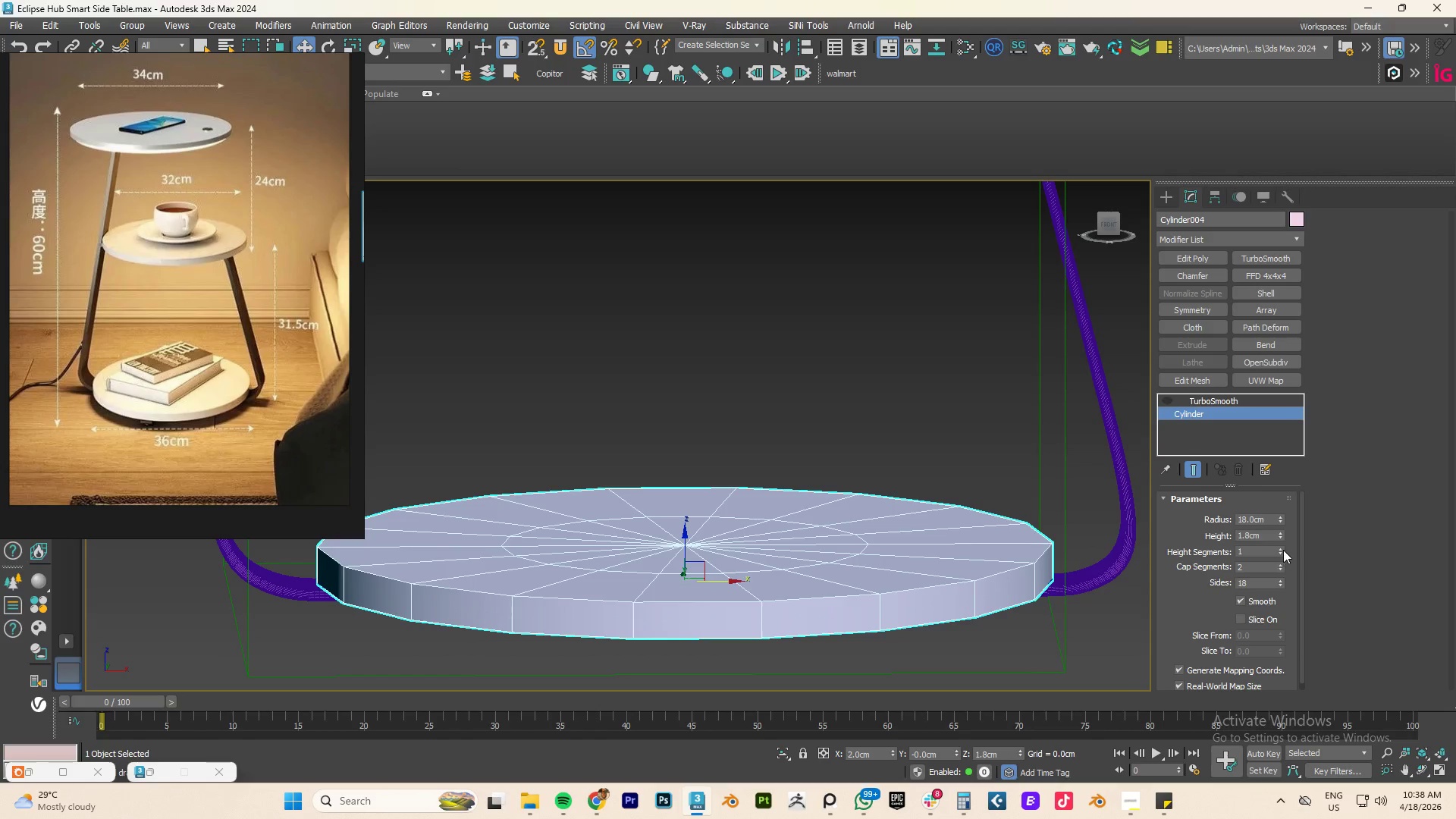 
left_click([1282, 548])
 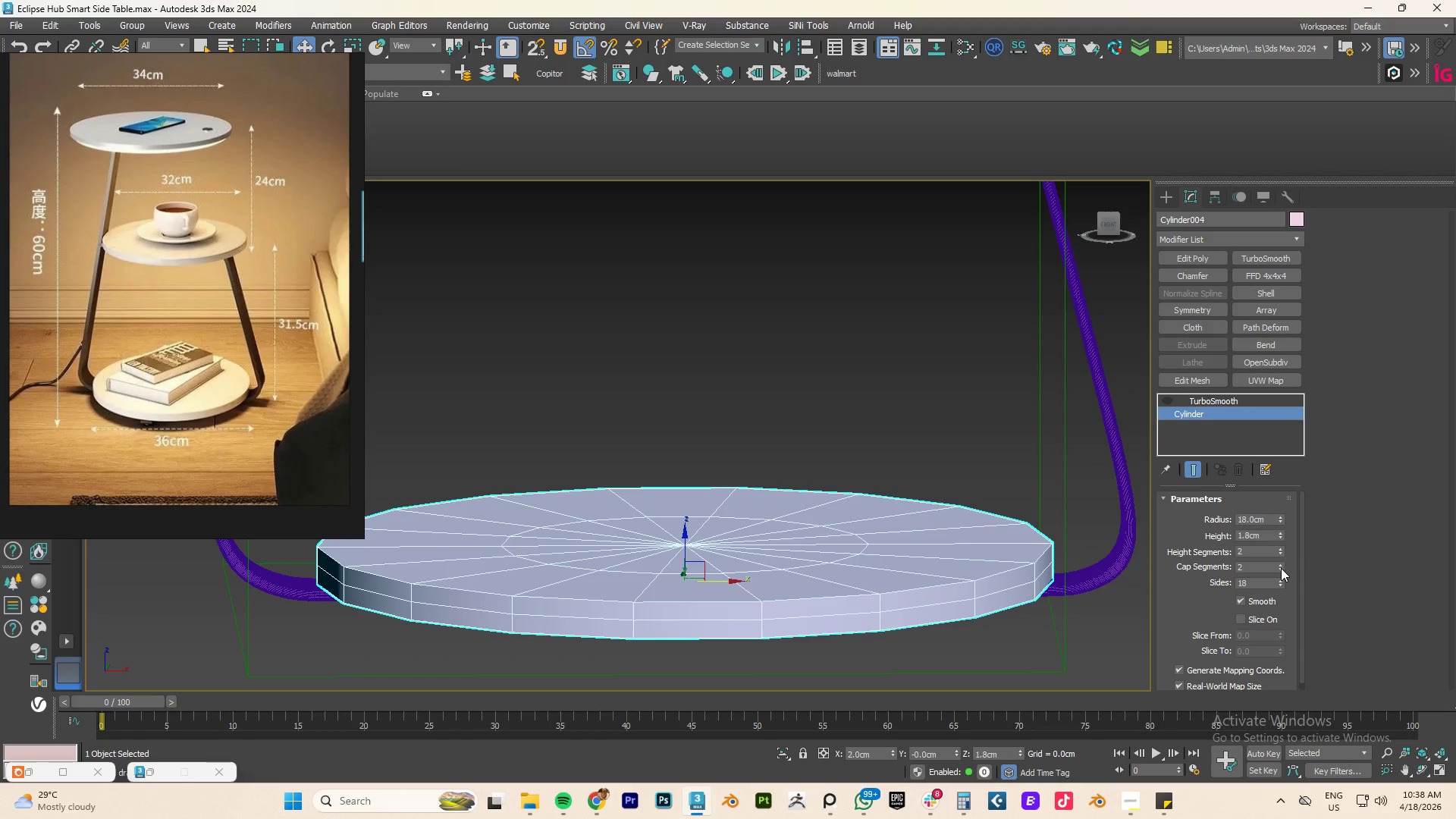 
left_click([1281, 570])
 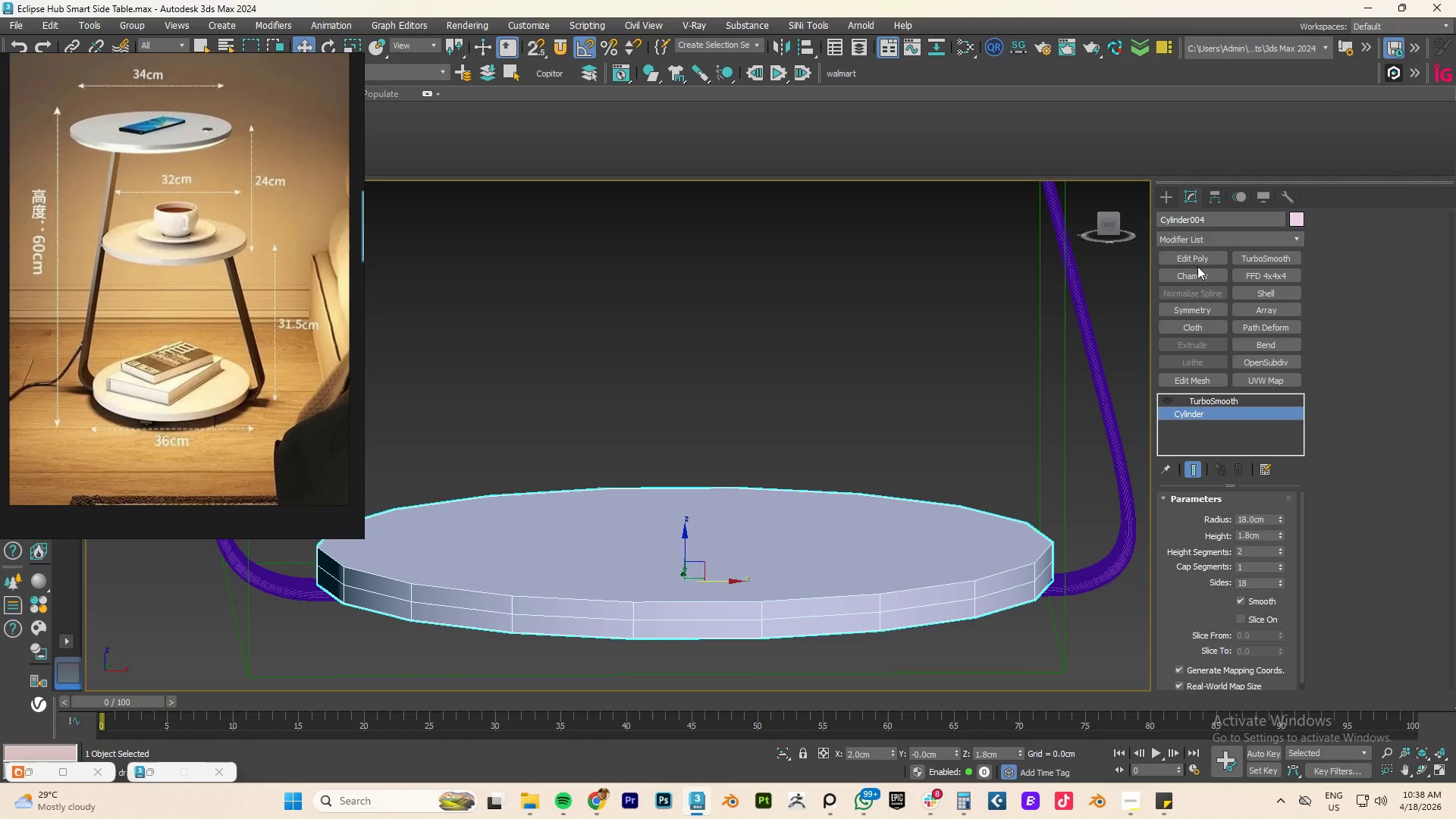 
left_click([1190, 276])
 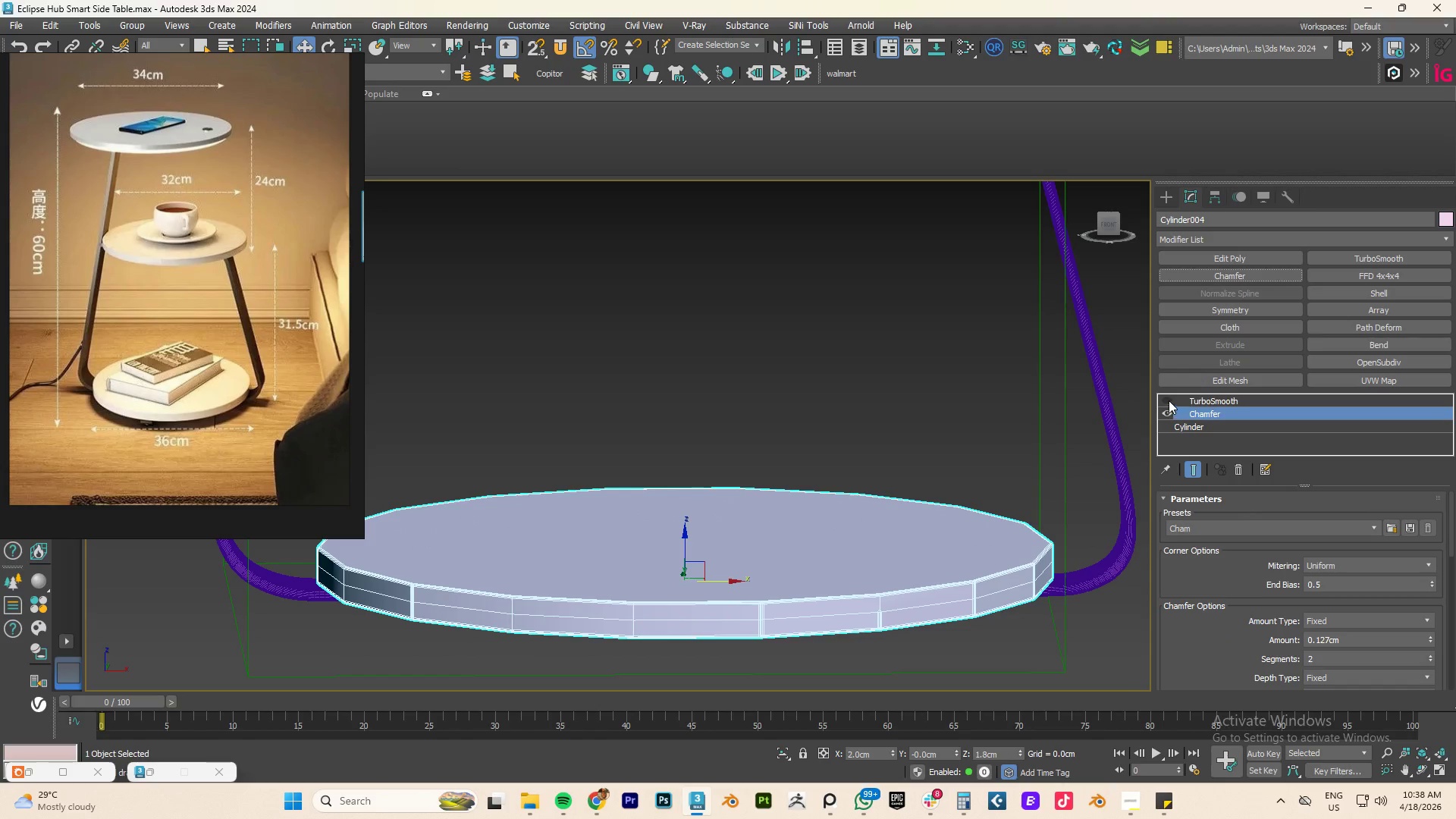 
left_click([1169, 400])
 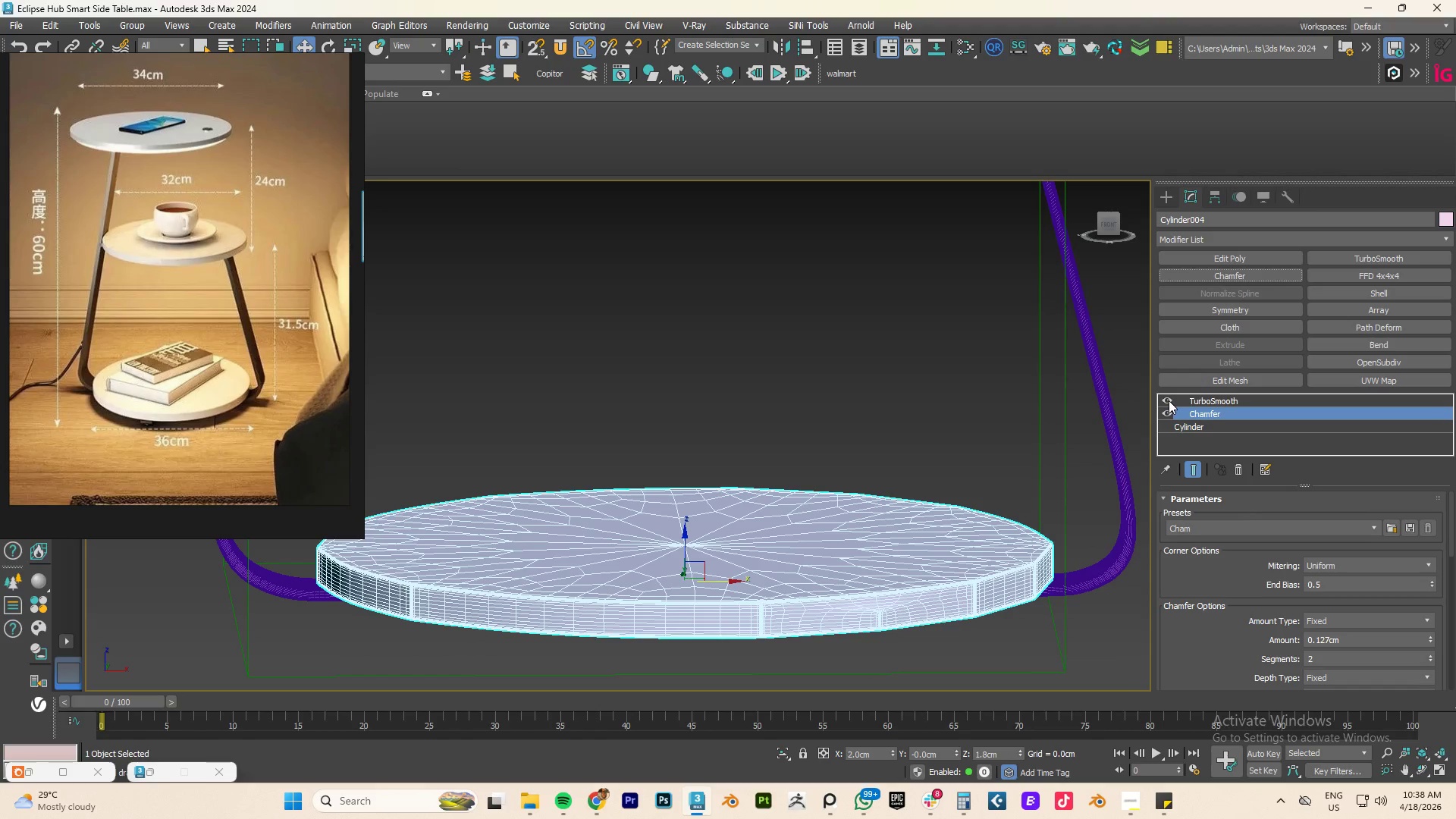 
left_click([1169, 400])
 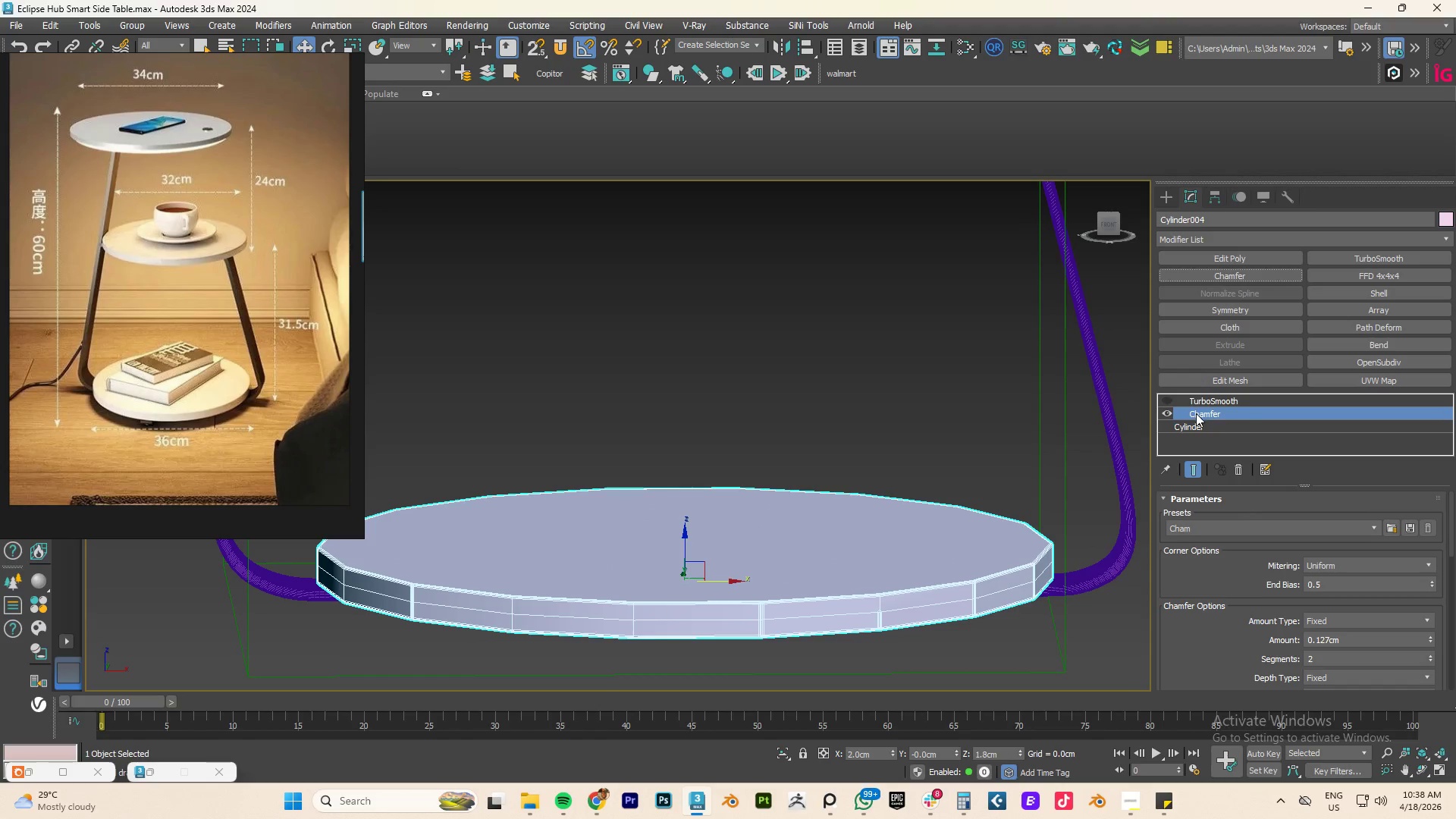 
left_click([1240, 468])
 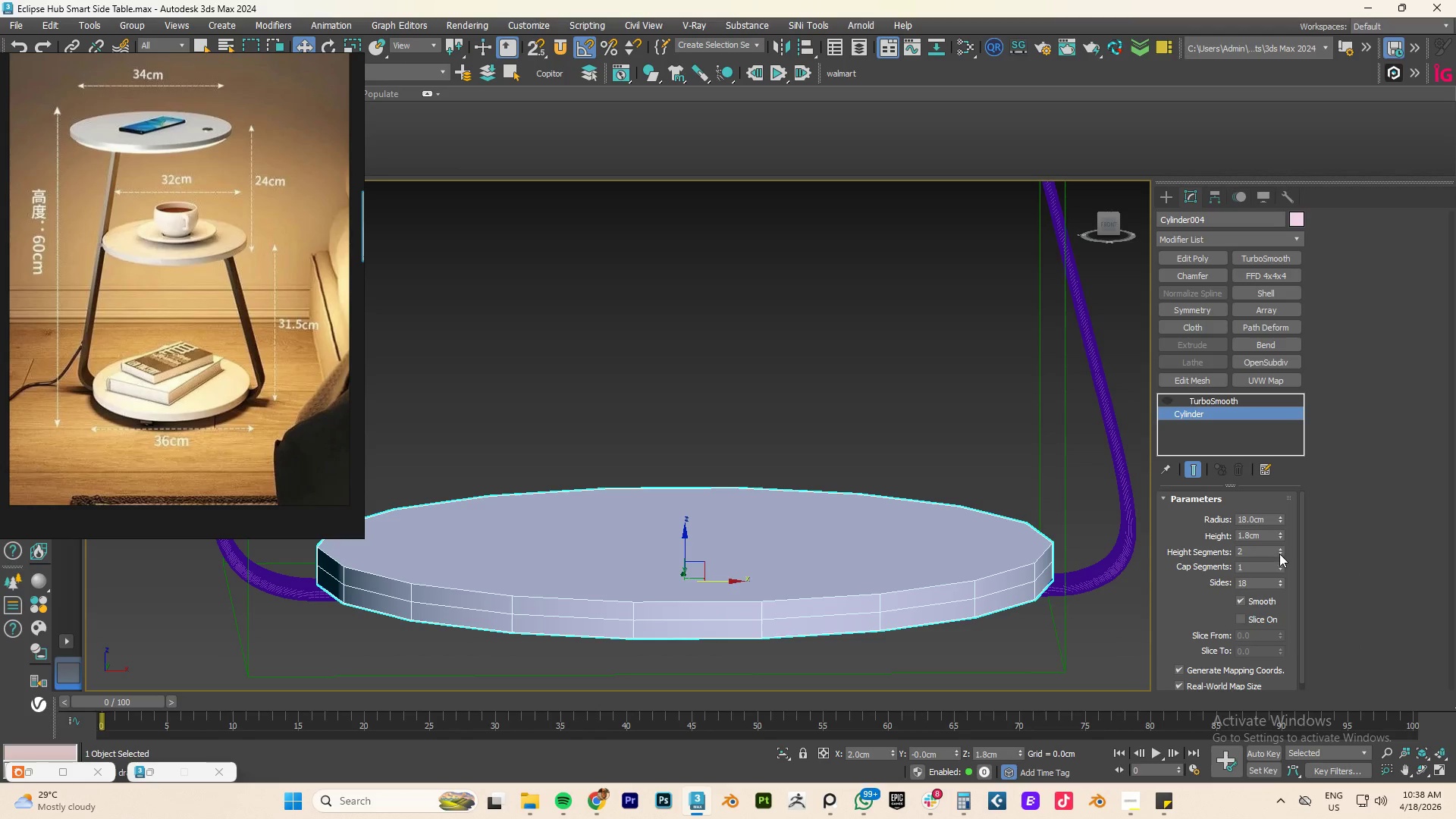 
left_click([1279, 553])
 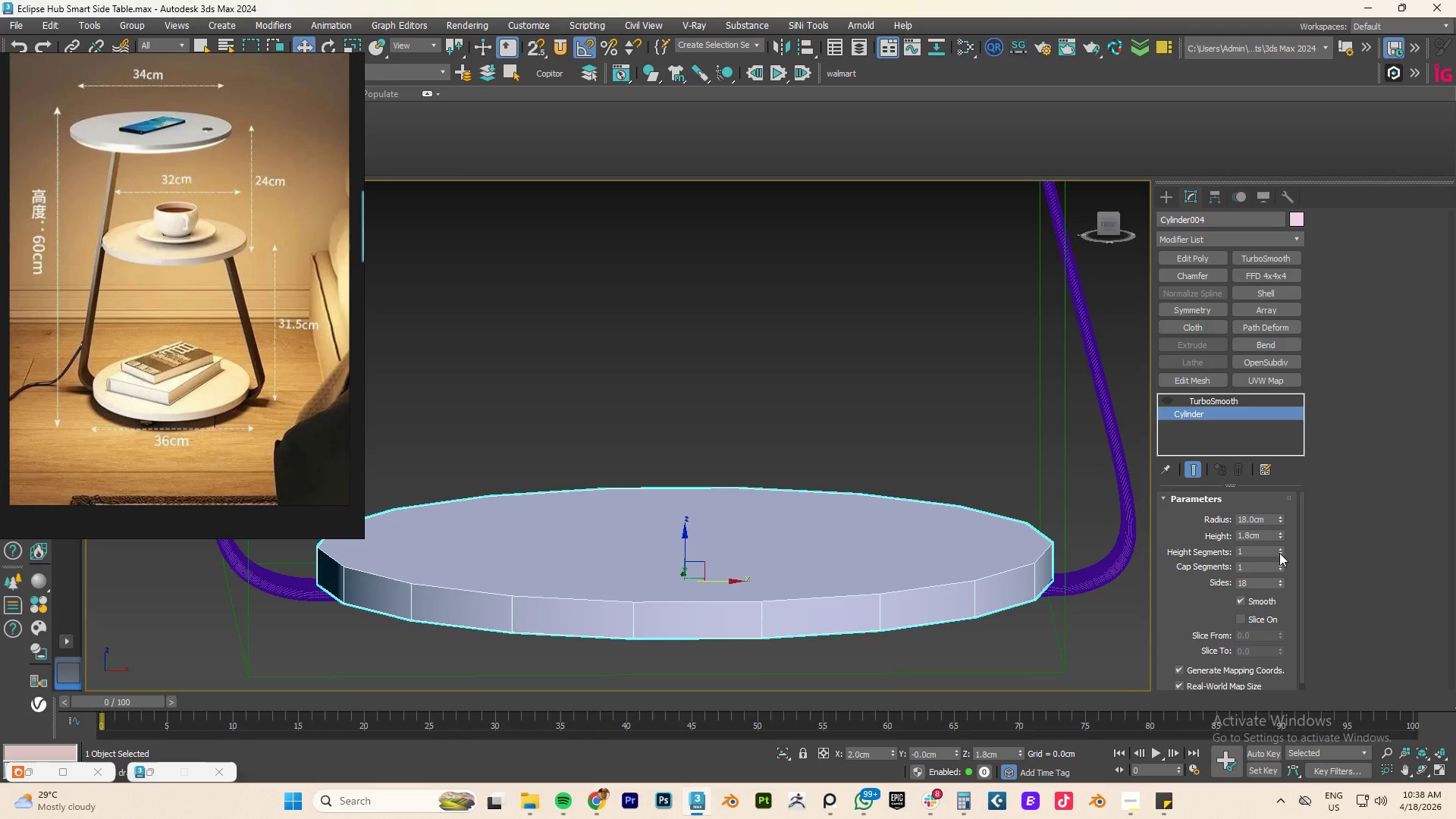 
left_click([1279, 553])
 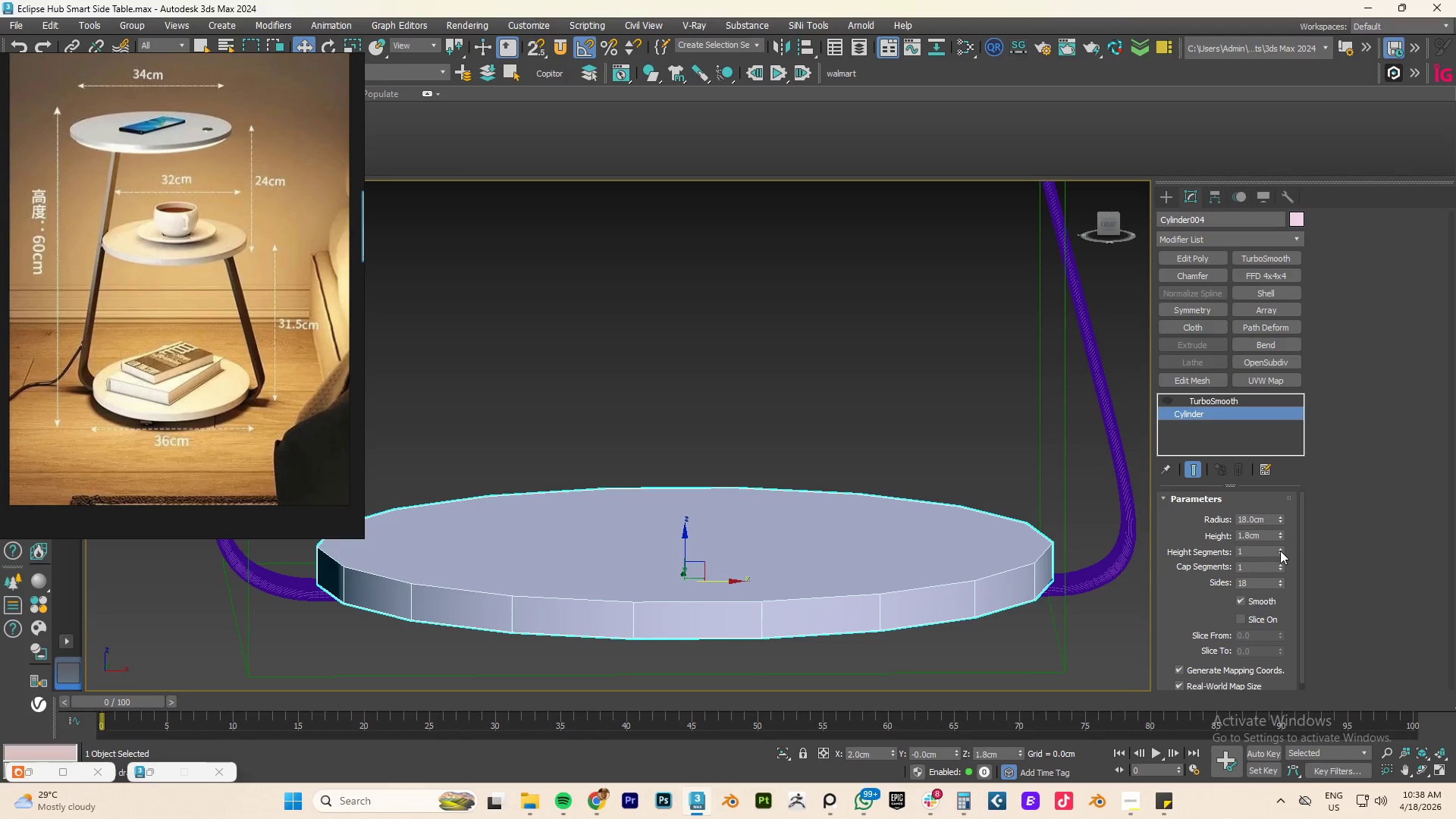 
left_click([1280, 551])
 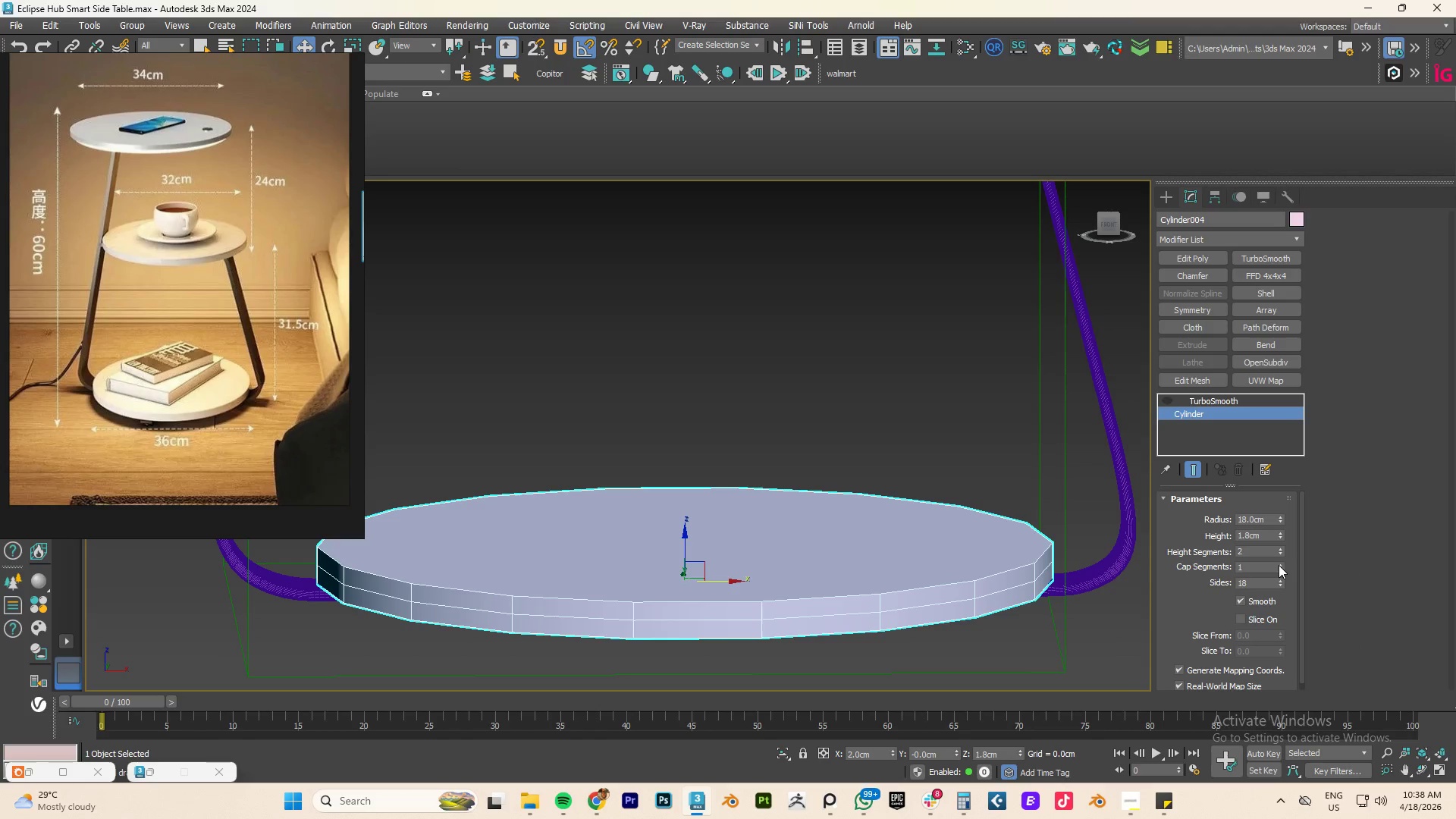 
left_click([1279, 565])
 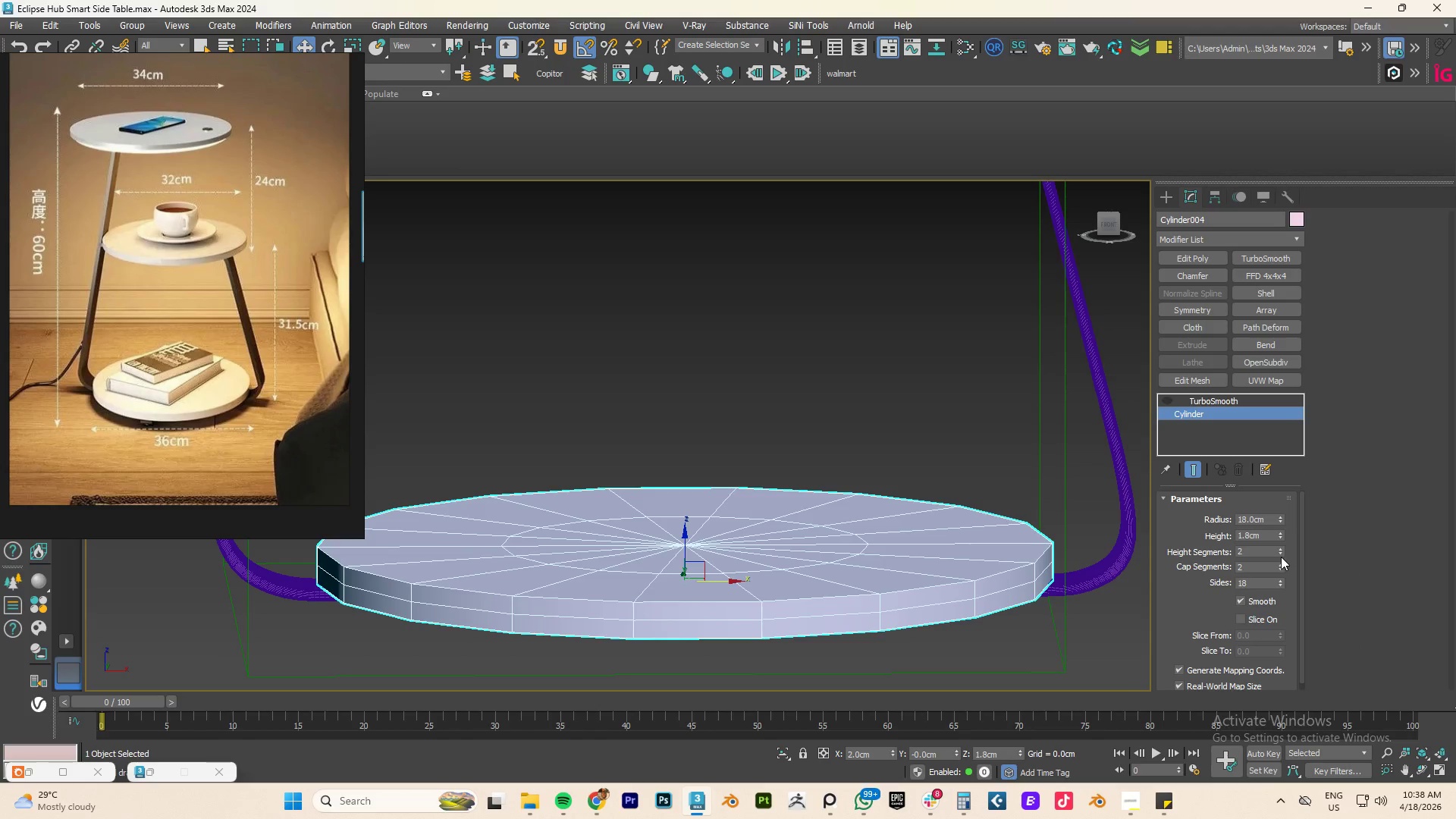 
double_click([1281, 556])
 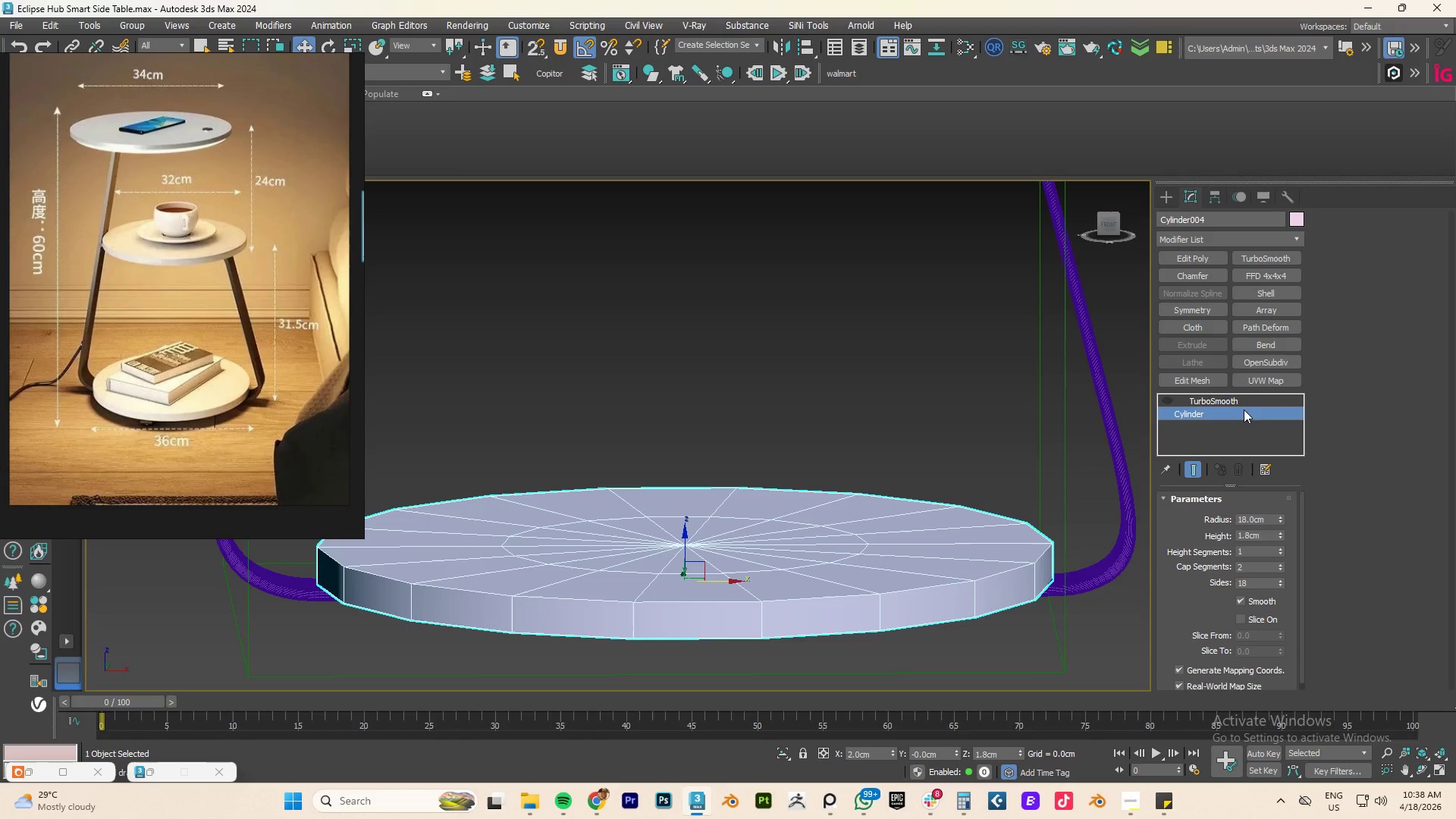 
left_click([1213, 278])
 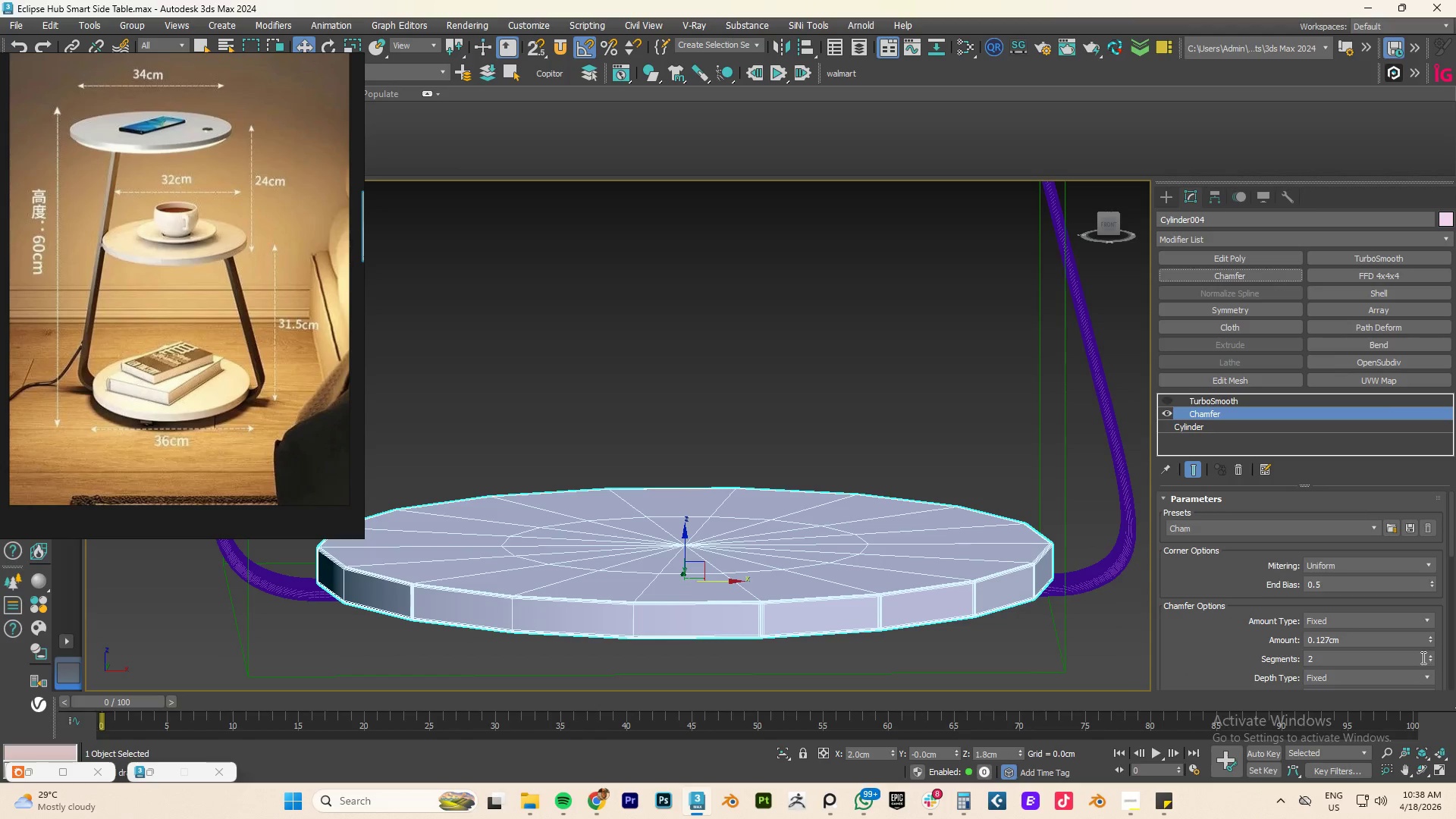 
left_click([1430, 661])
 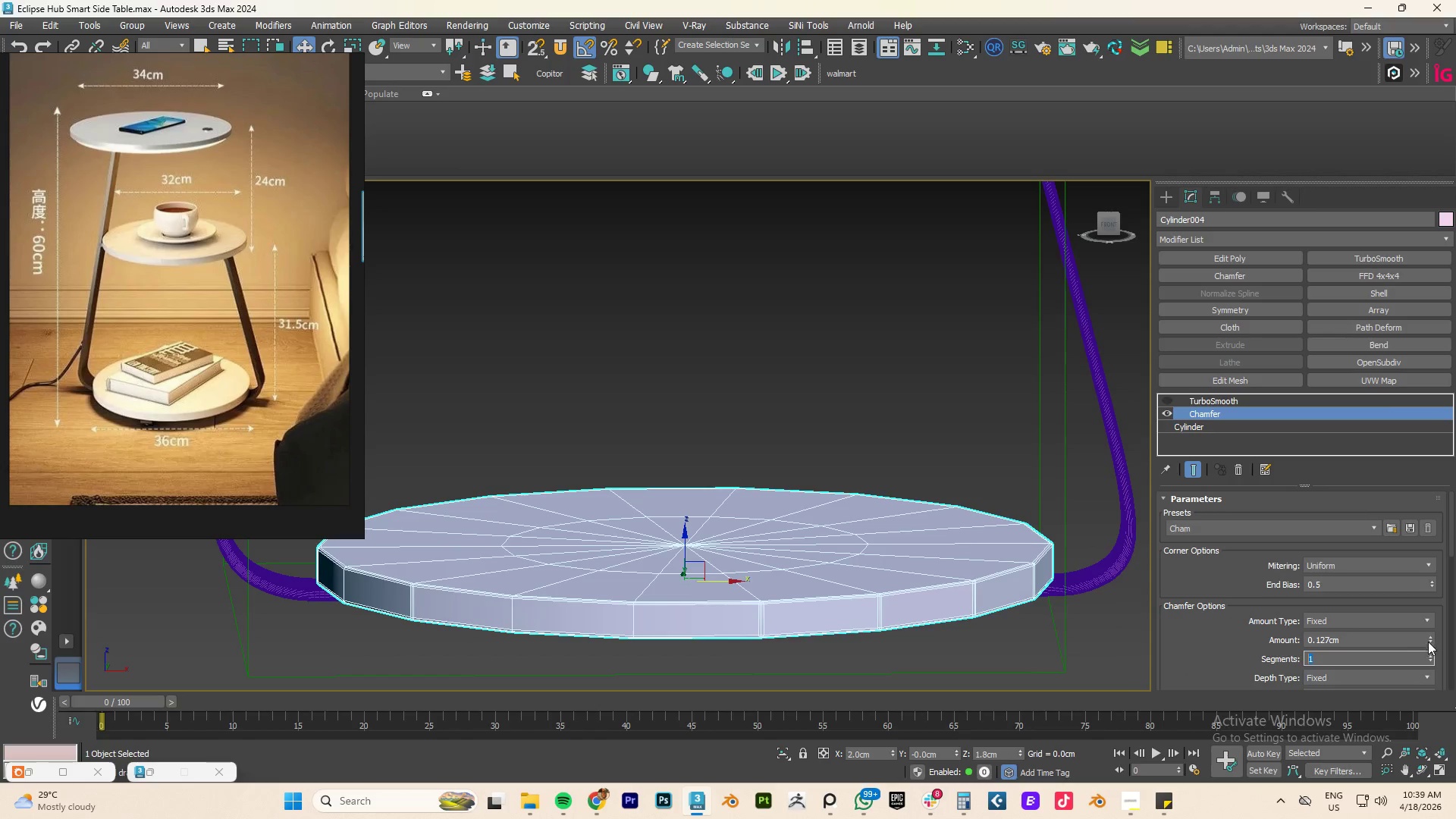 
left_click_drag(start_coordinate=[1430, 639], to_coordinate=[1431, 650])
 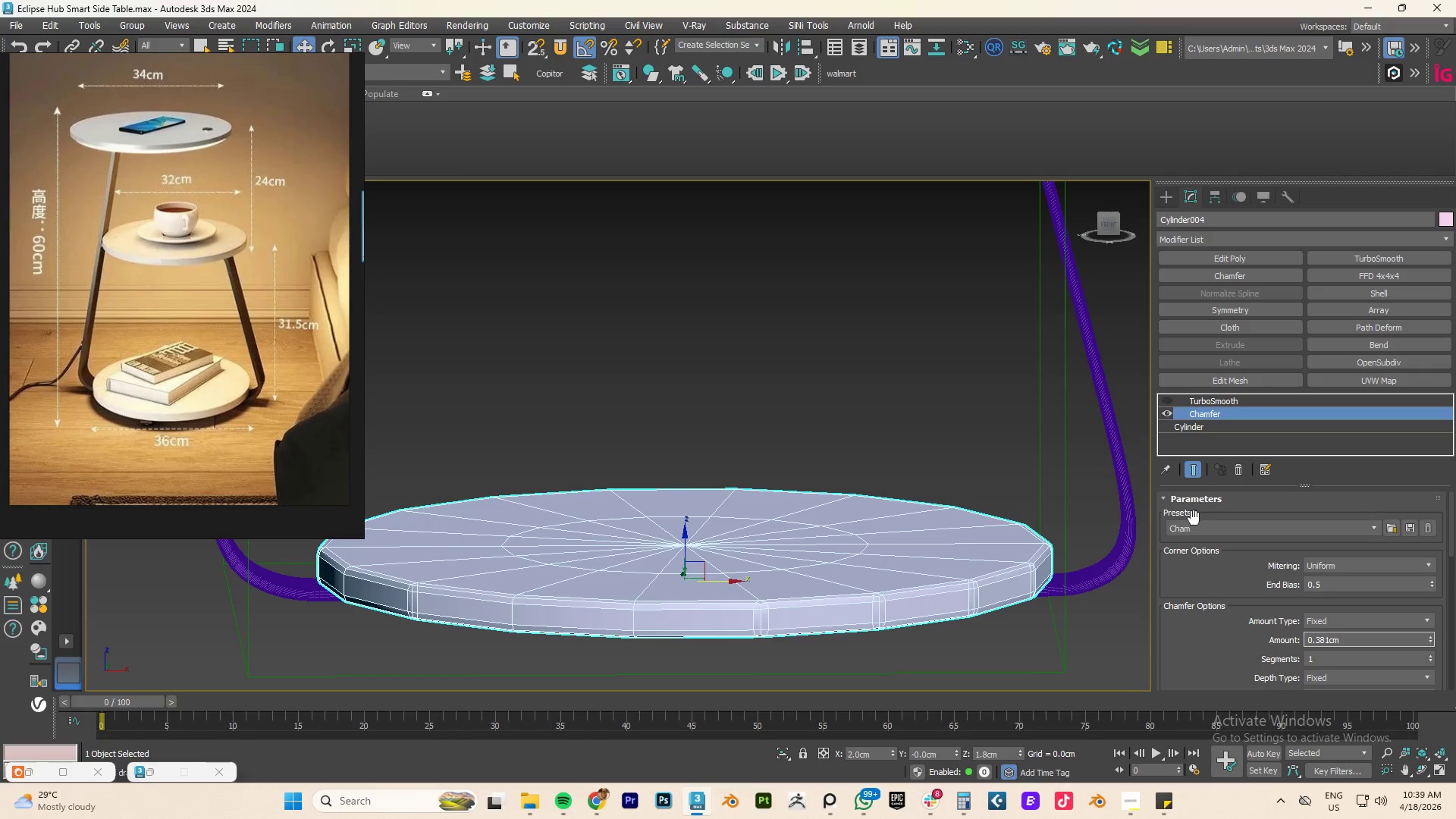 
left_click([1186, 422])
 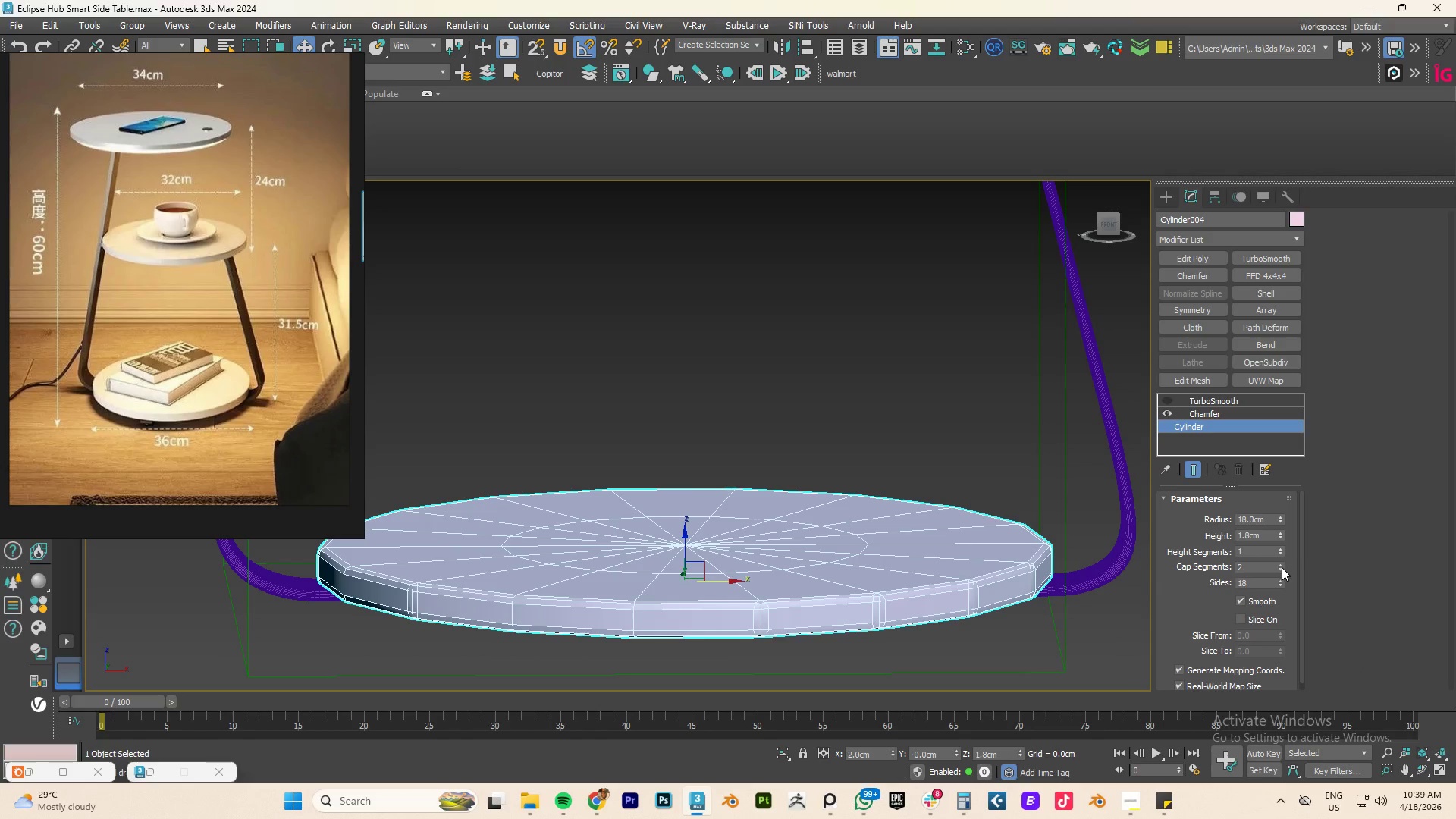 
left_click([1282, 567])
 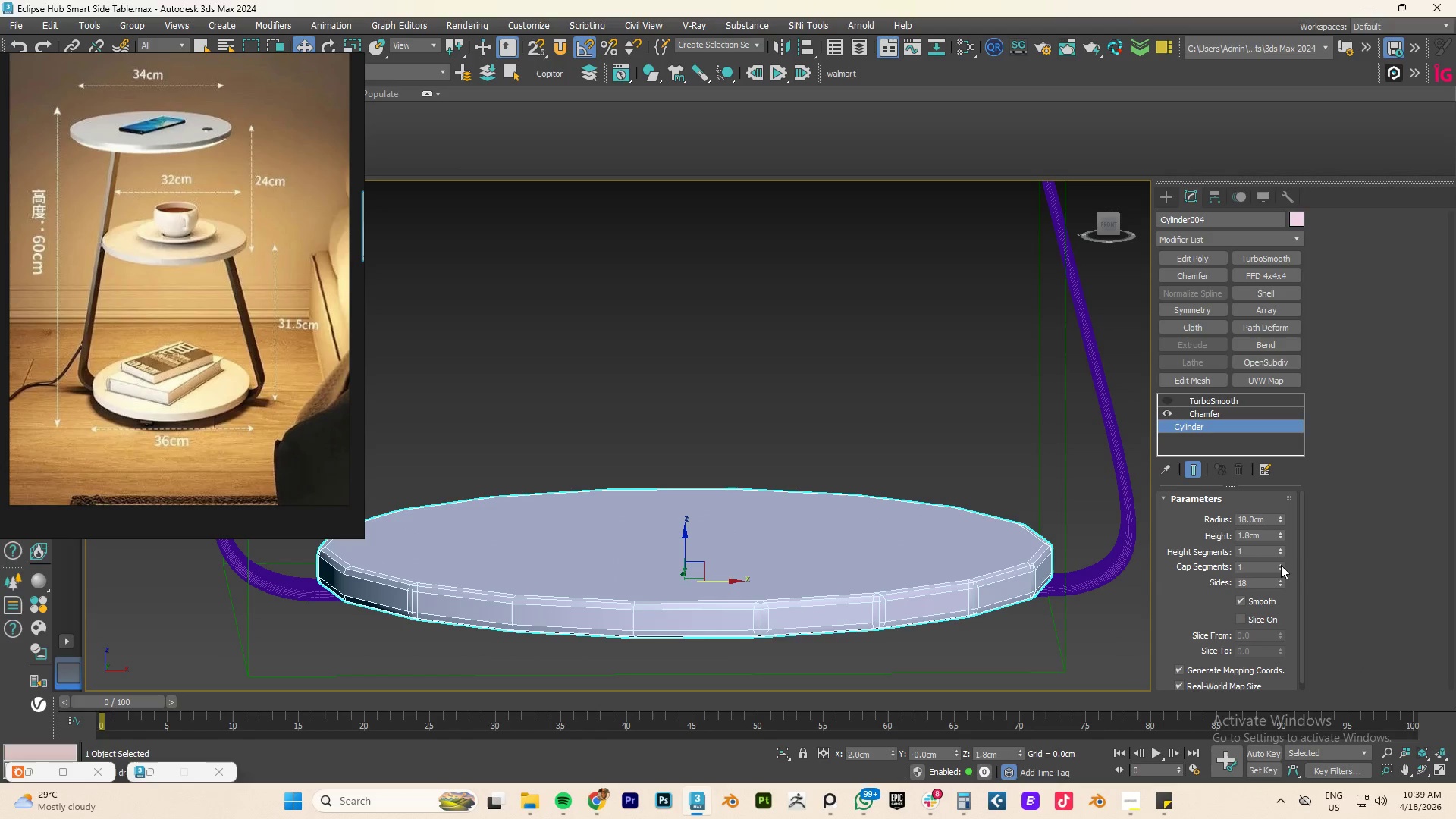 
left_click([1205, 411])
 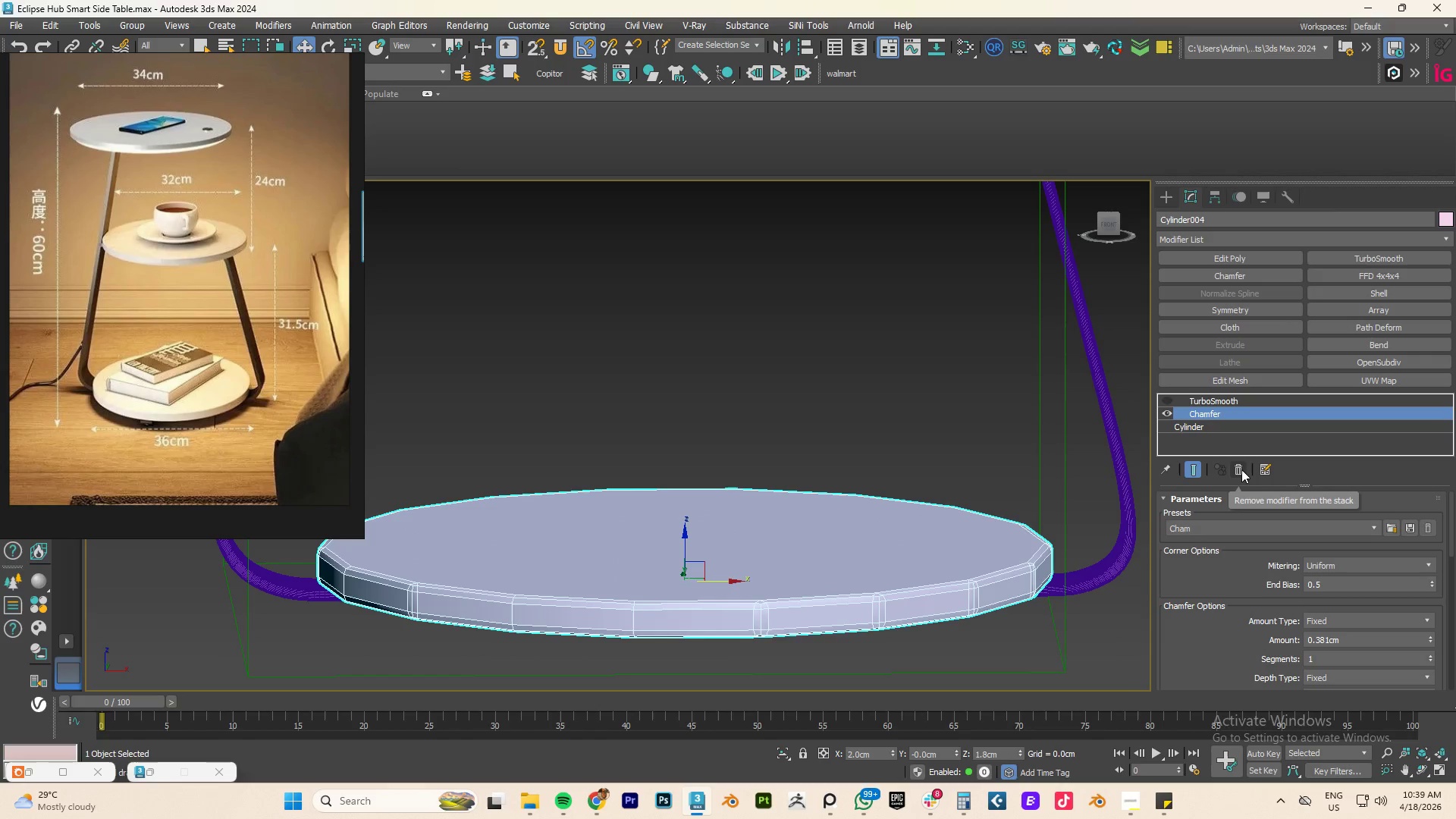 
left_click([1241, 469])
 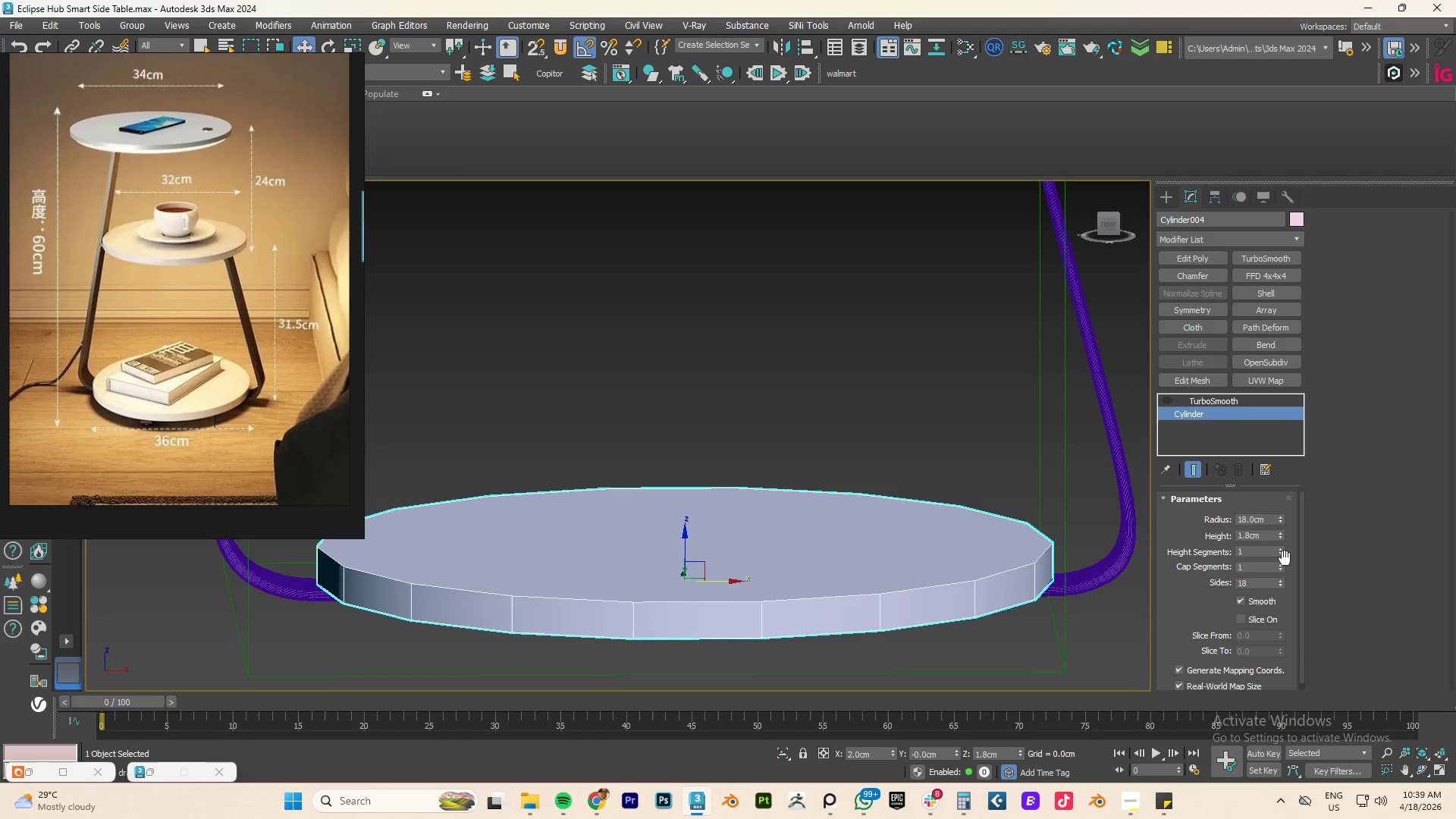 
left_click([1282, 549])
 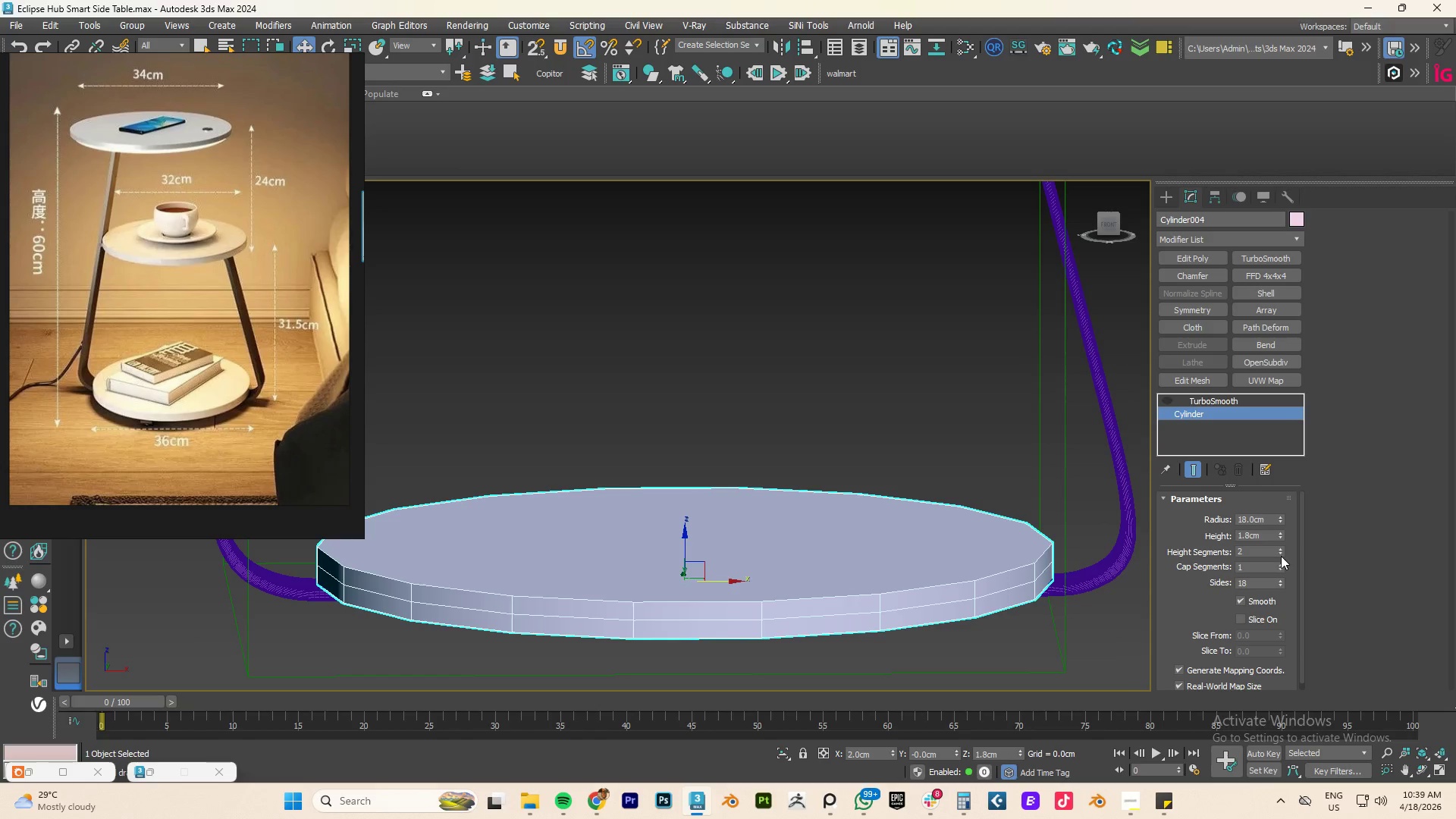 
left_click([1279, 562])
 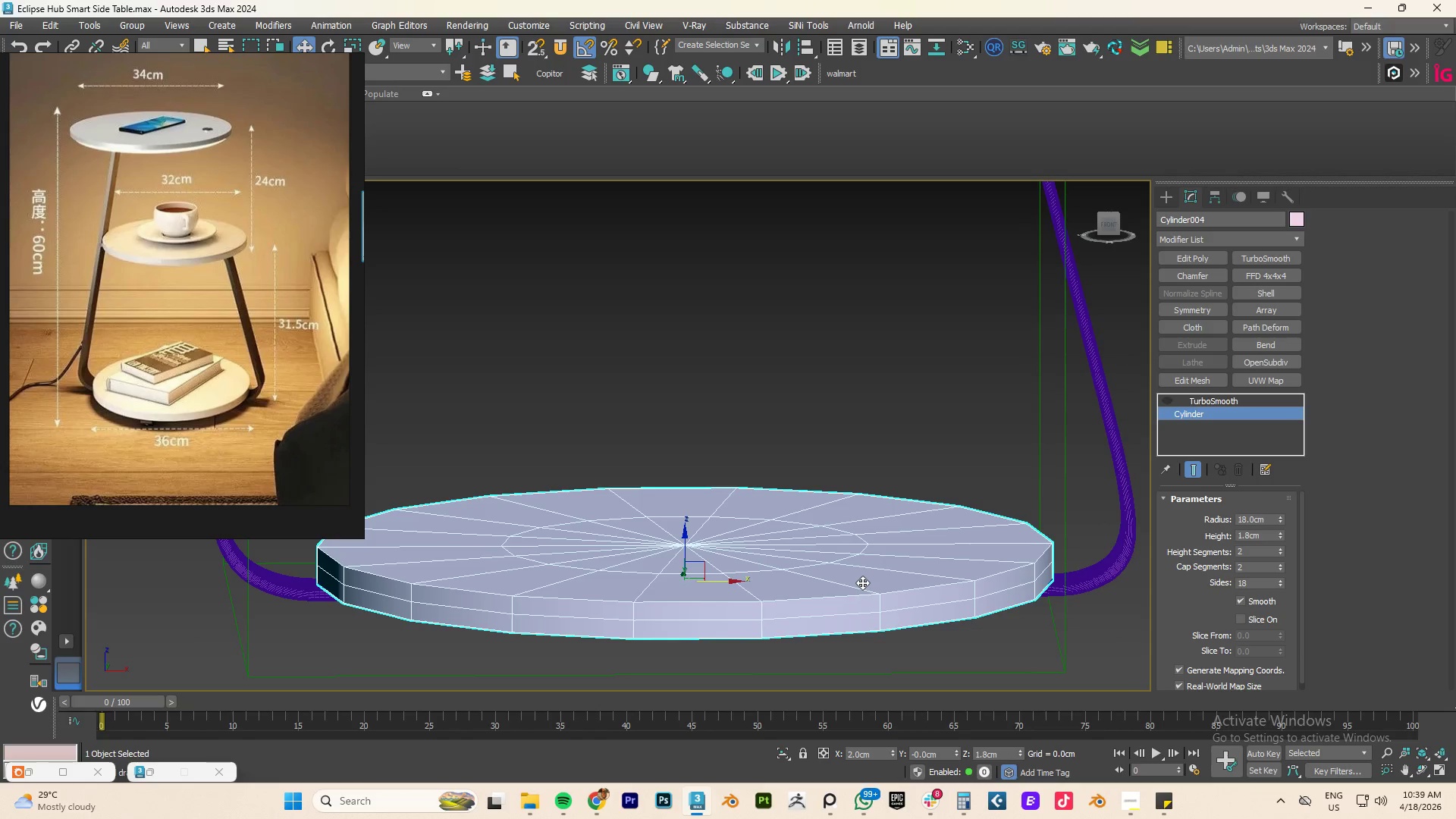 
key(2)
 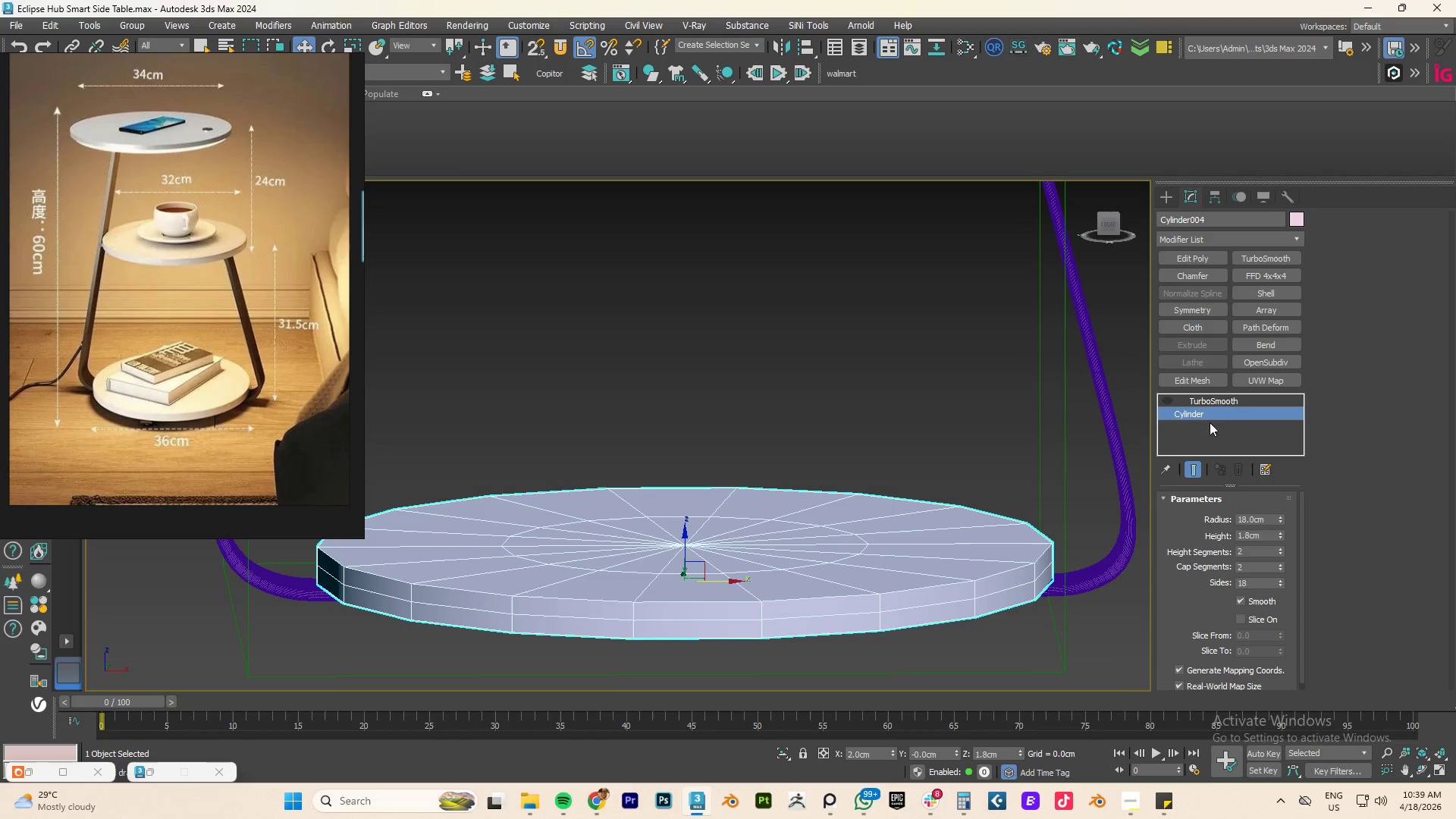 
key(Numpad1)
 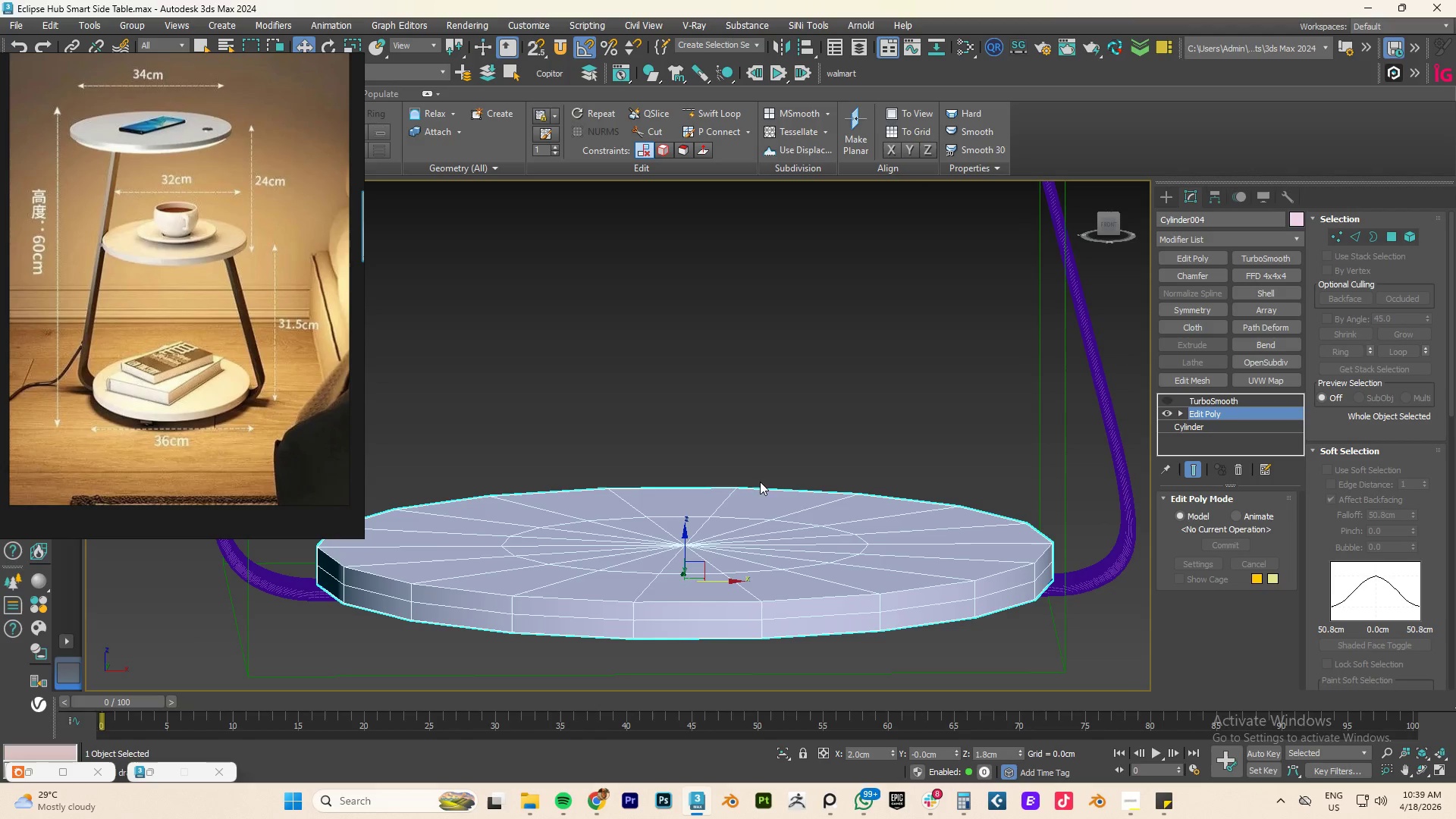 
type(22)
 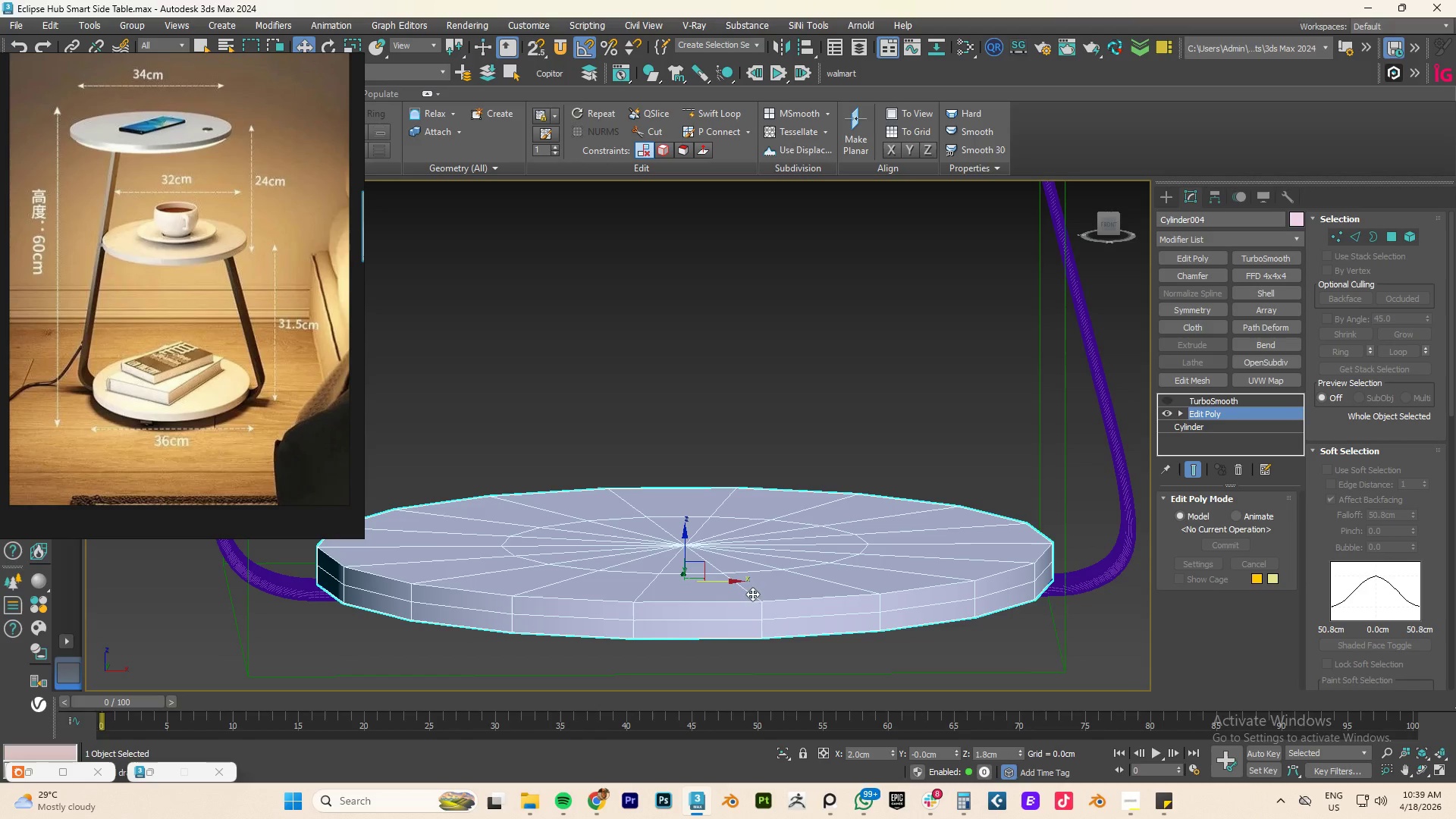 
left_click([725, 600])
 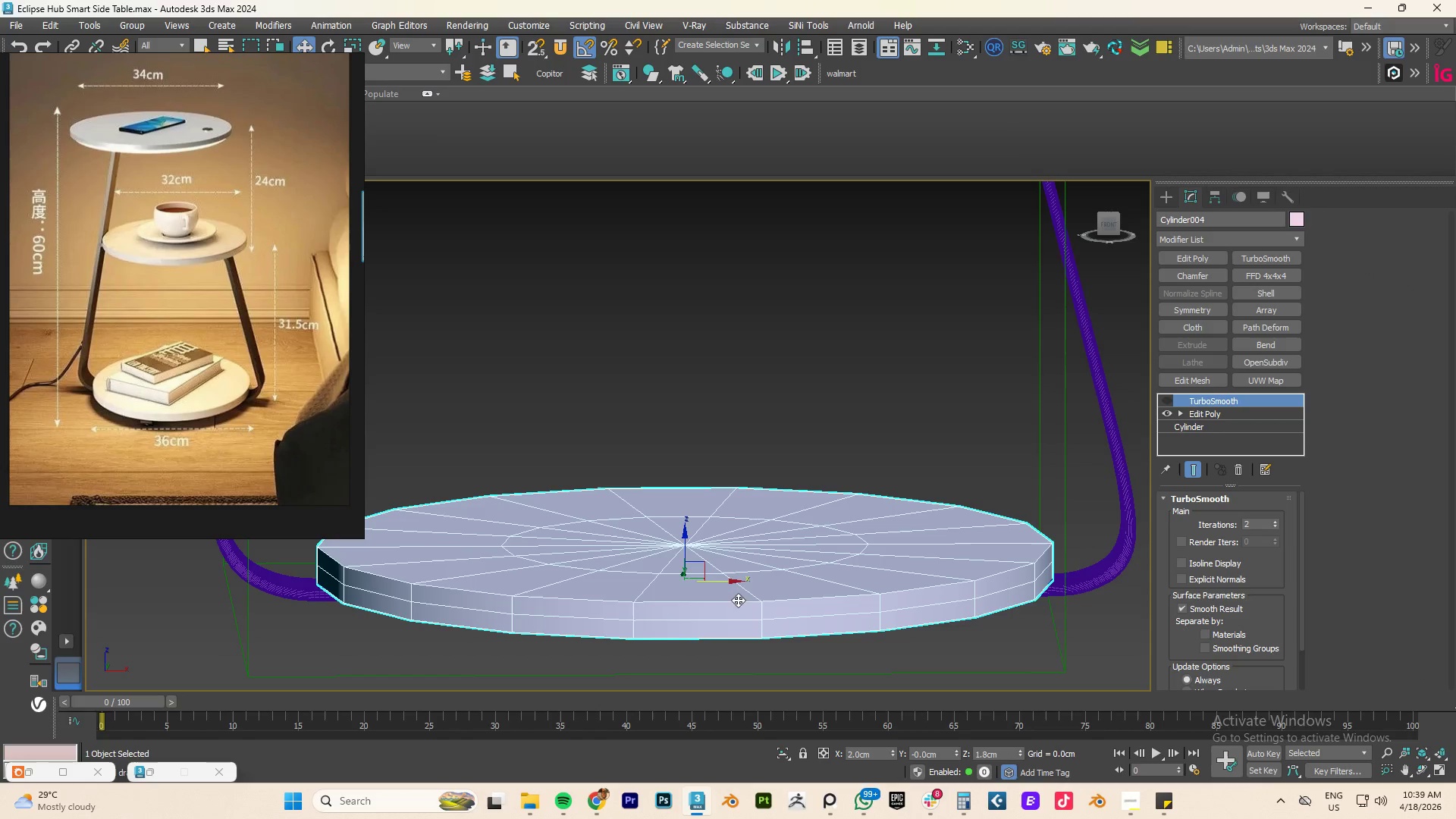 
key(2)
 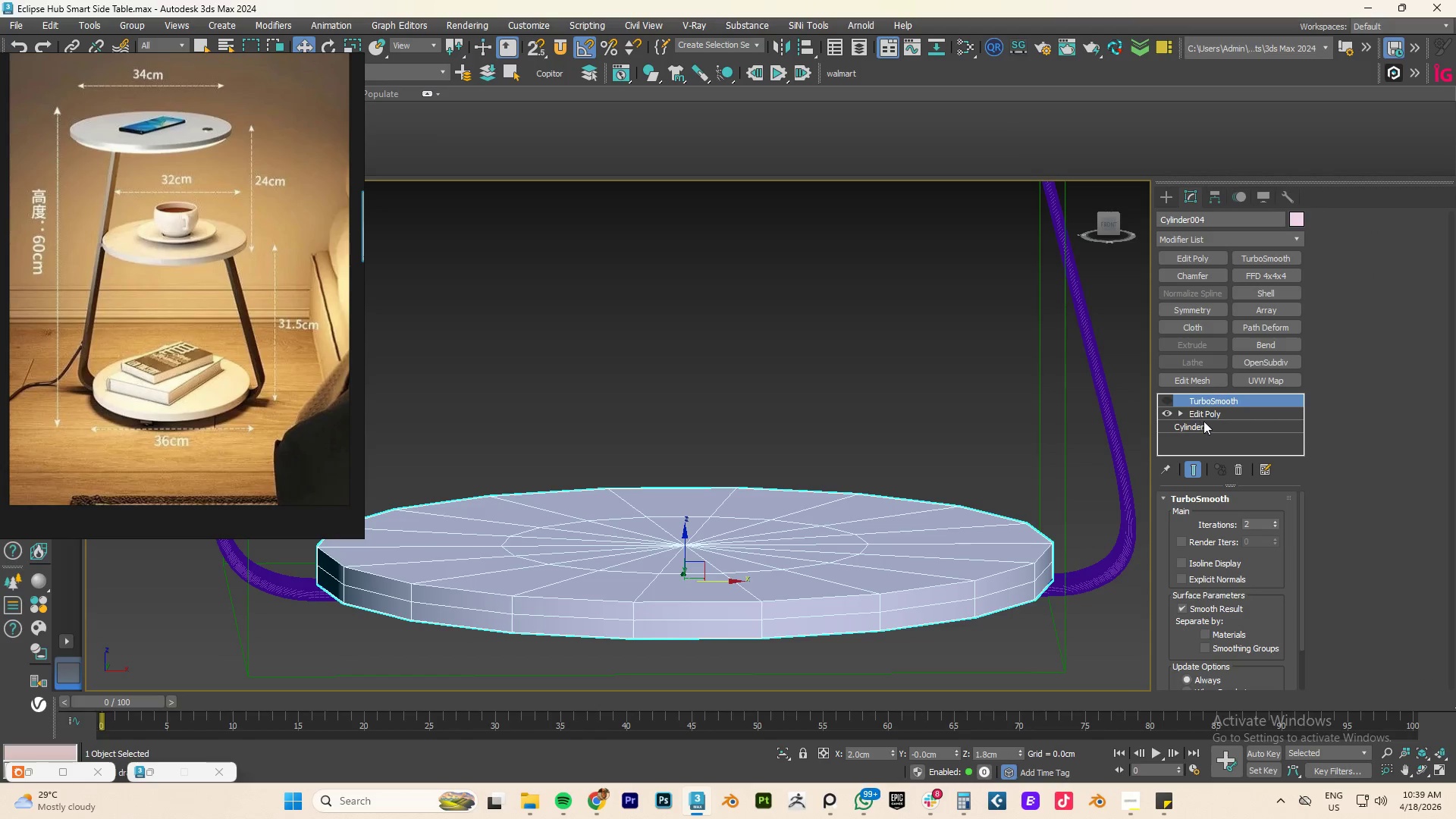 
left_click([1212, 406])
 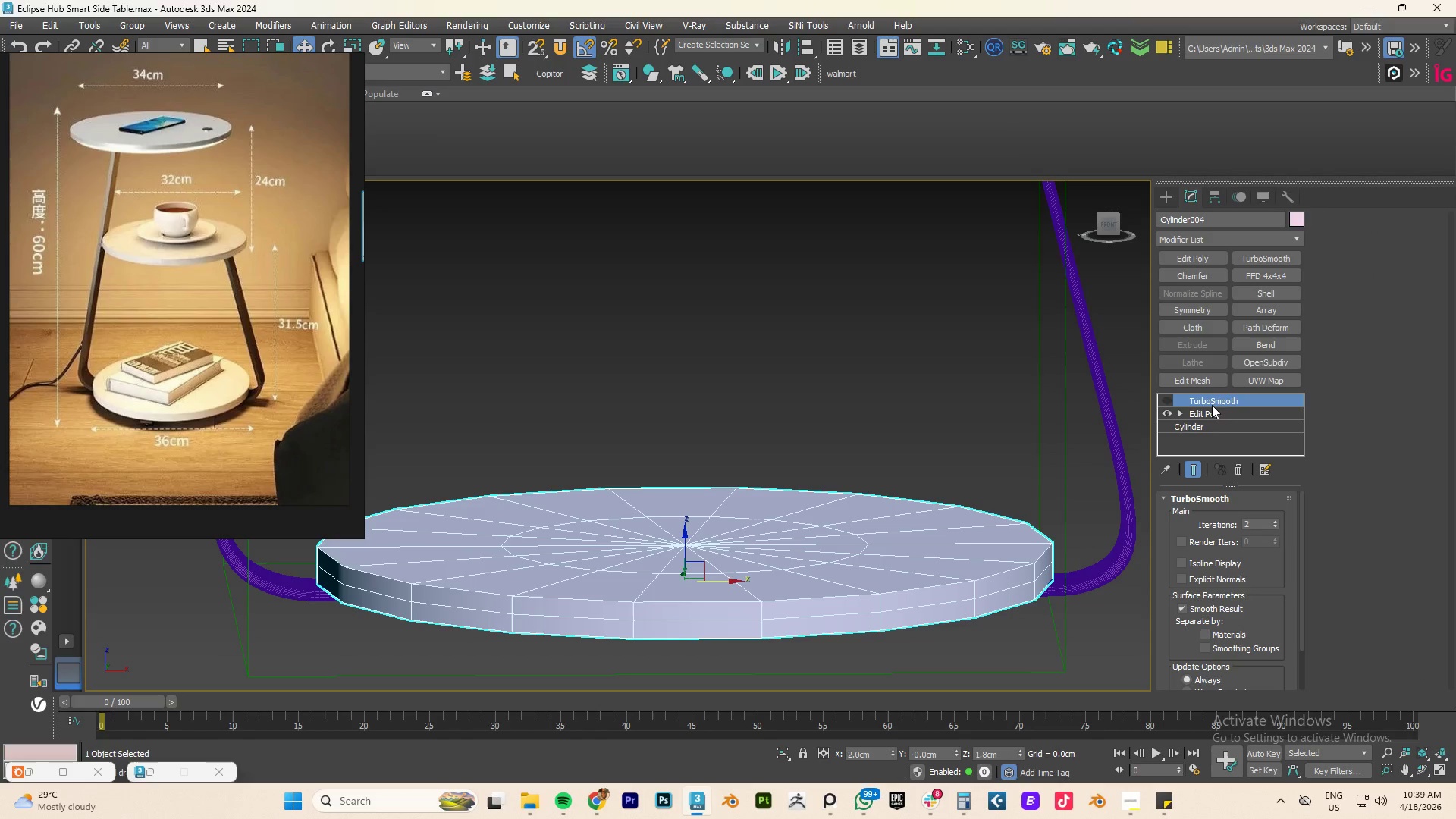 
key(2)
 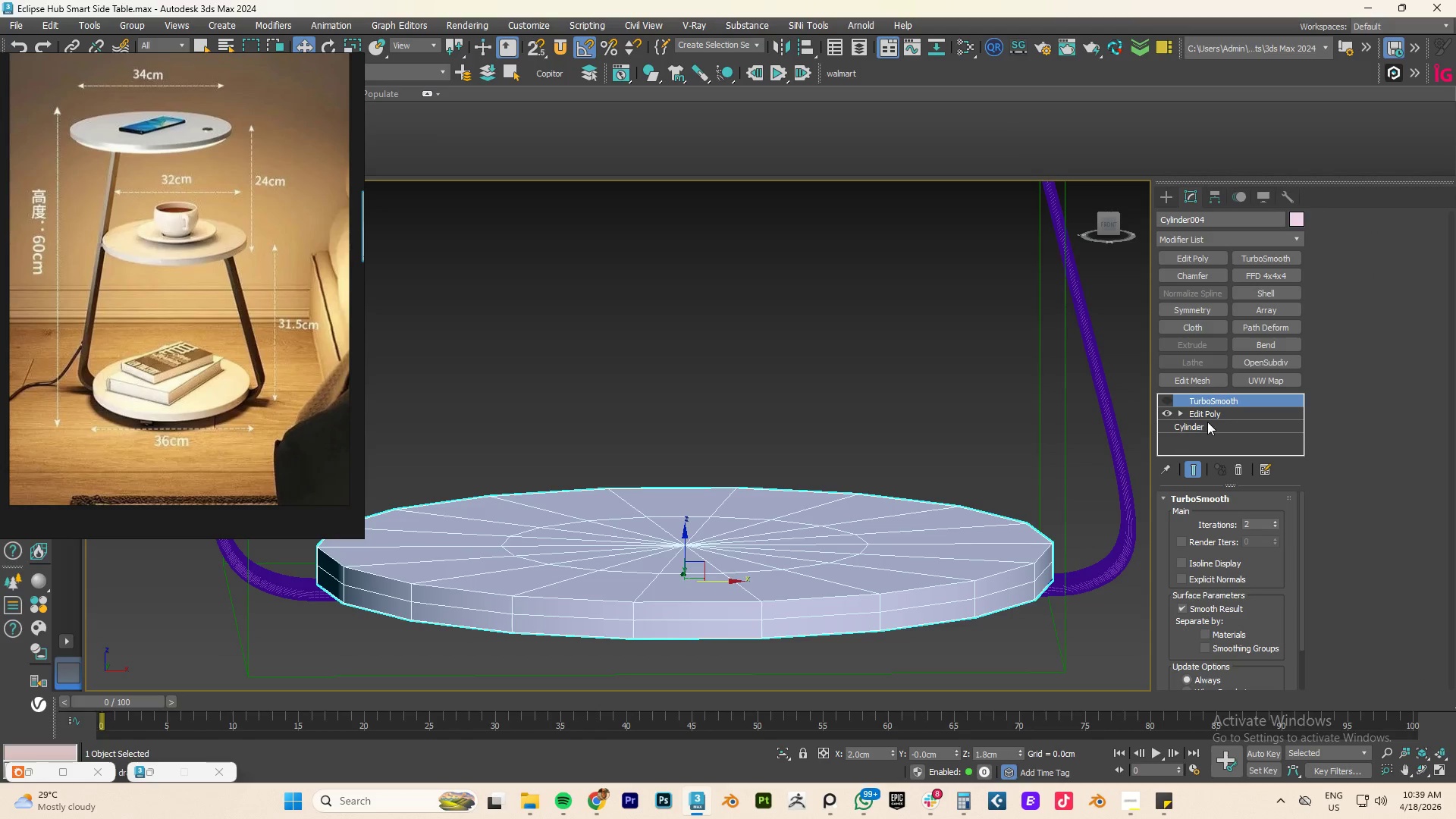 
left_click([1213, 414])
 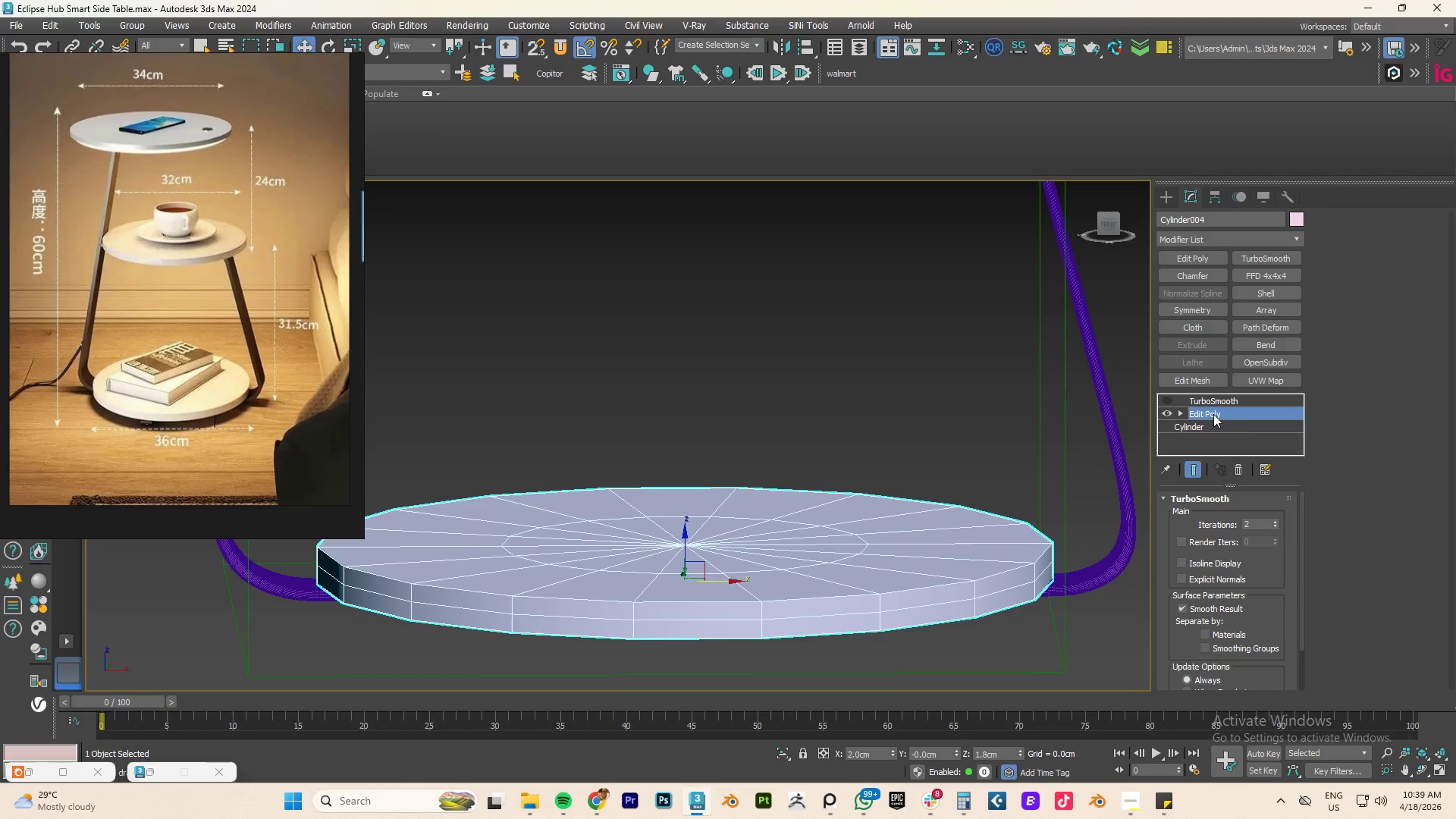 
key(2)
 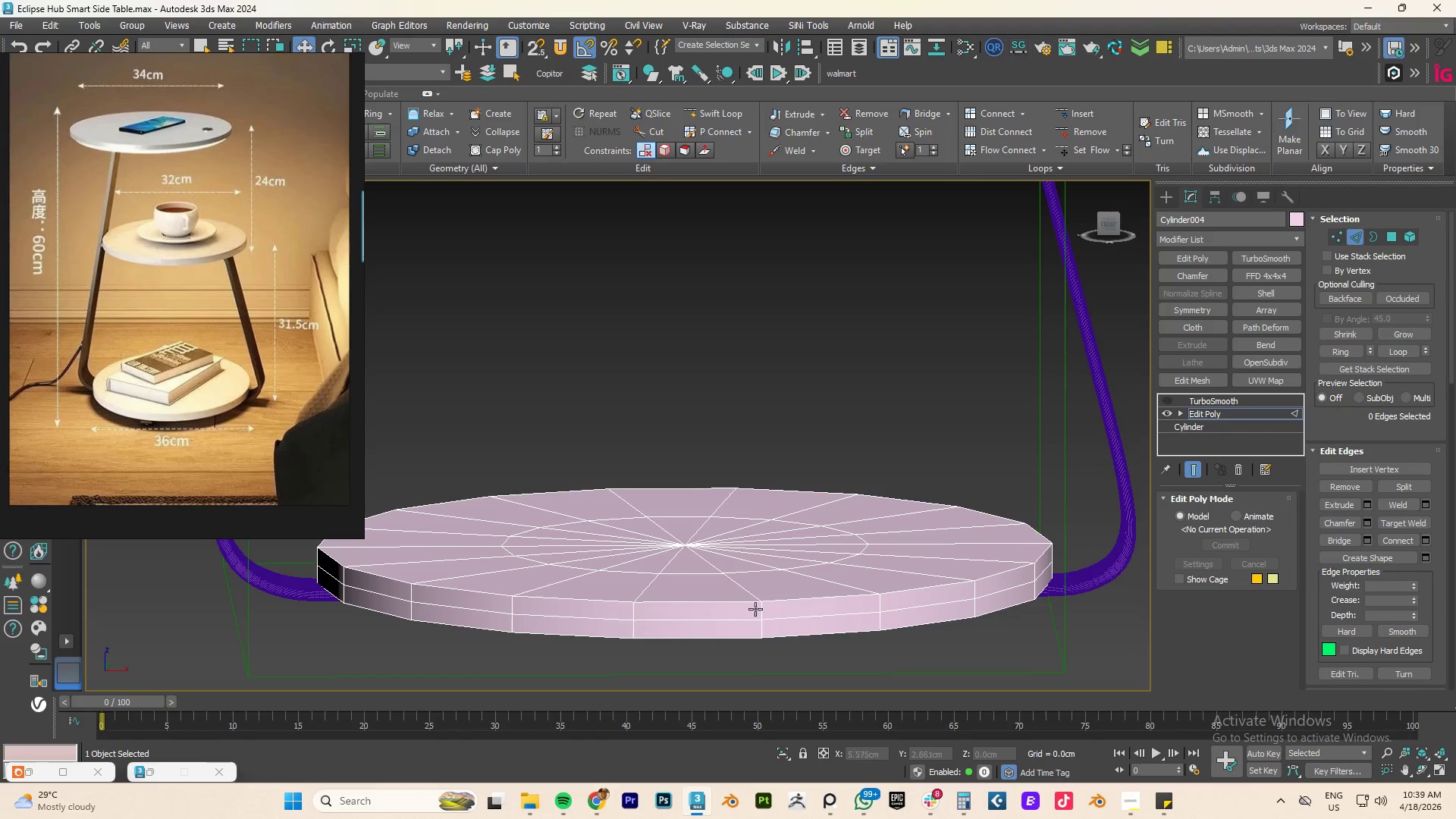 
double_click([730, 606])
 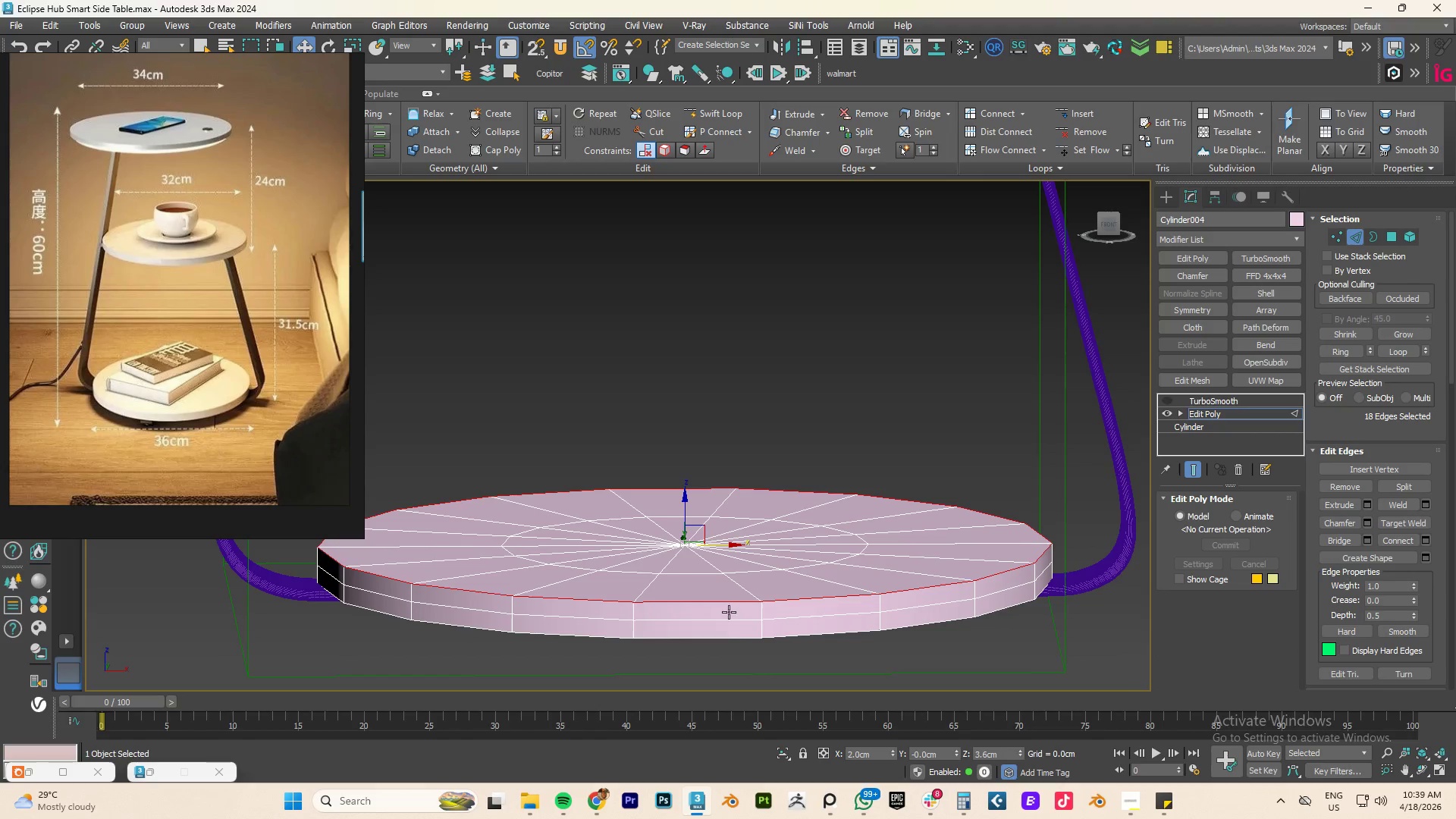 
hold_key(key=ControlLeft, duration=0.78)
double_click([722, 635])
 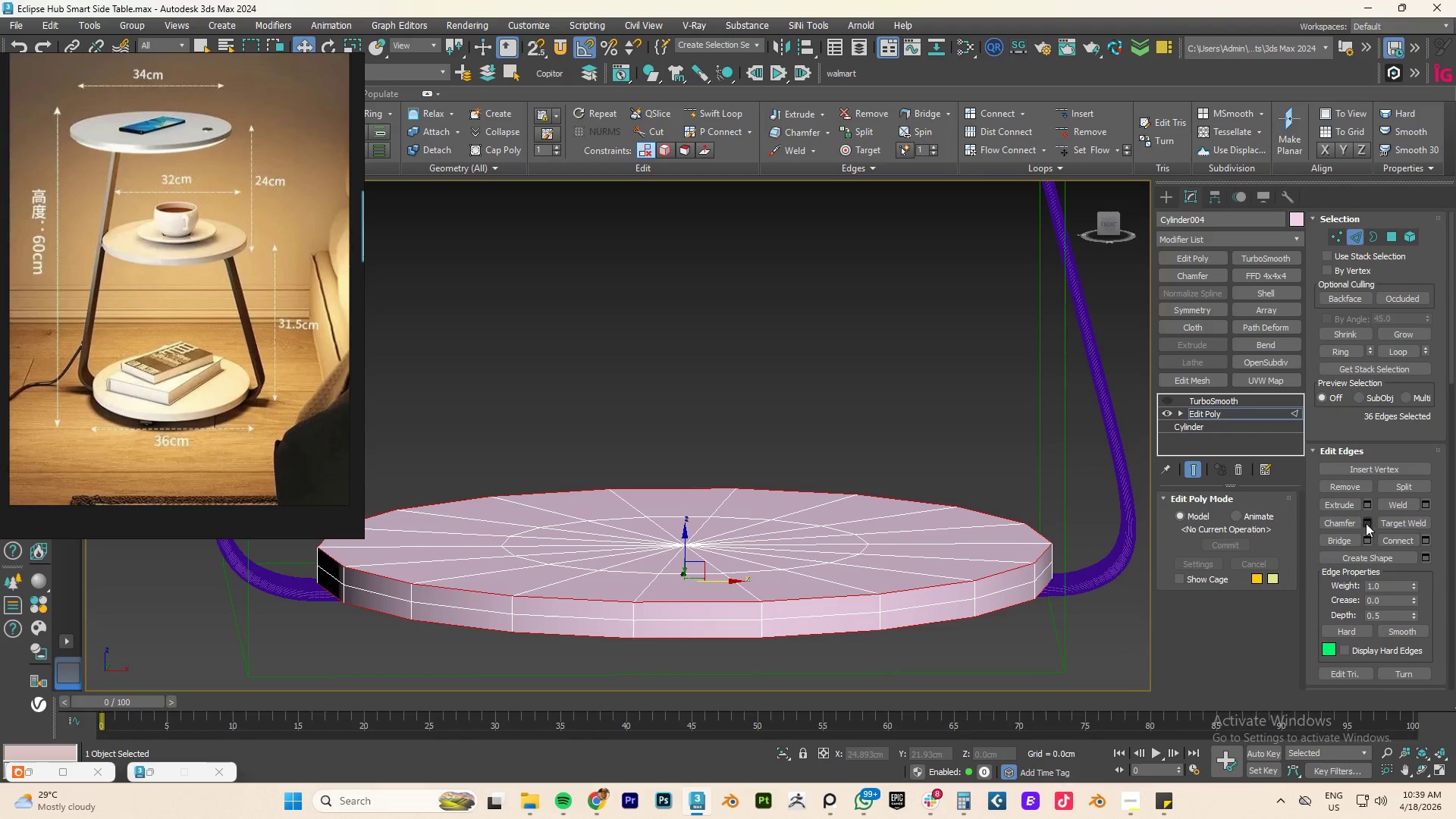 
left_click([1367, 522])
 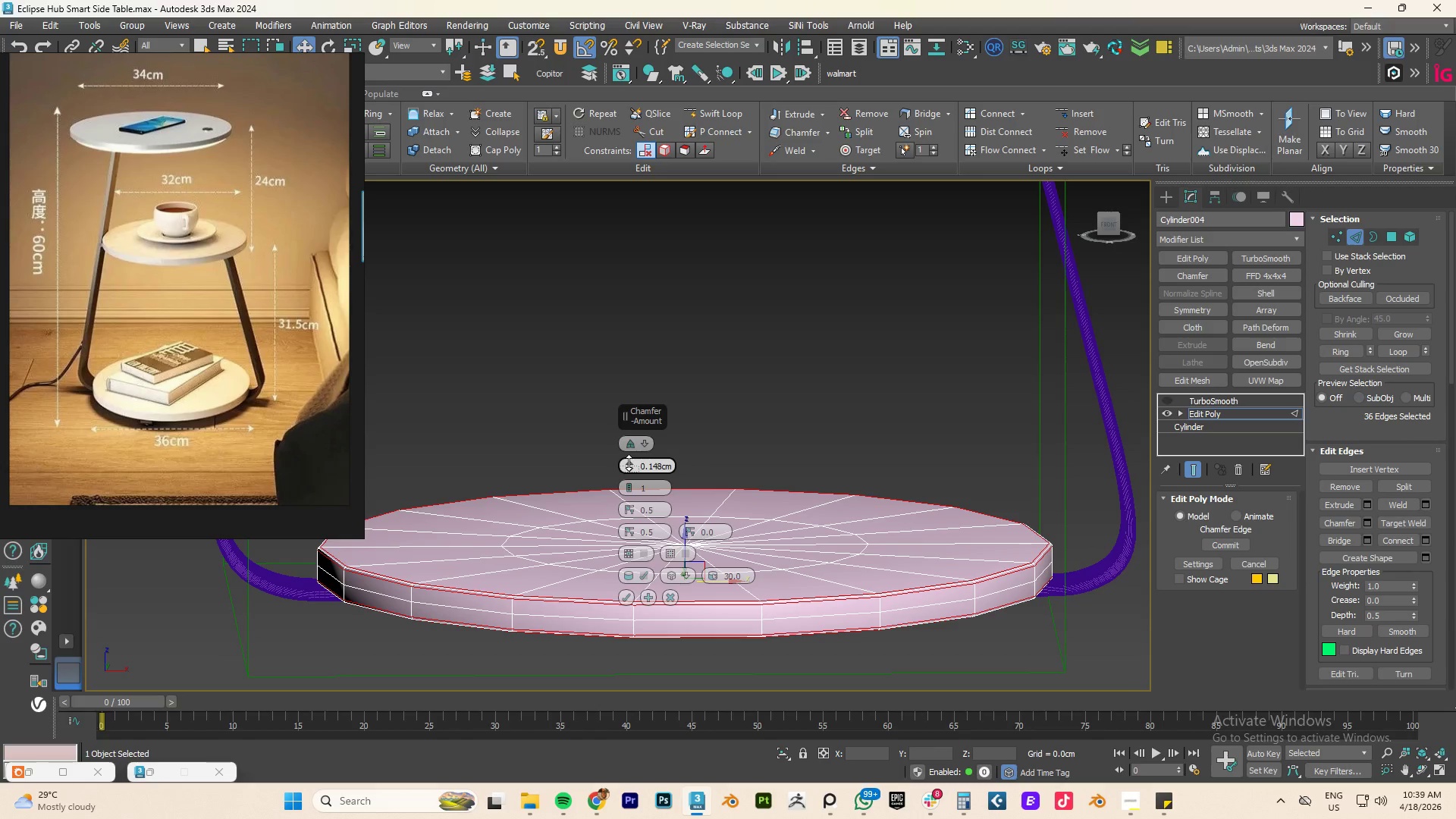 
wait(6.08)
 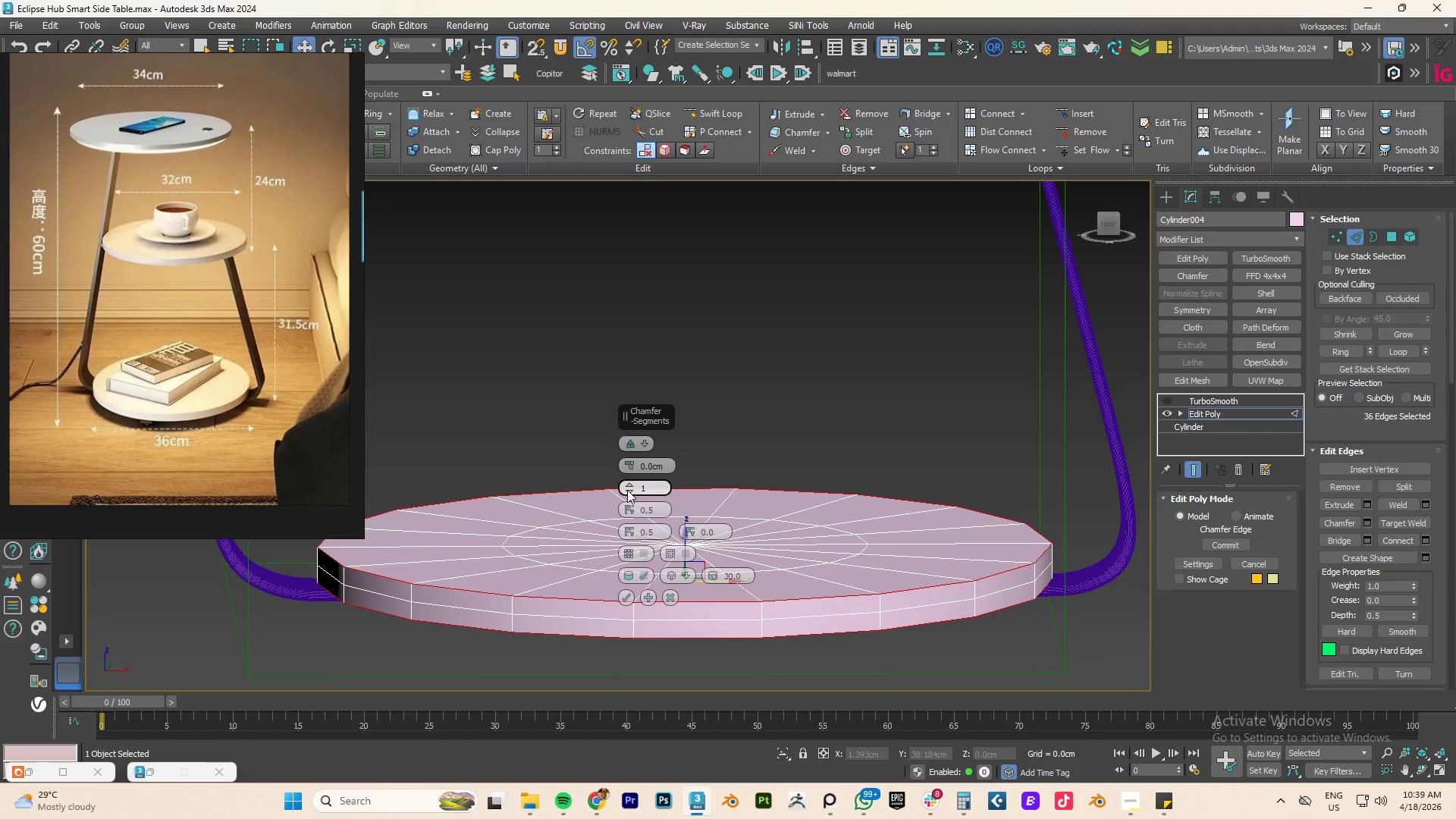 
left_click([627, 483])
 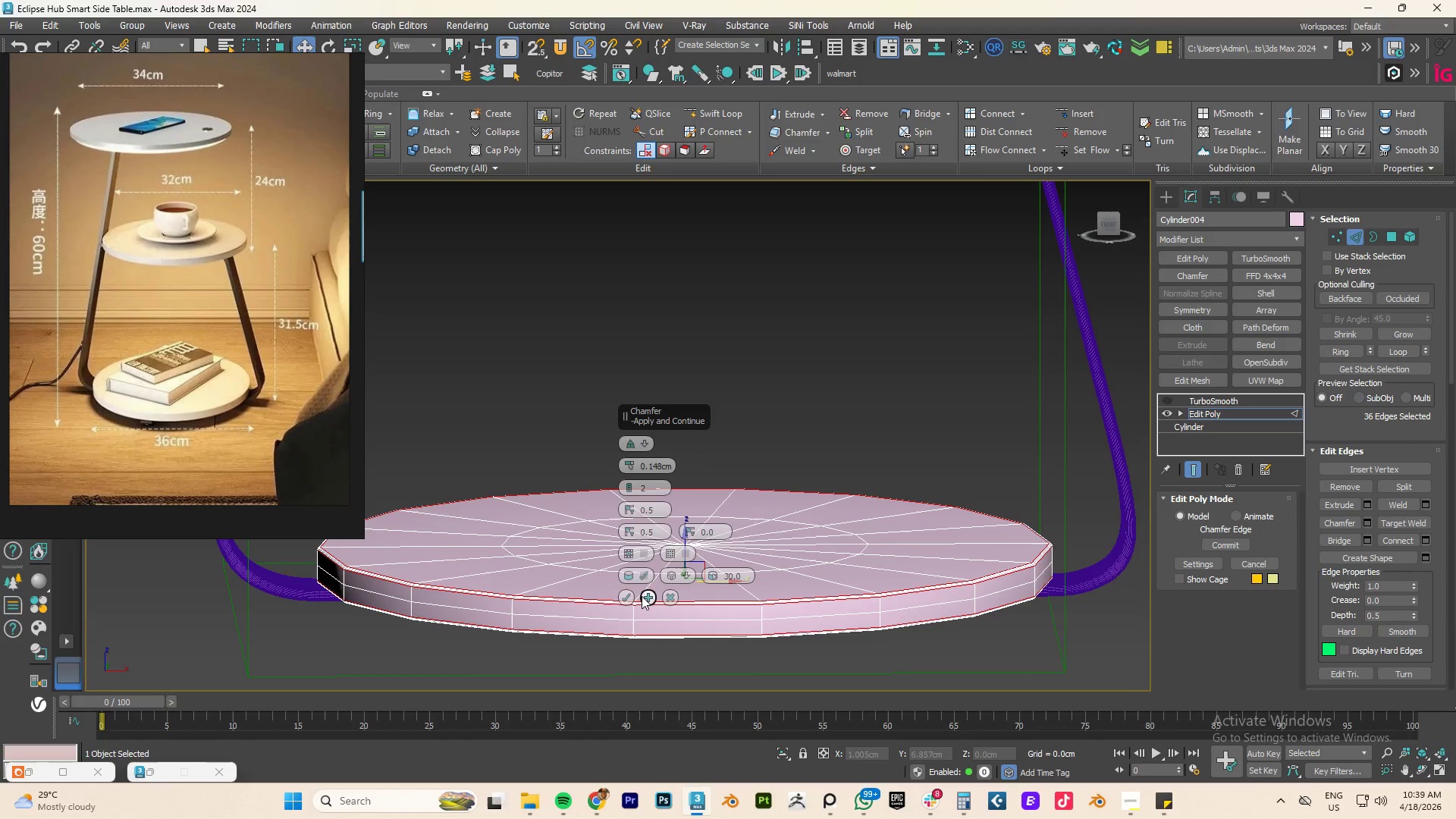 
left_click([686, 575])
 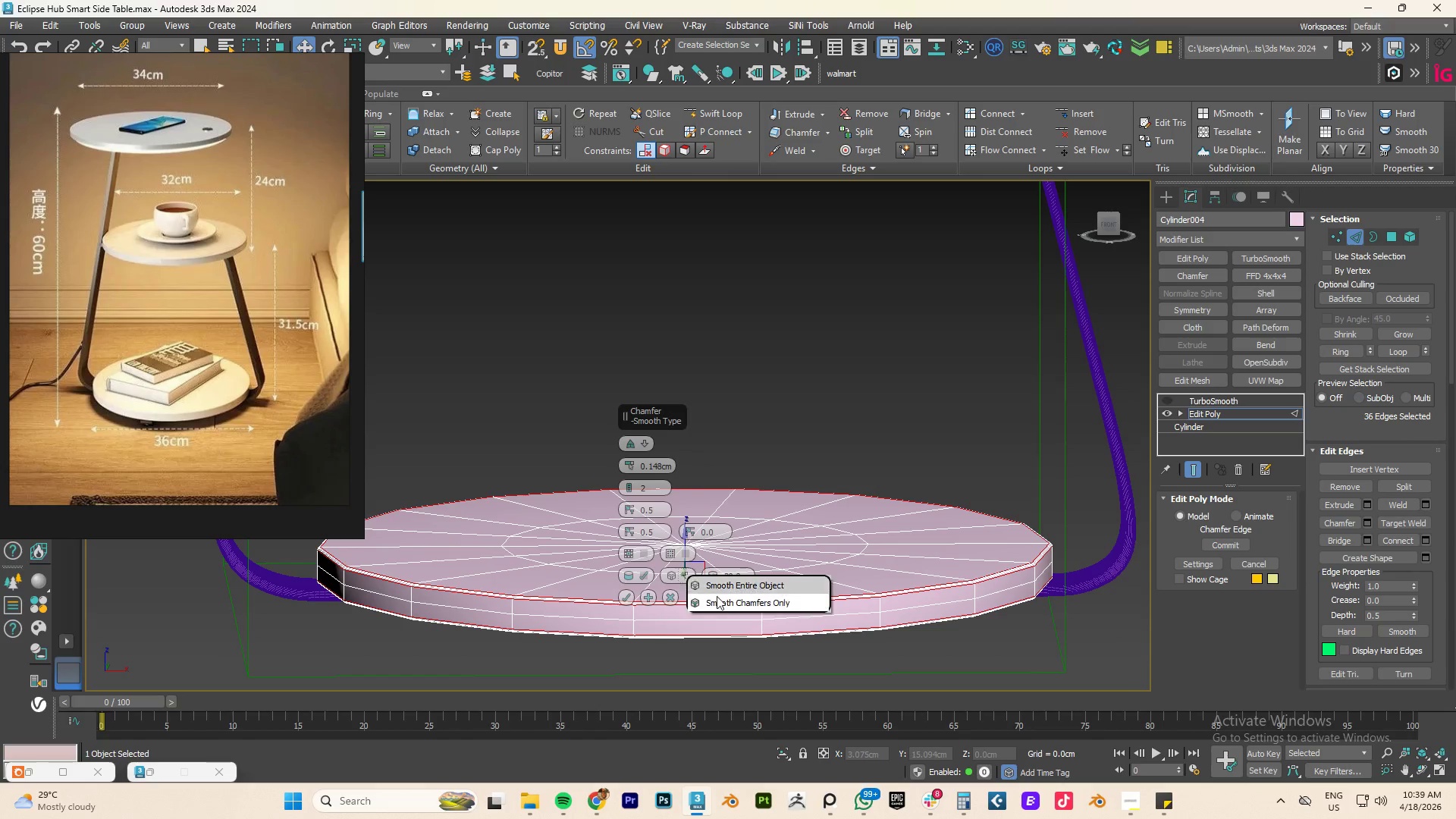 
left_click([718, 598])
 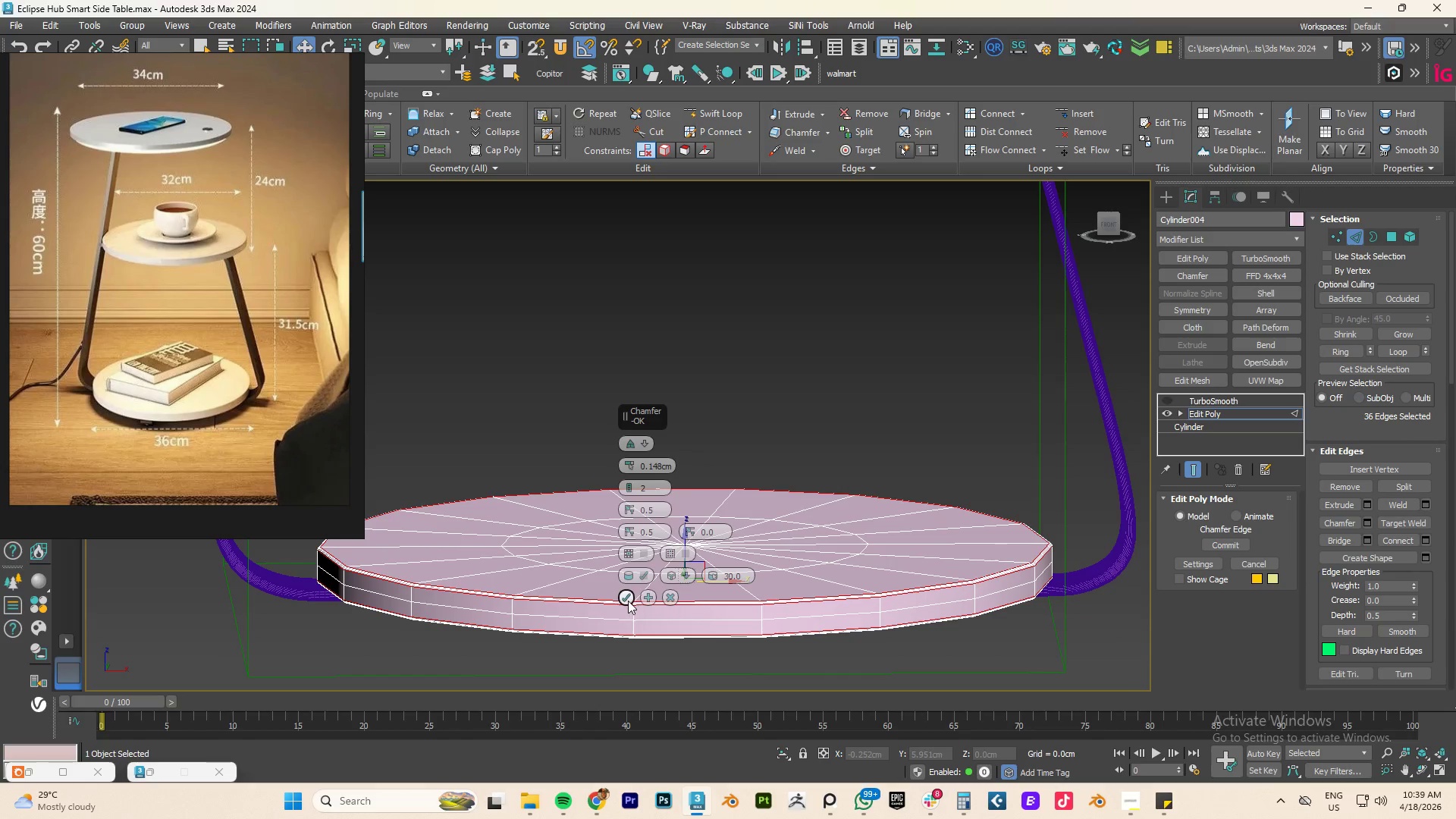 
left_click([627, 601])
 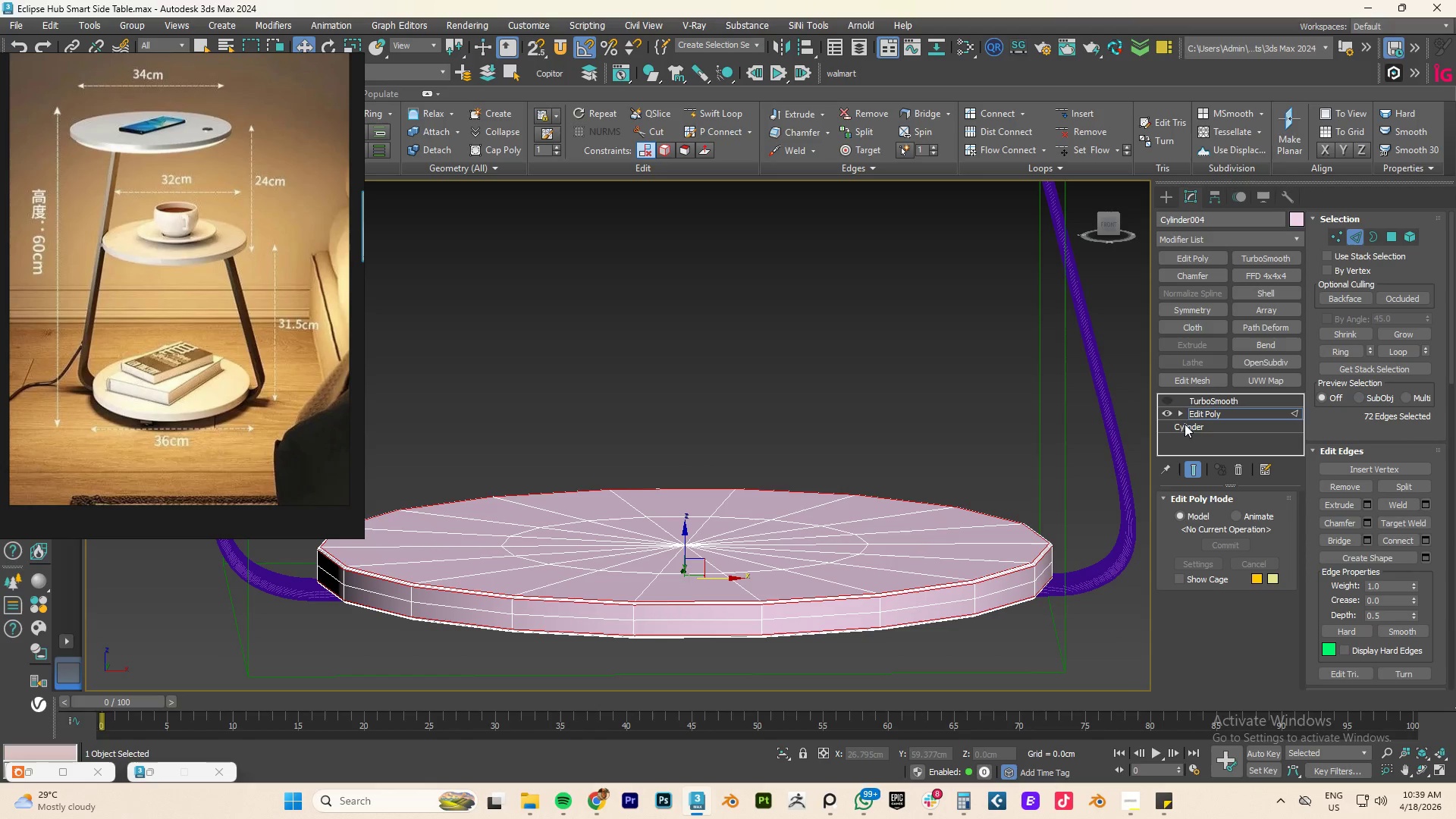 
left_click([1207, 412])
 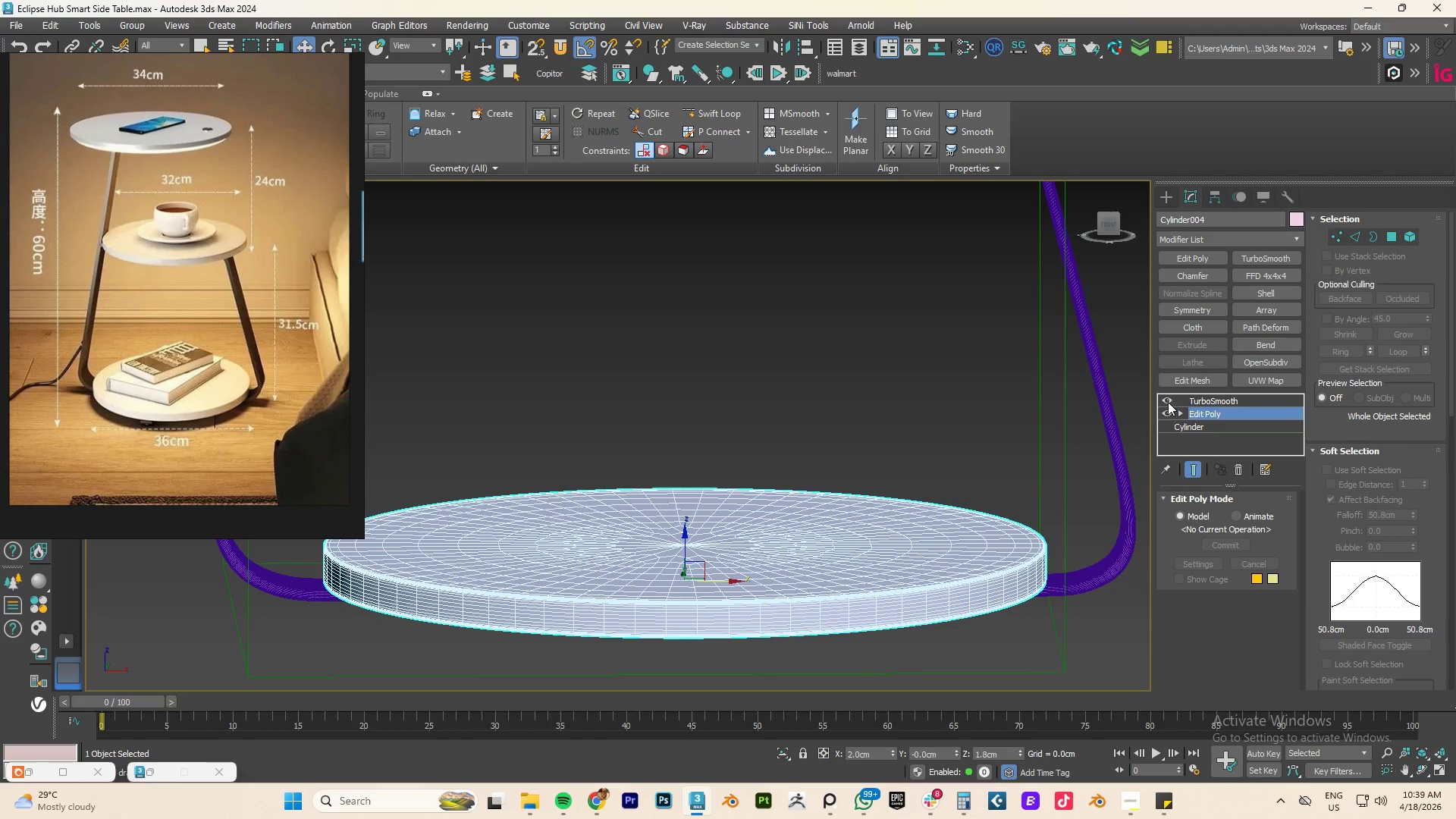 
double_click([1194, 402])
 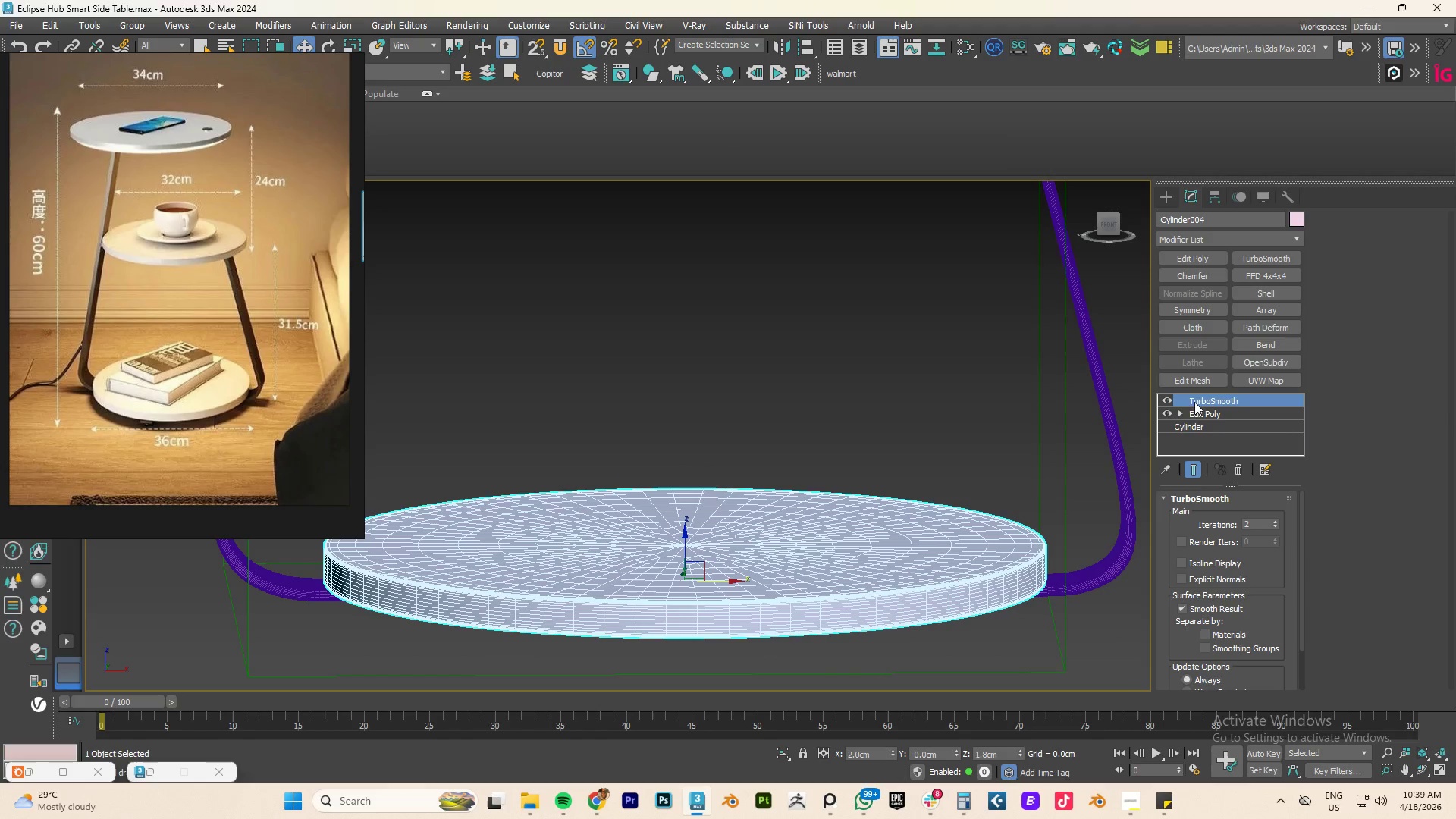 
key(F4)
 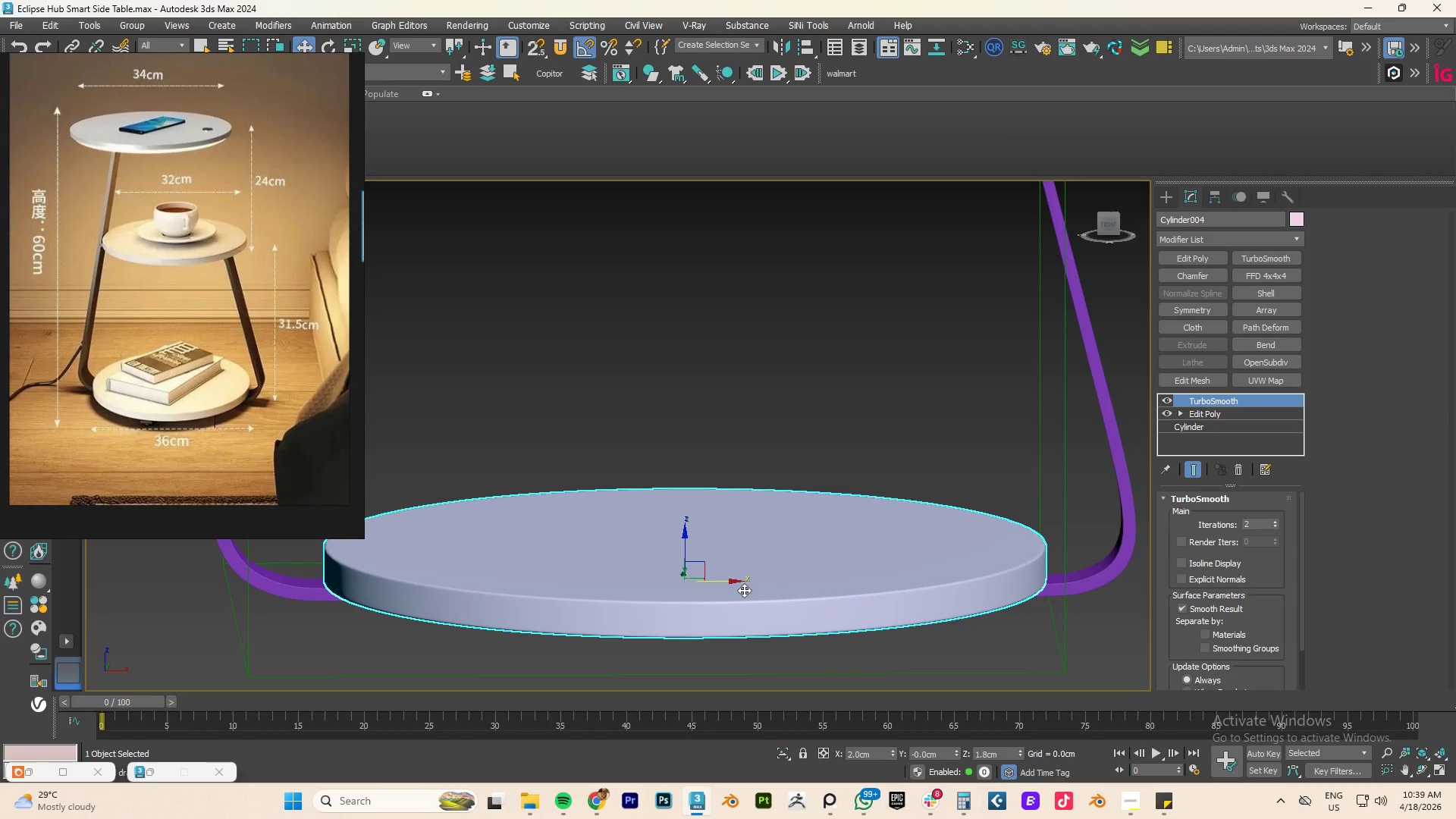 
scroll: coordinate [744, 590], scroll_direction: up, amount: 2.0
 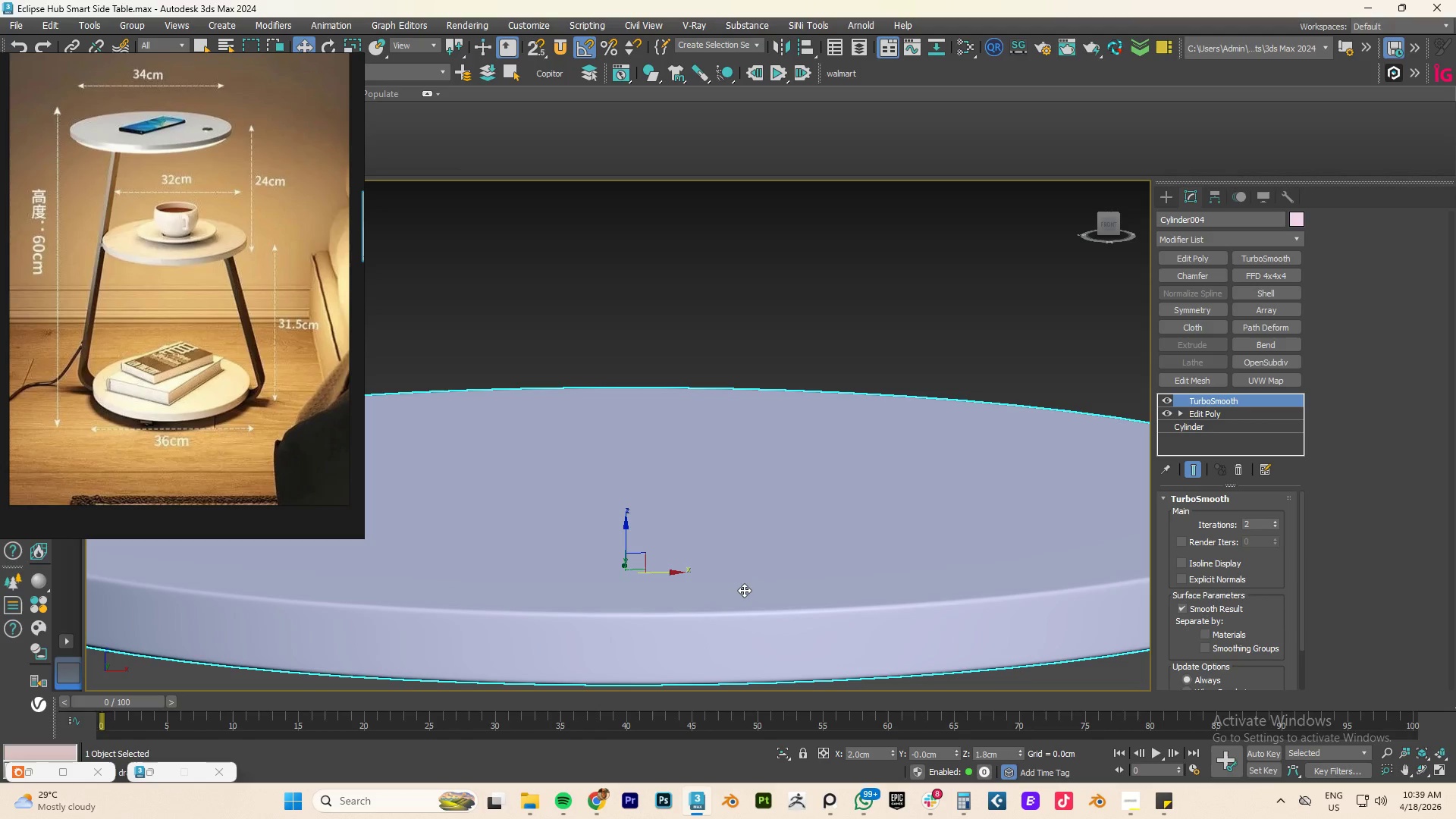 
wait(11.73)
 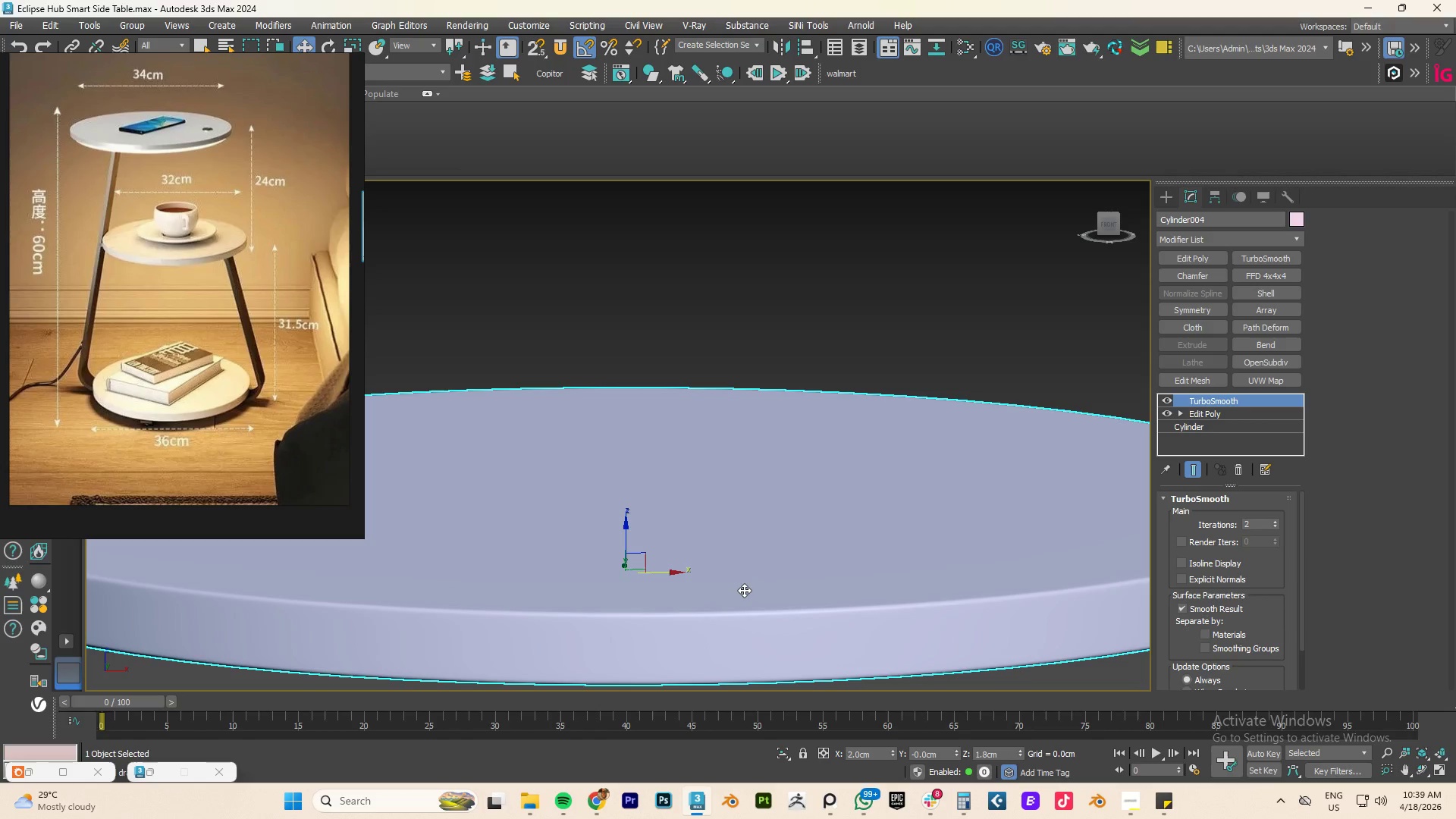 
scroll: coordinate [877, 565], scroll_direction: down, amount: 5.0
 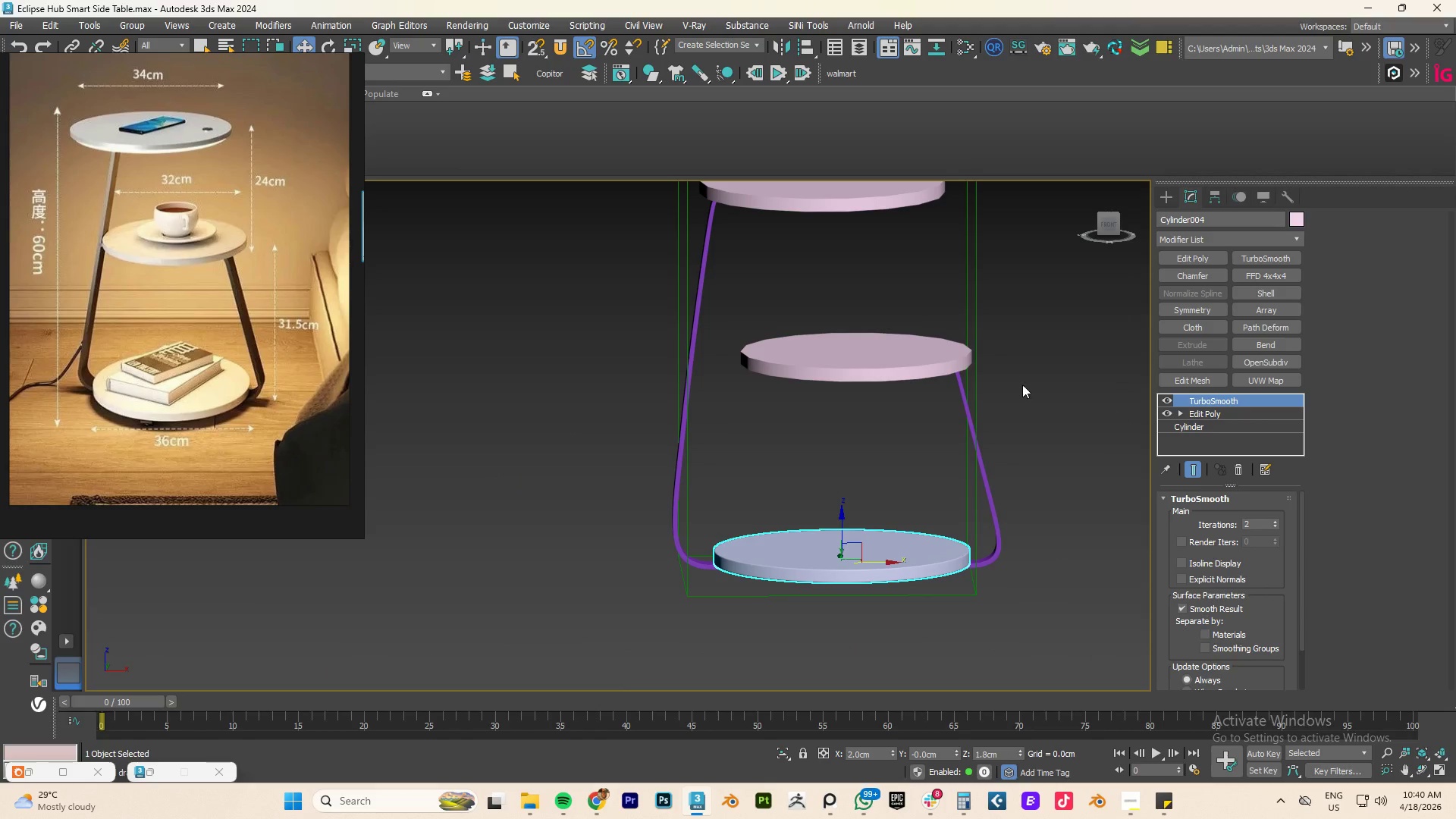 
left_click([863, 360])
 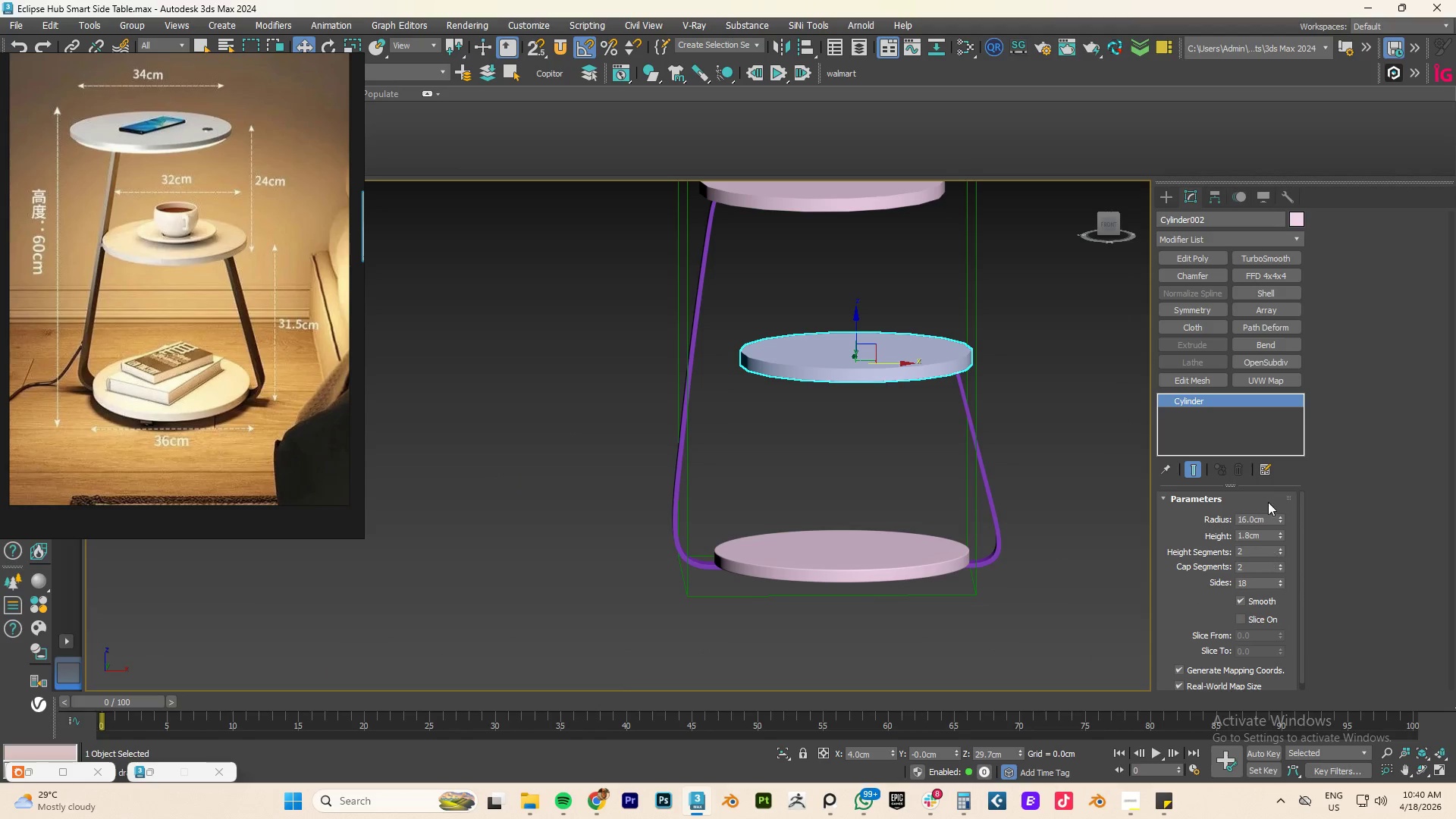 
scroll: coordinate [916, 378], scroll_direction: up, amount: 1.0
 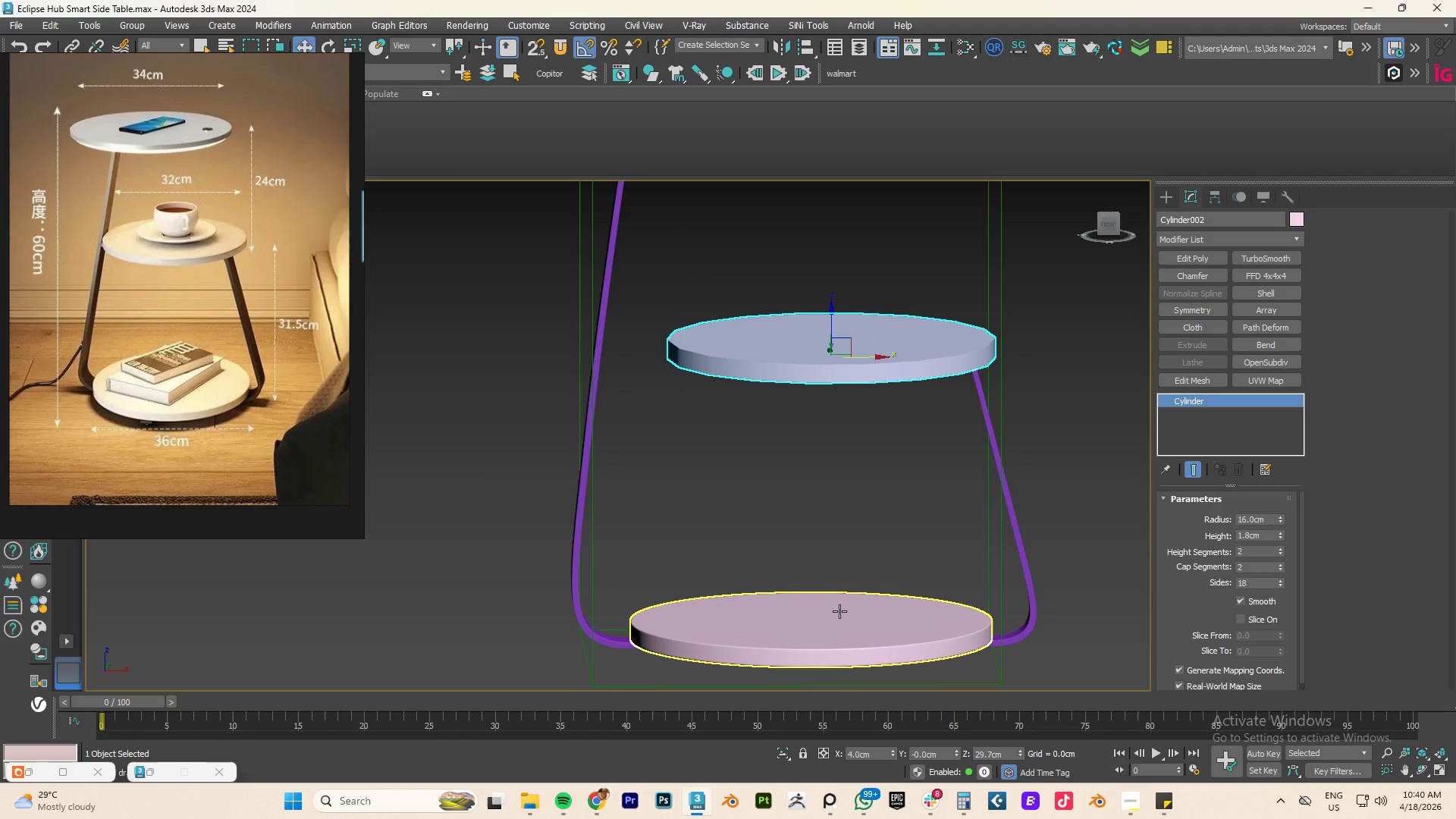 
left_click([839, 611])
 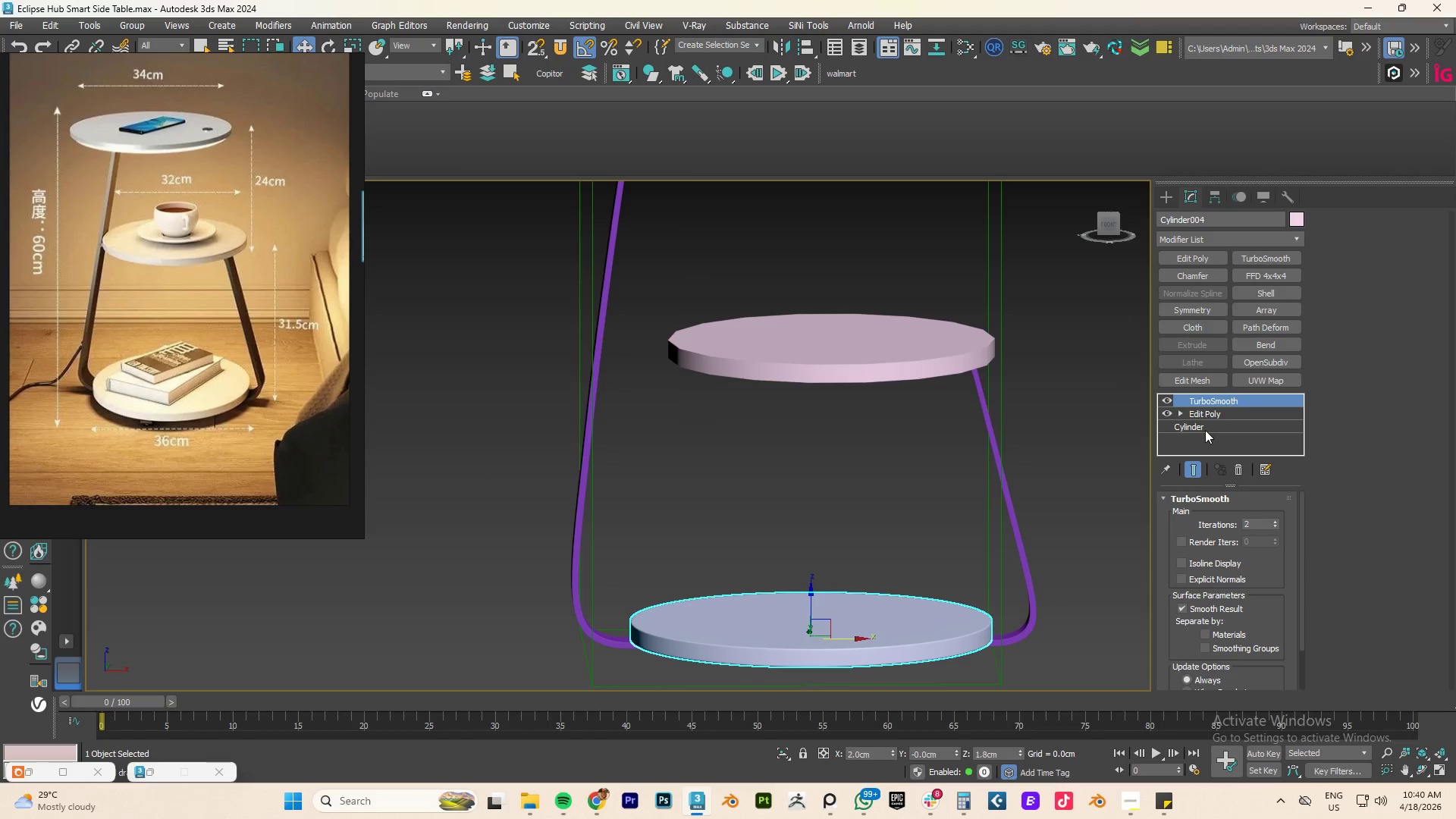 
left_click([1203, 427])
 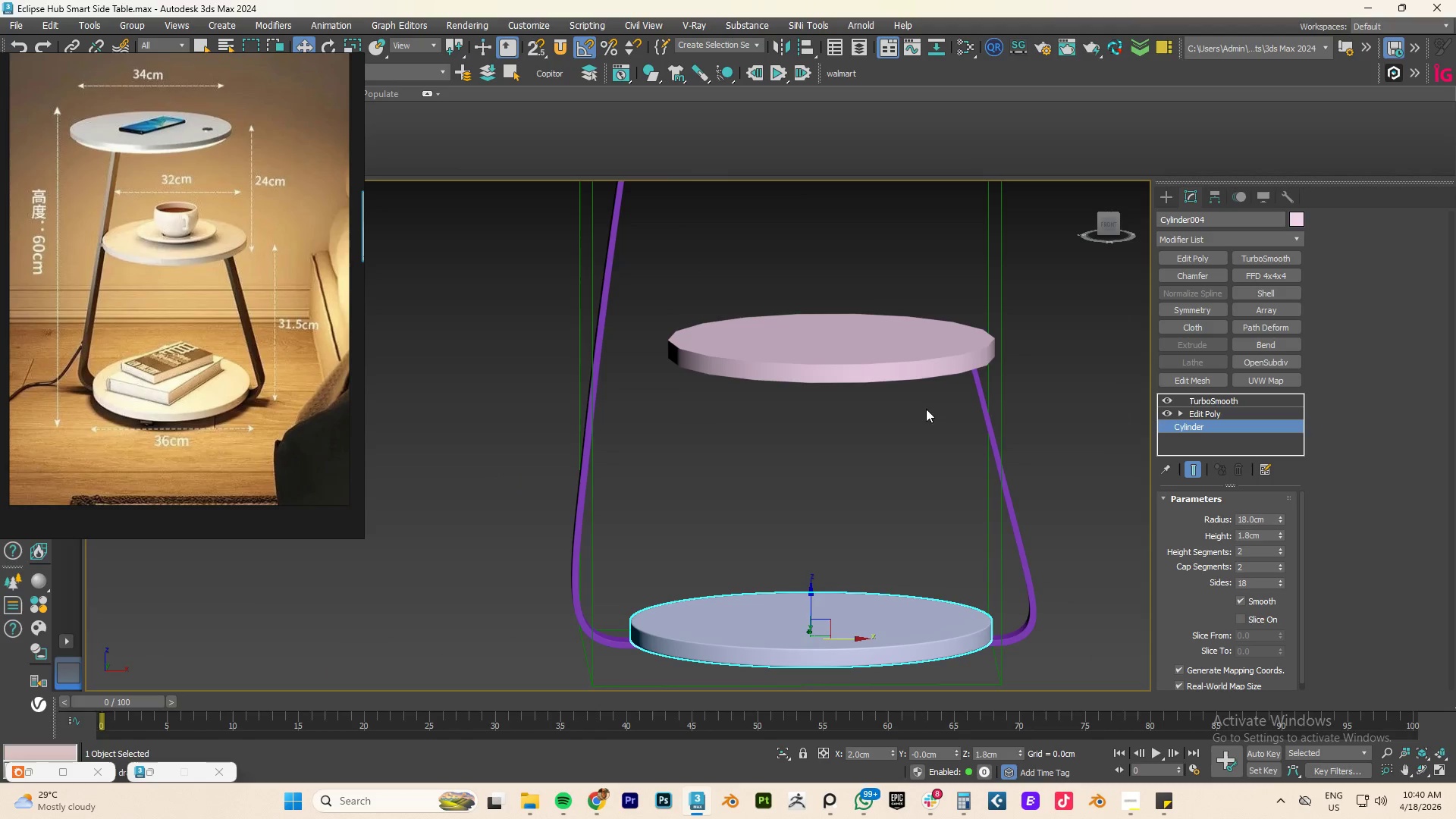 
left_click([843, 359])
 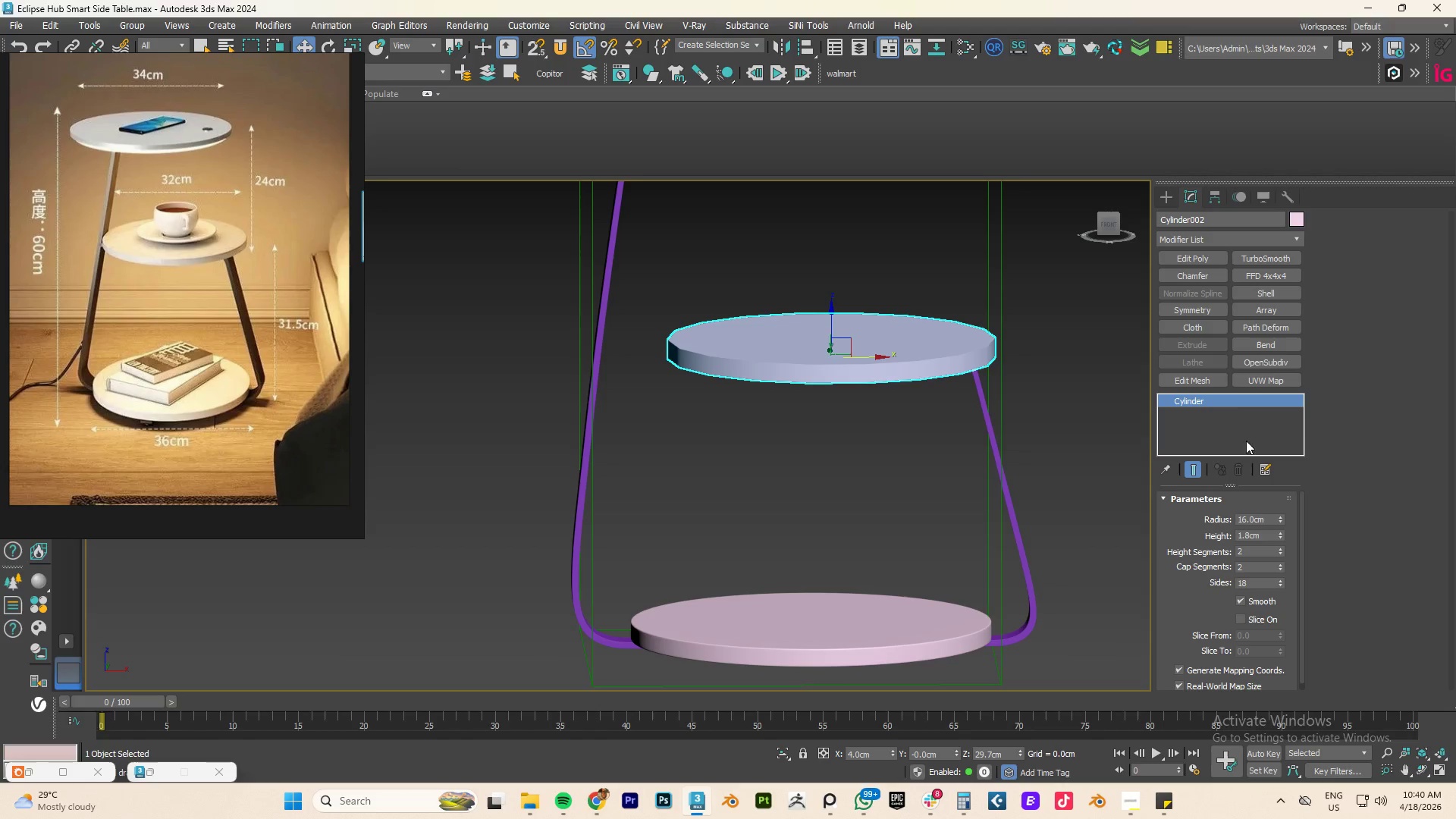 
key(Numpad1)
 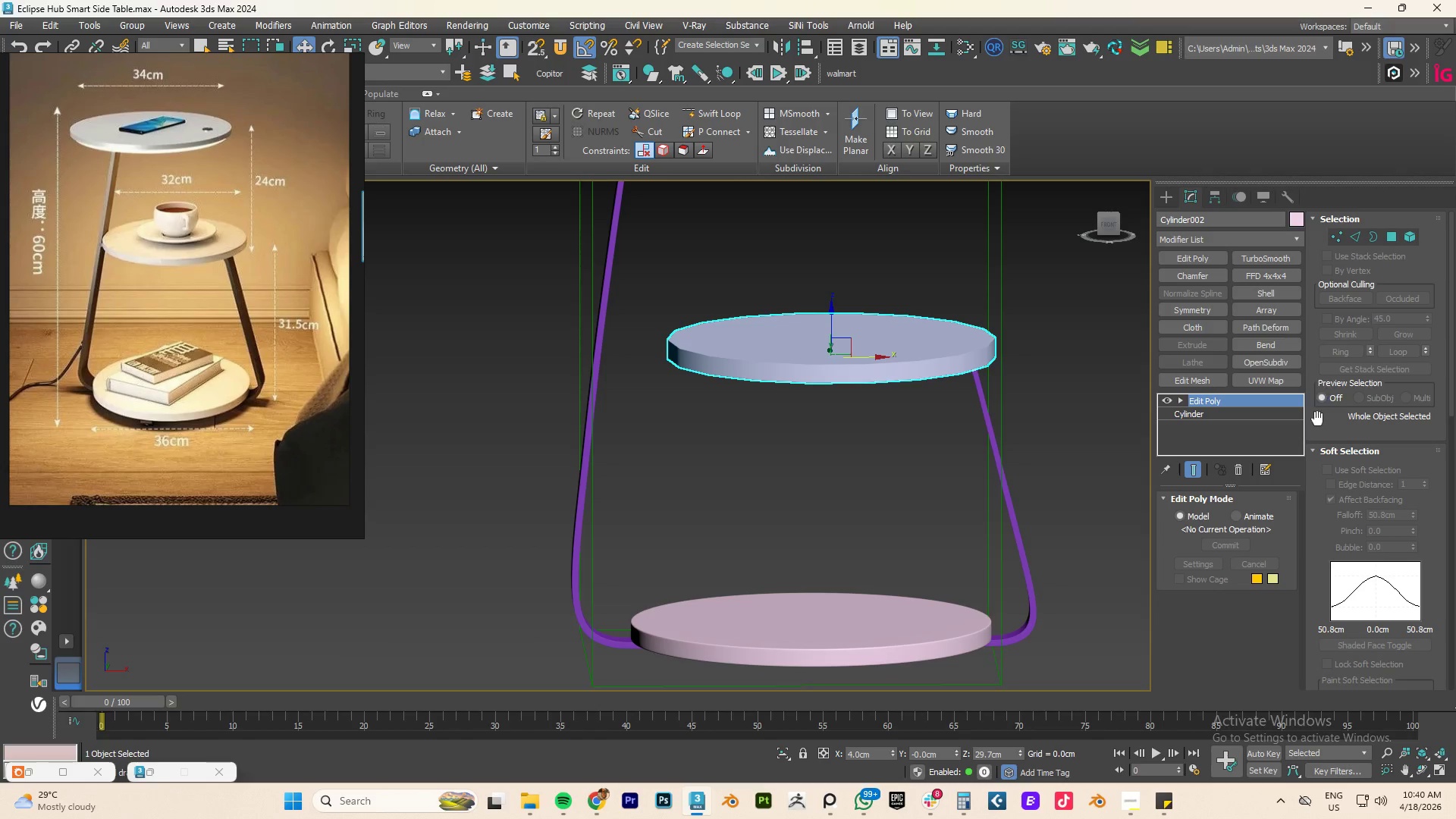 
key(2)
 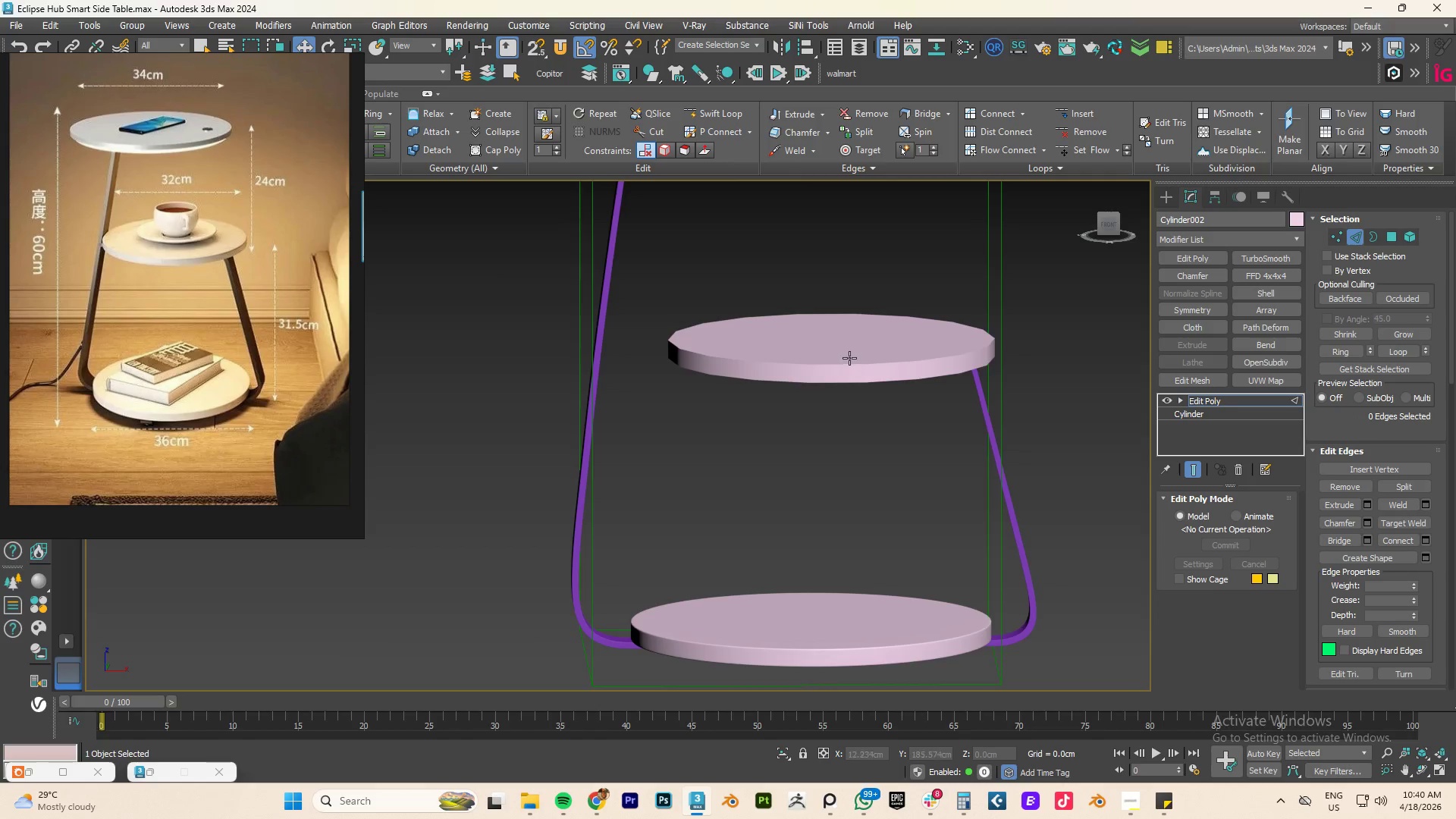 
scroll: coordinate [849, 357], scroll_direction: up, amount: 3.0
 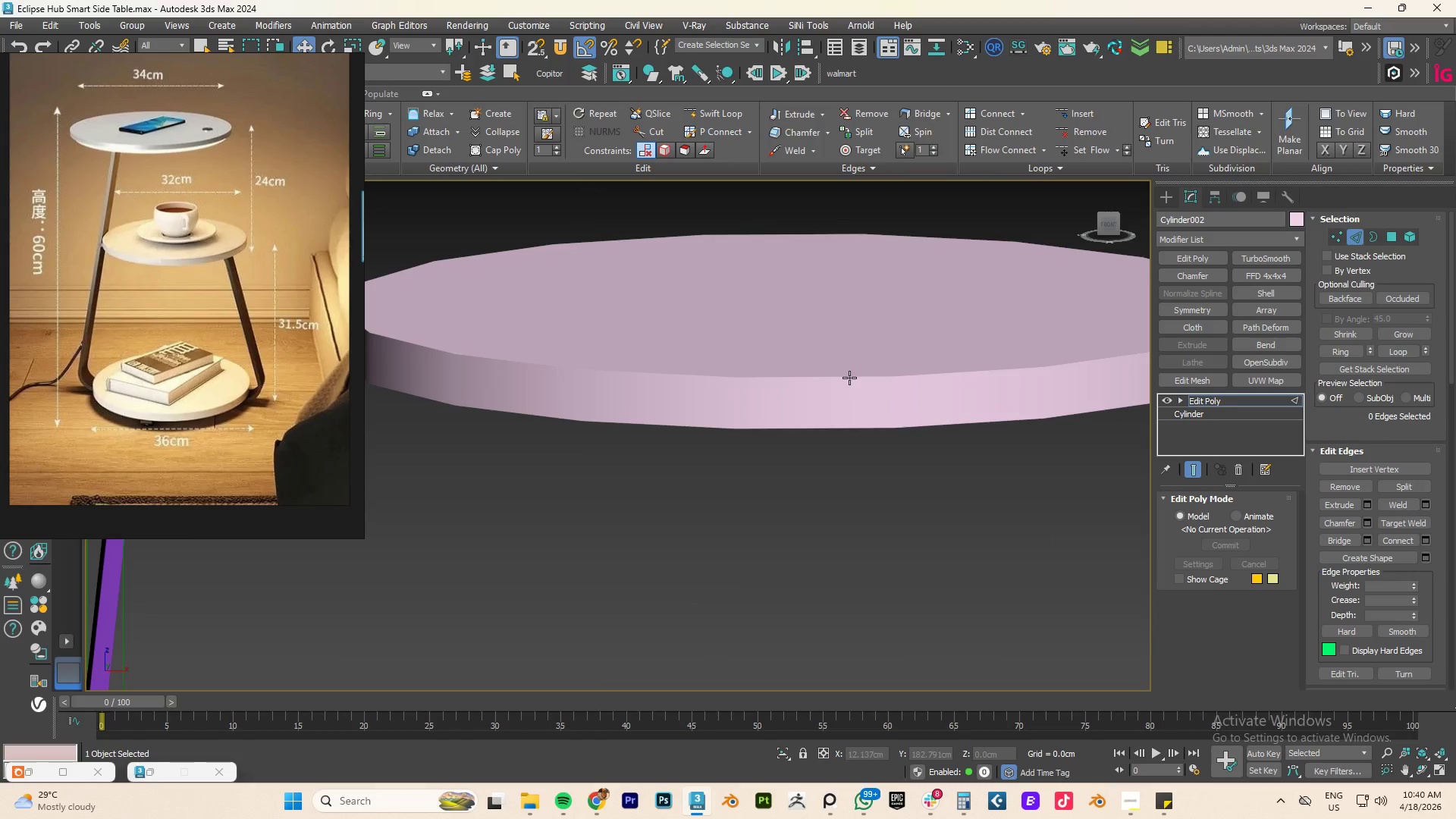 
double_click([849, 378])
 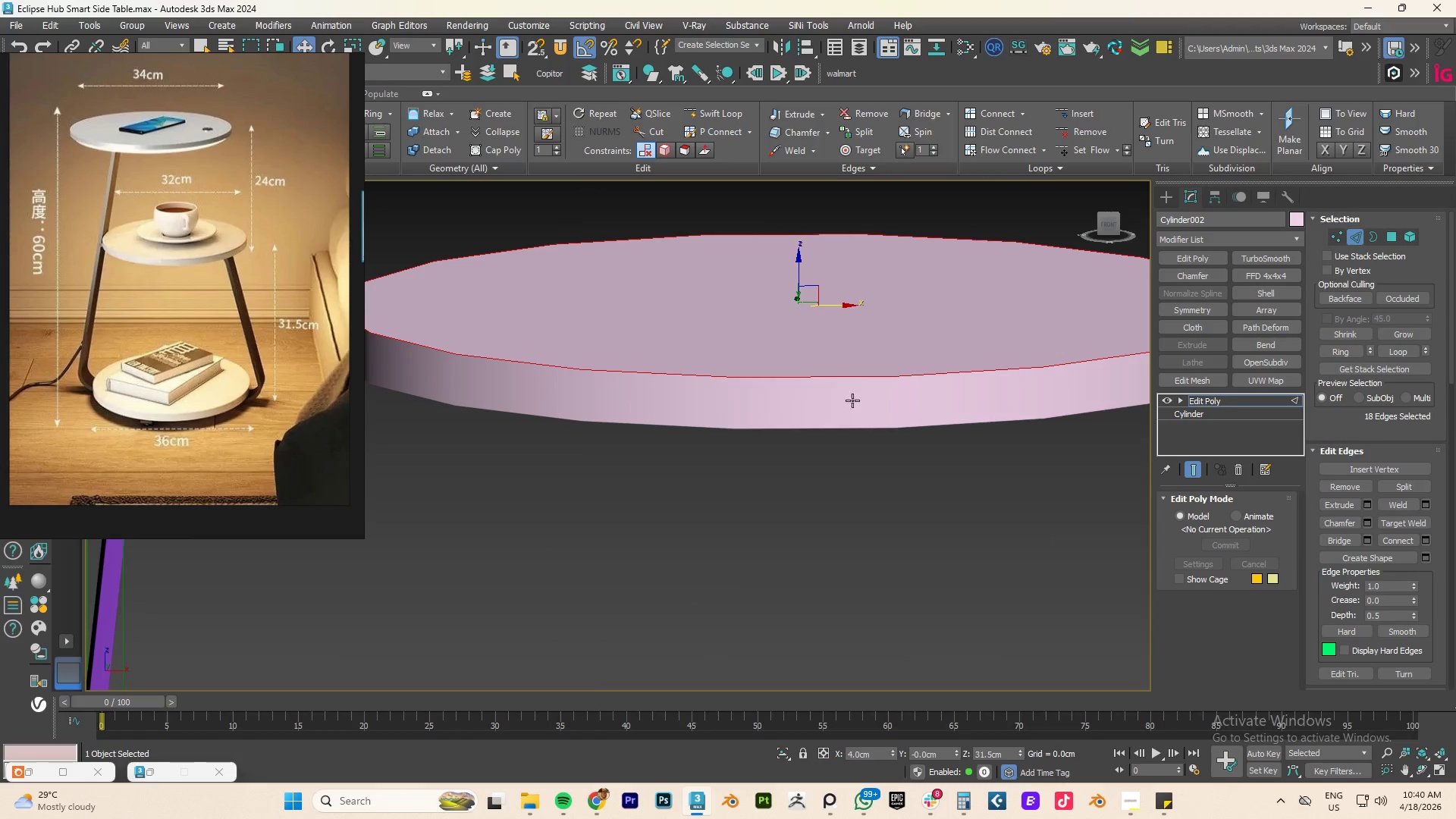 
hold_key(key=ControlLeft, duration=1.23)
double_click([860, 426])
 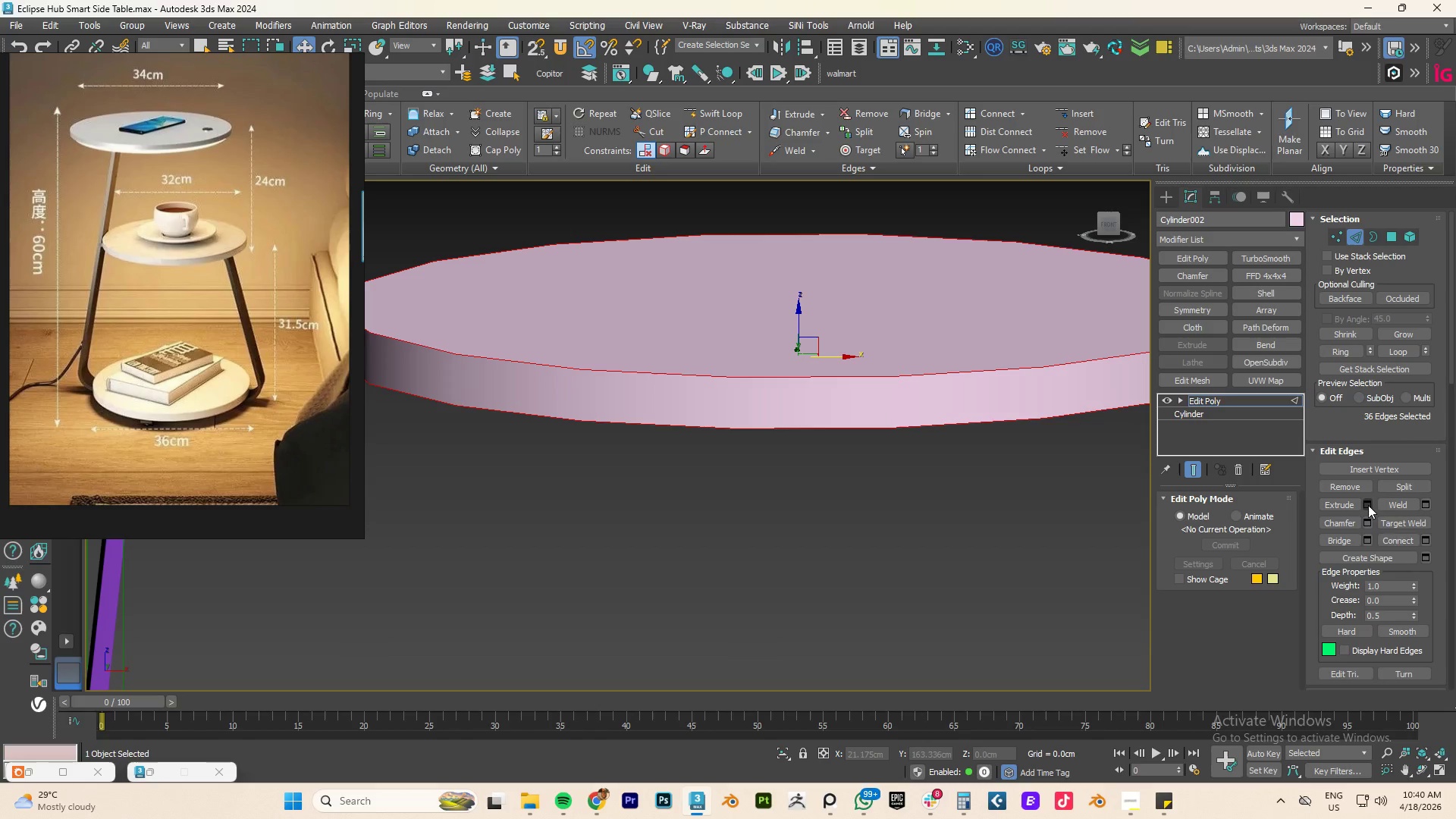 
left_click([1369, 522])
 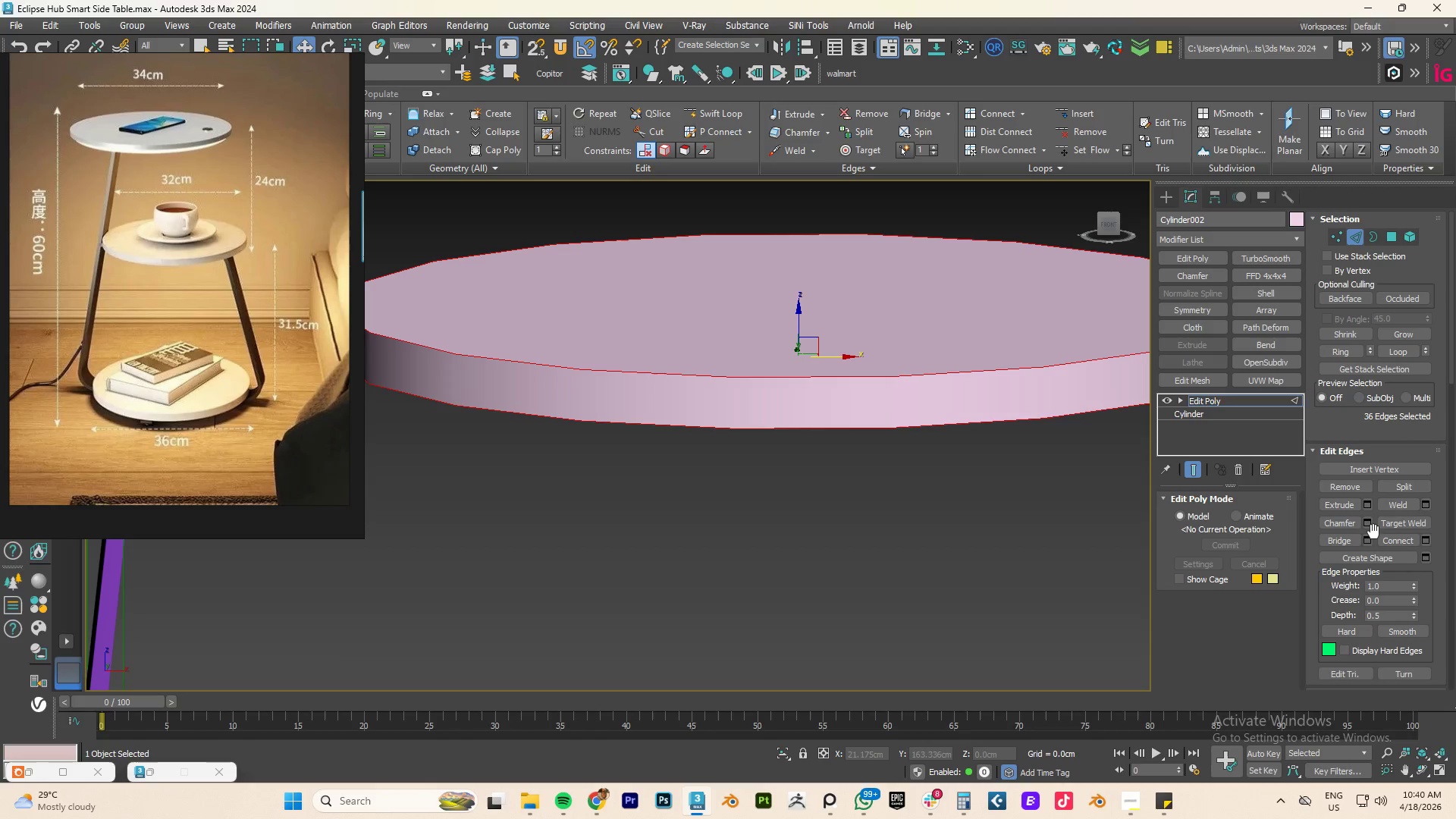 
left_click([1367, 522])
 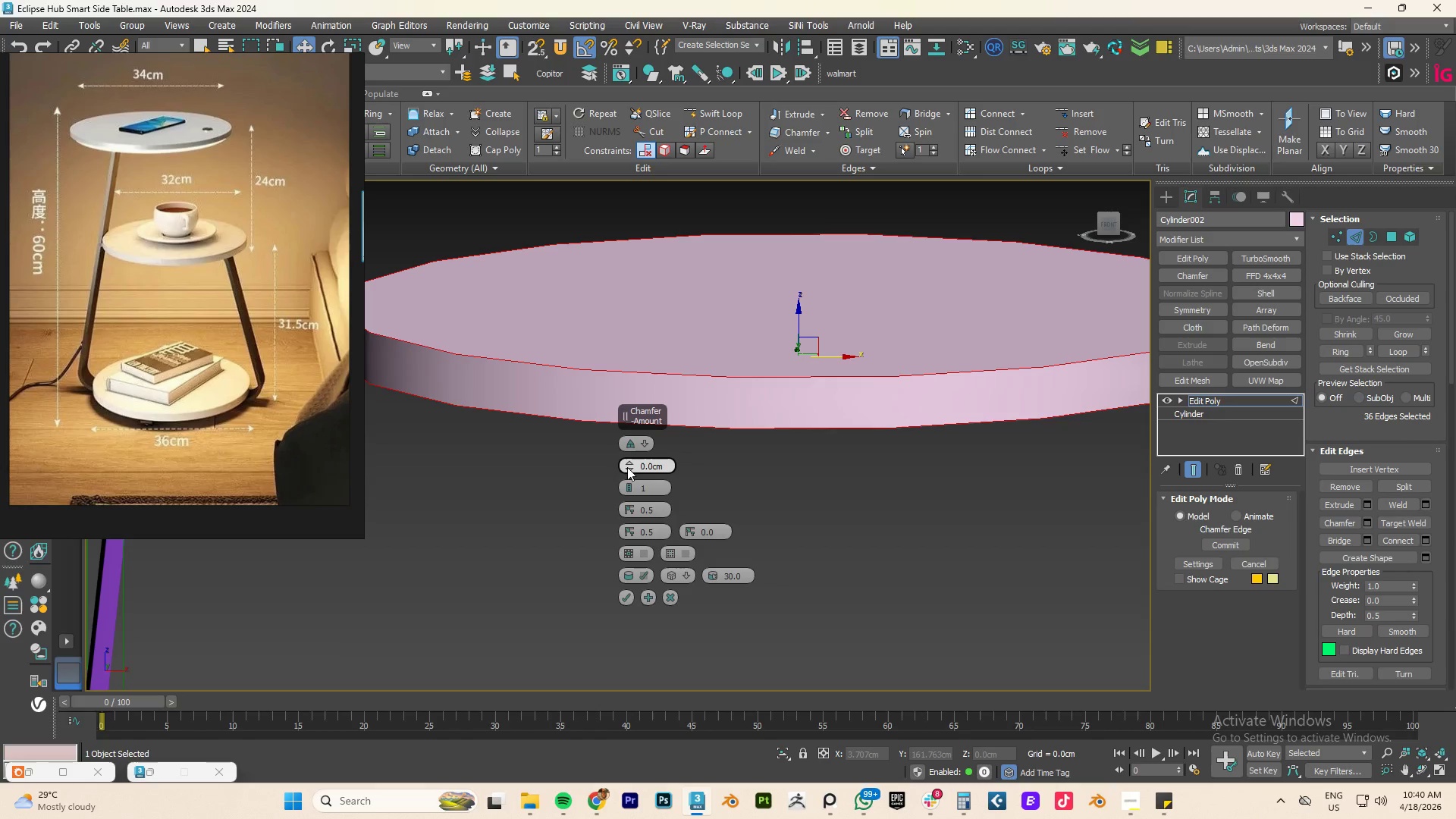 
left_click_drag(start_coordinate=[629, 466], to_coordinate=[632, 460])
 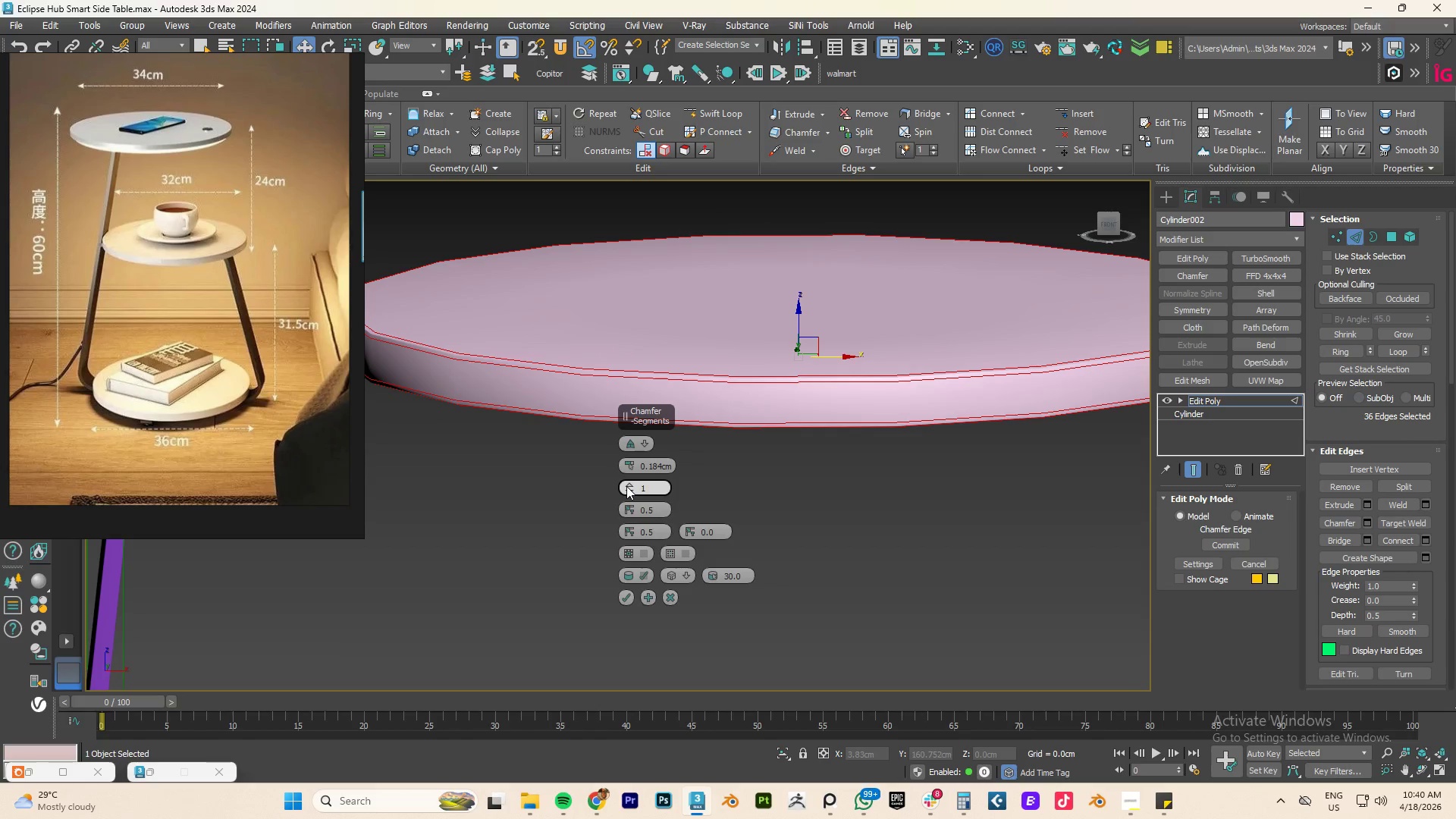 
left_click([626, 486])
 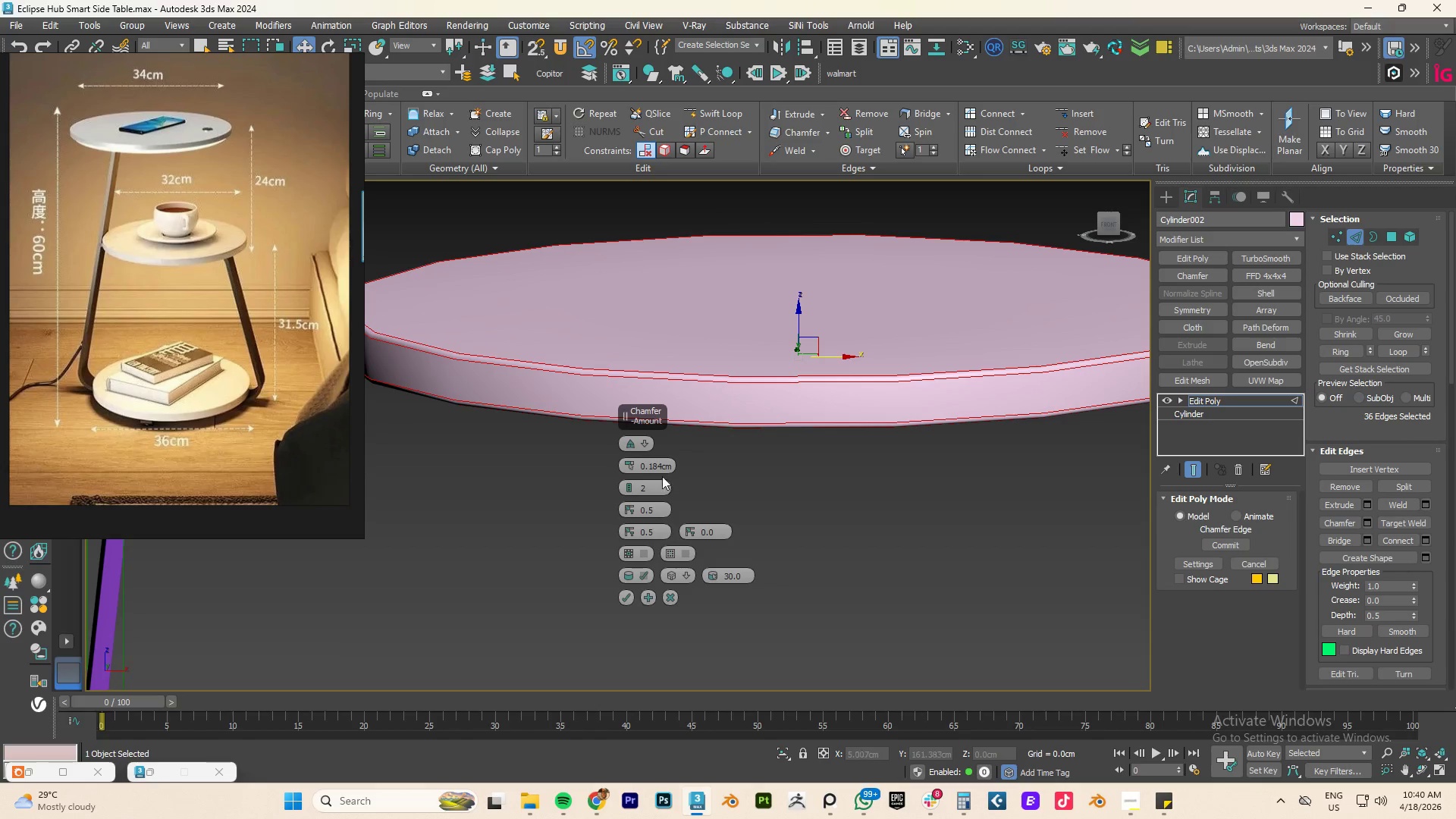 
key(F4)
 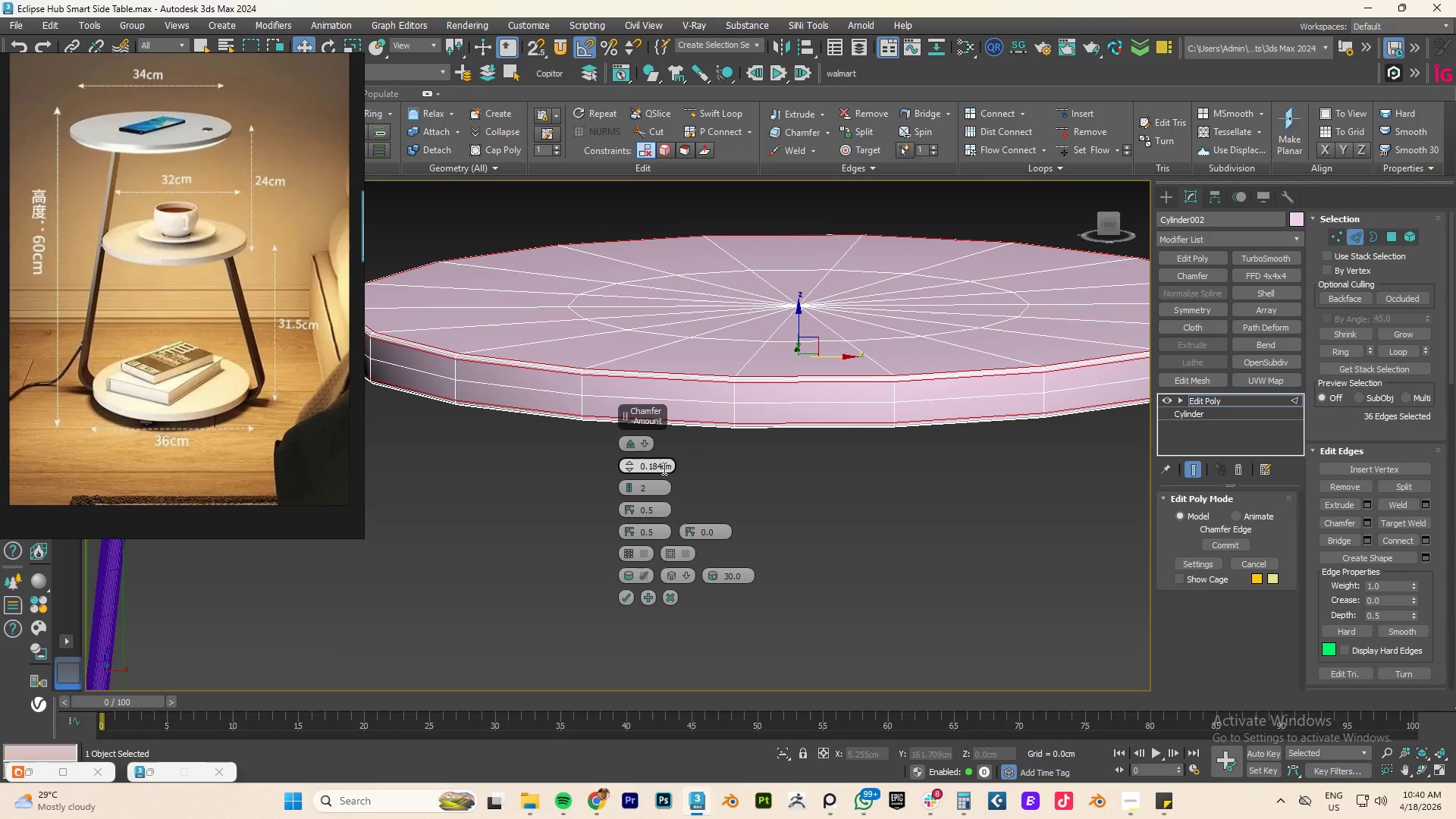 
left_click_drag(start_coordinate=[651, 464], to_coordinate=[862, 465])
 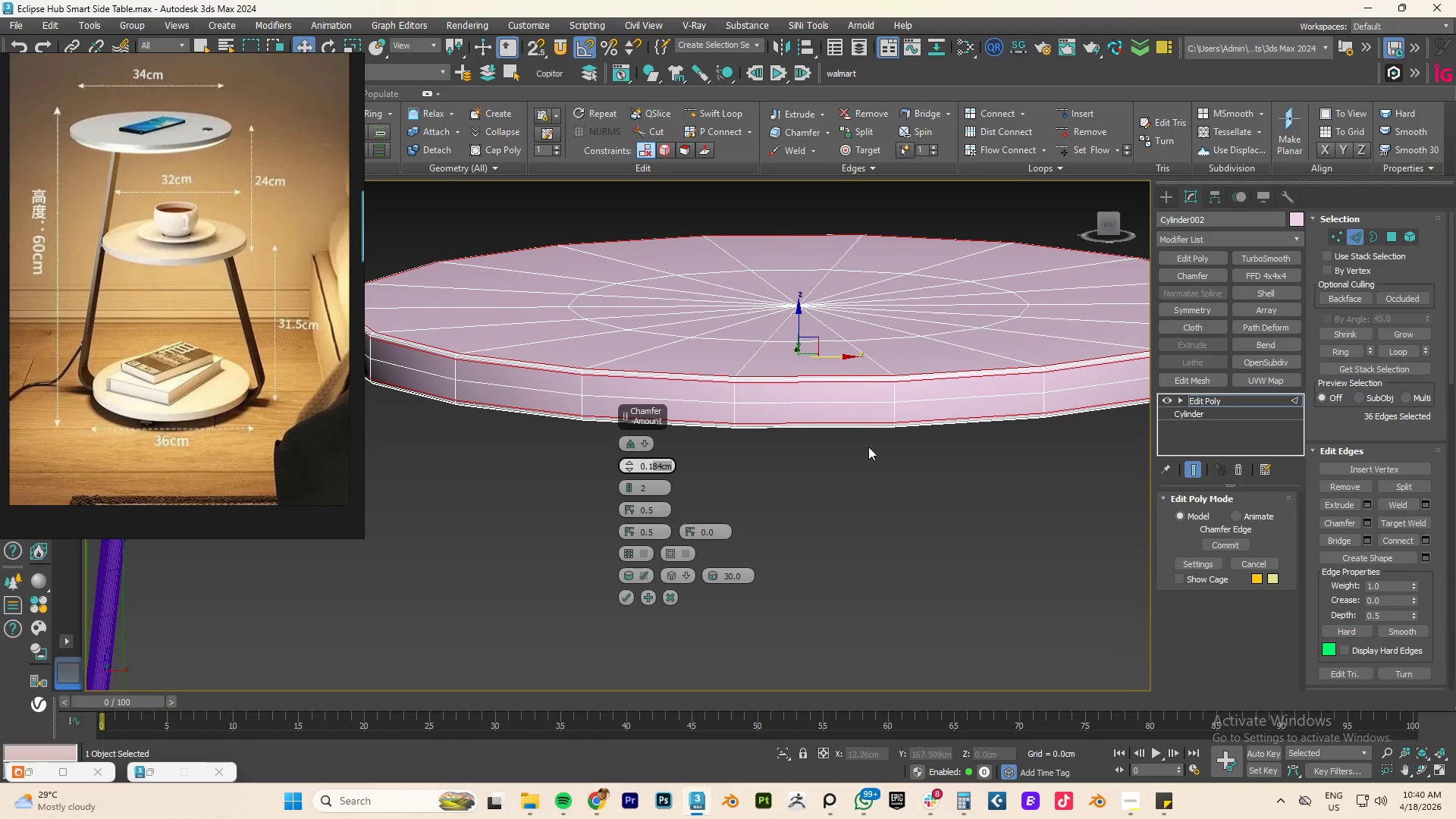 
key(Numpad5)
 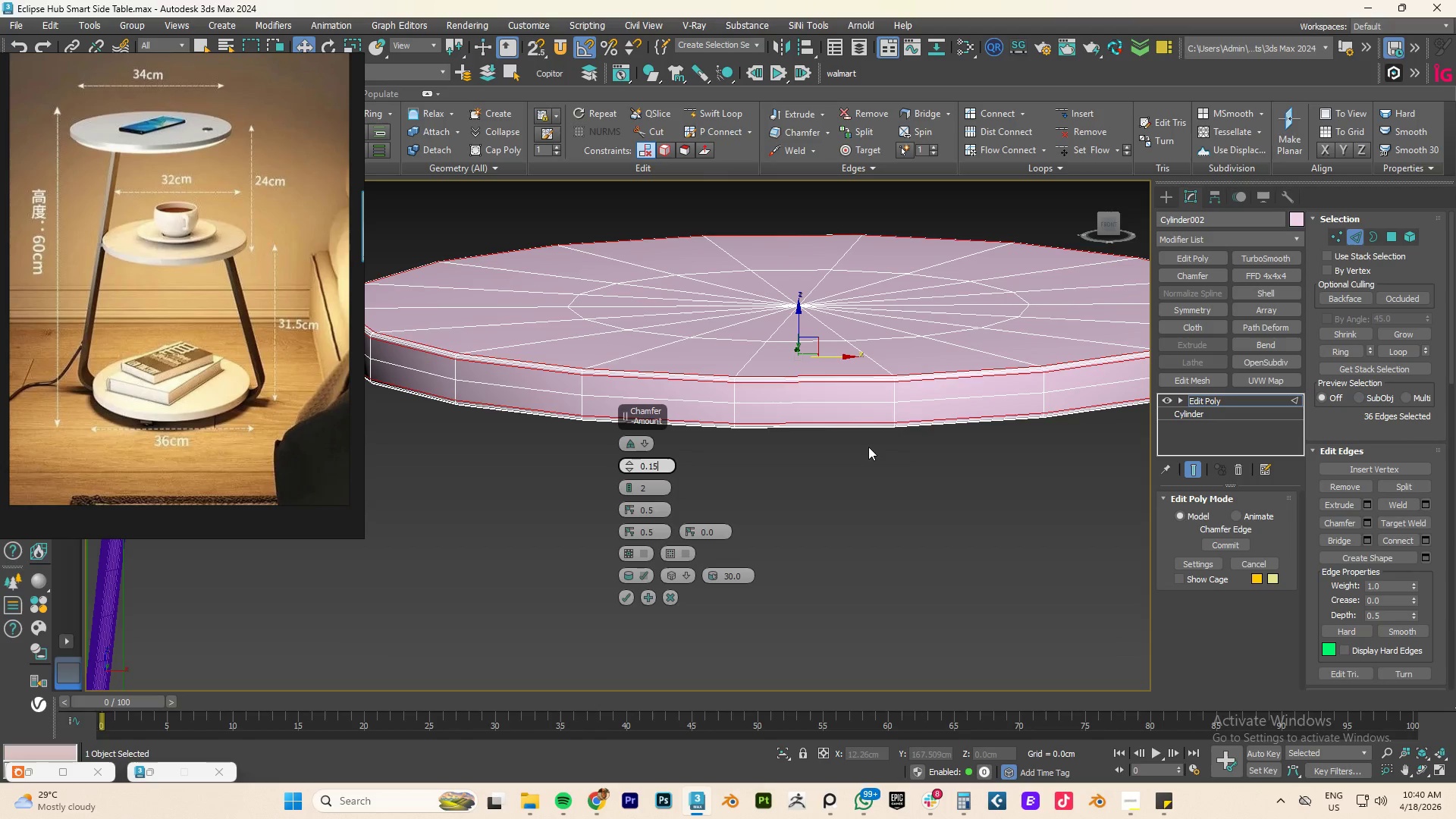 
key(NumpadEnter)
 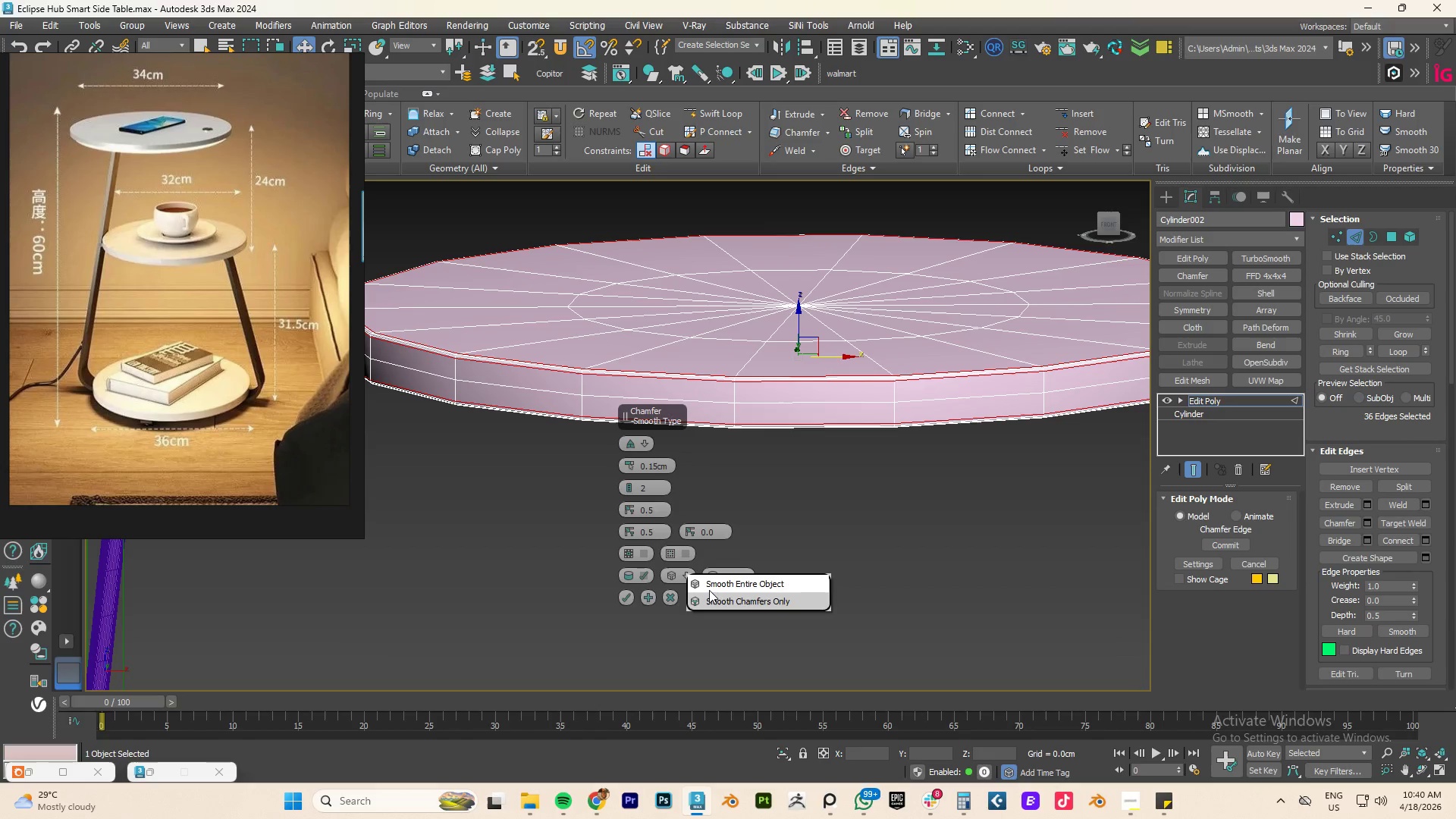 
left_click([713, 600])
 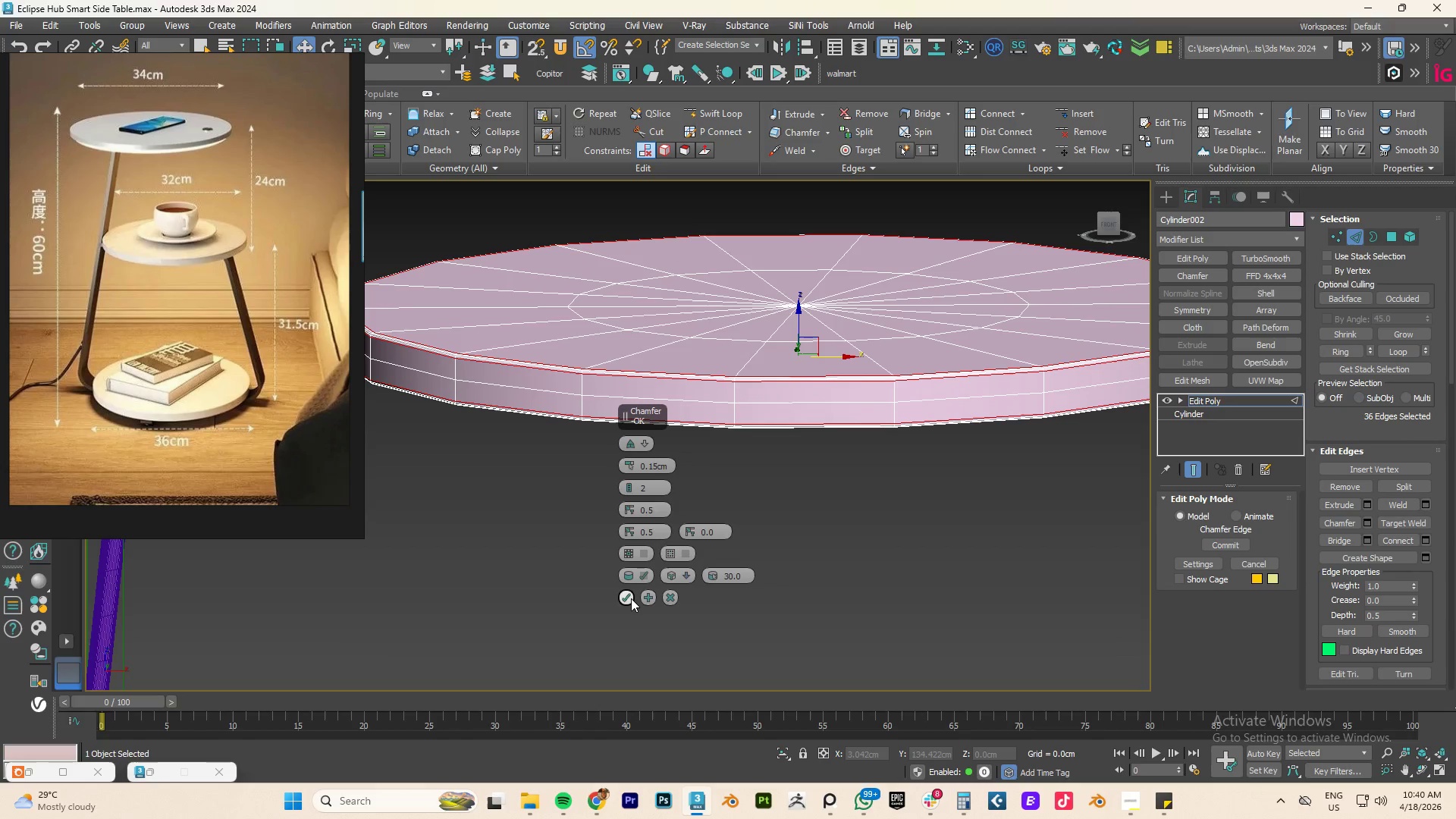 
left_click([626, 597])
 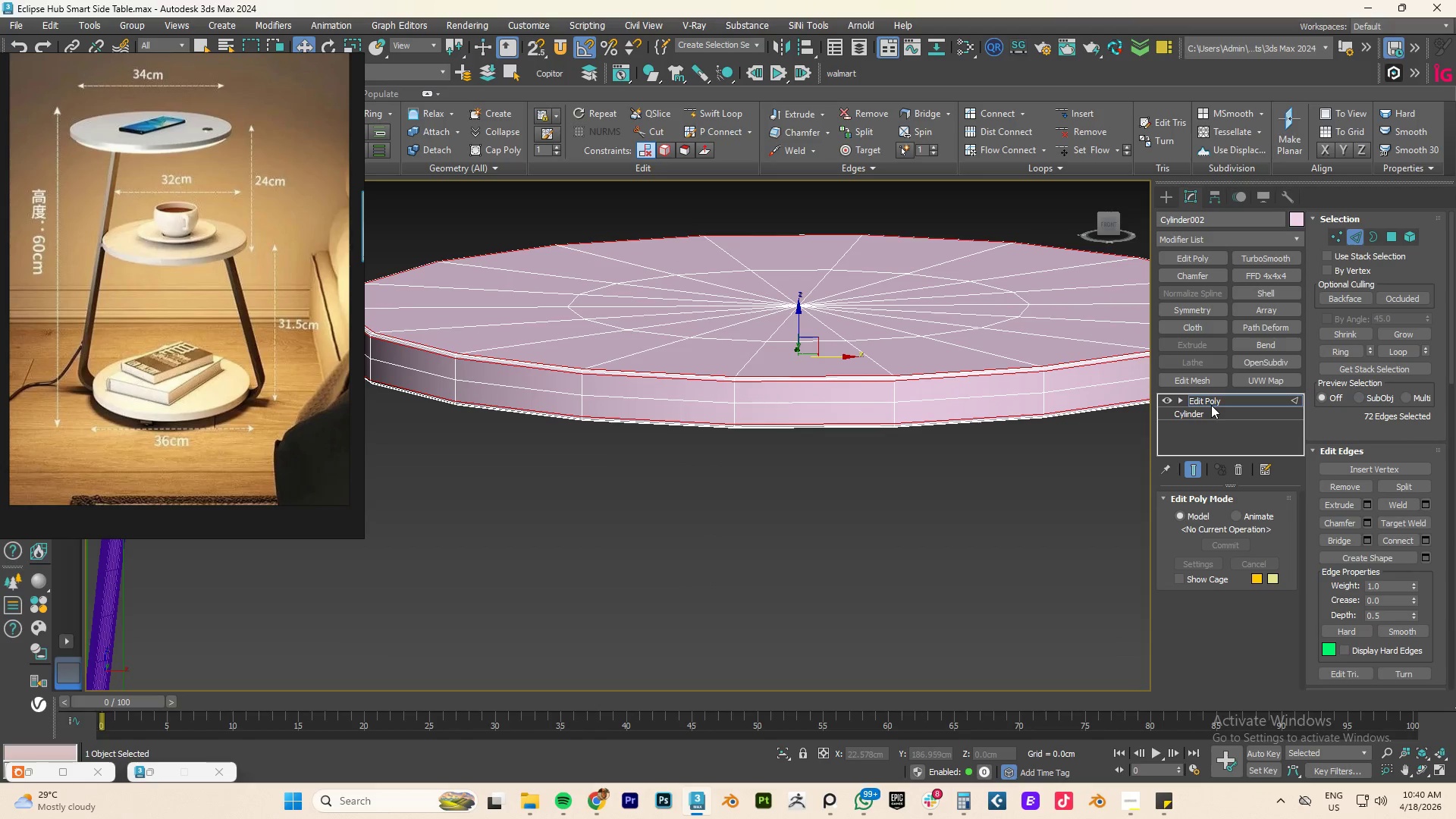 
left_click([1212, 398])
 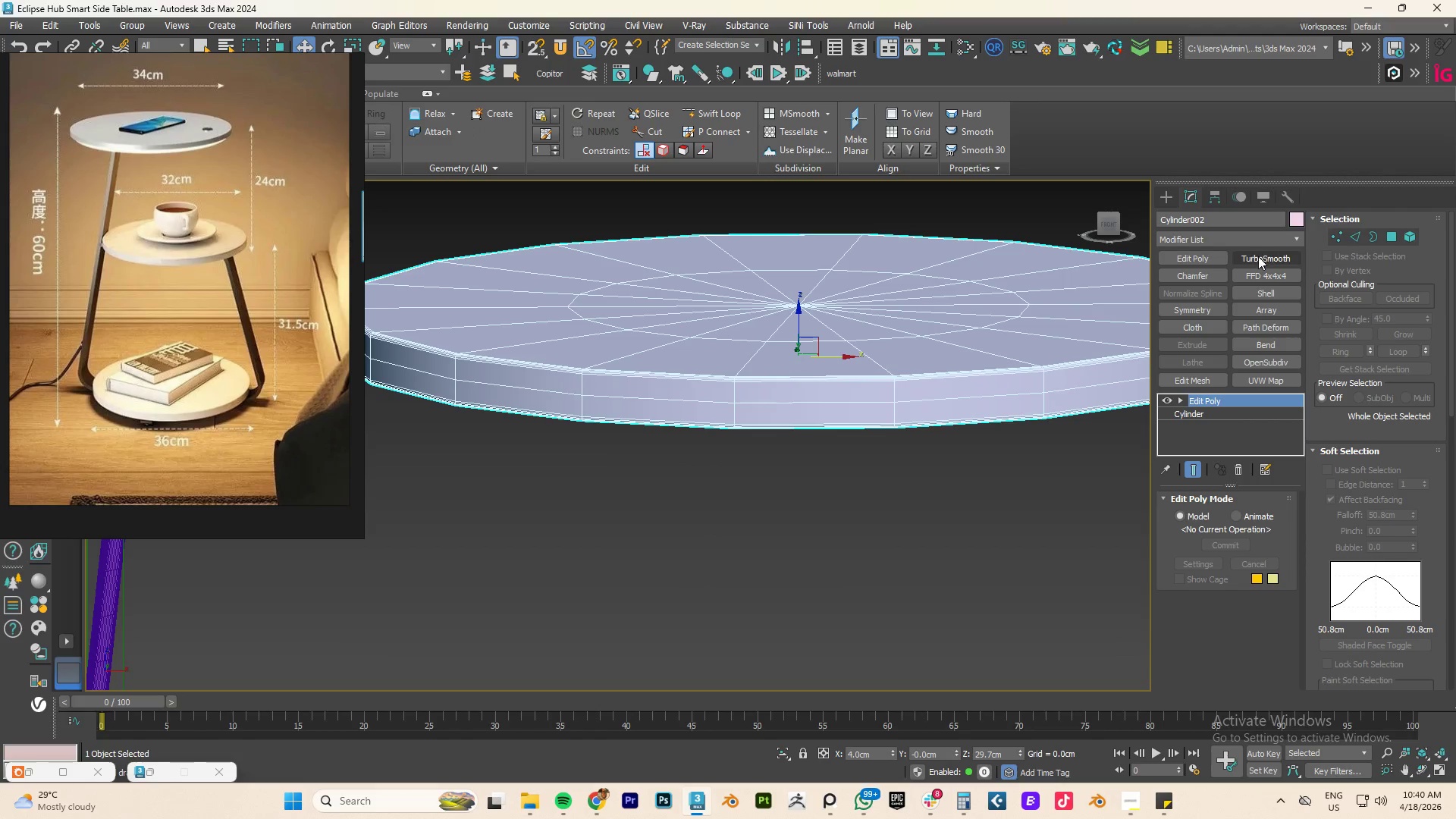 
left_click([1257, 258])
 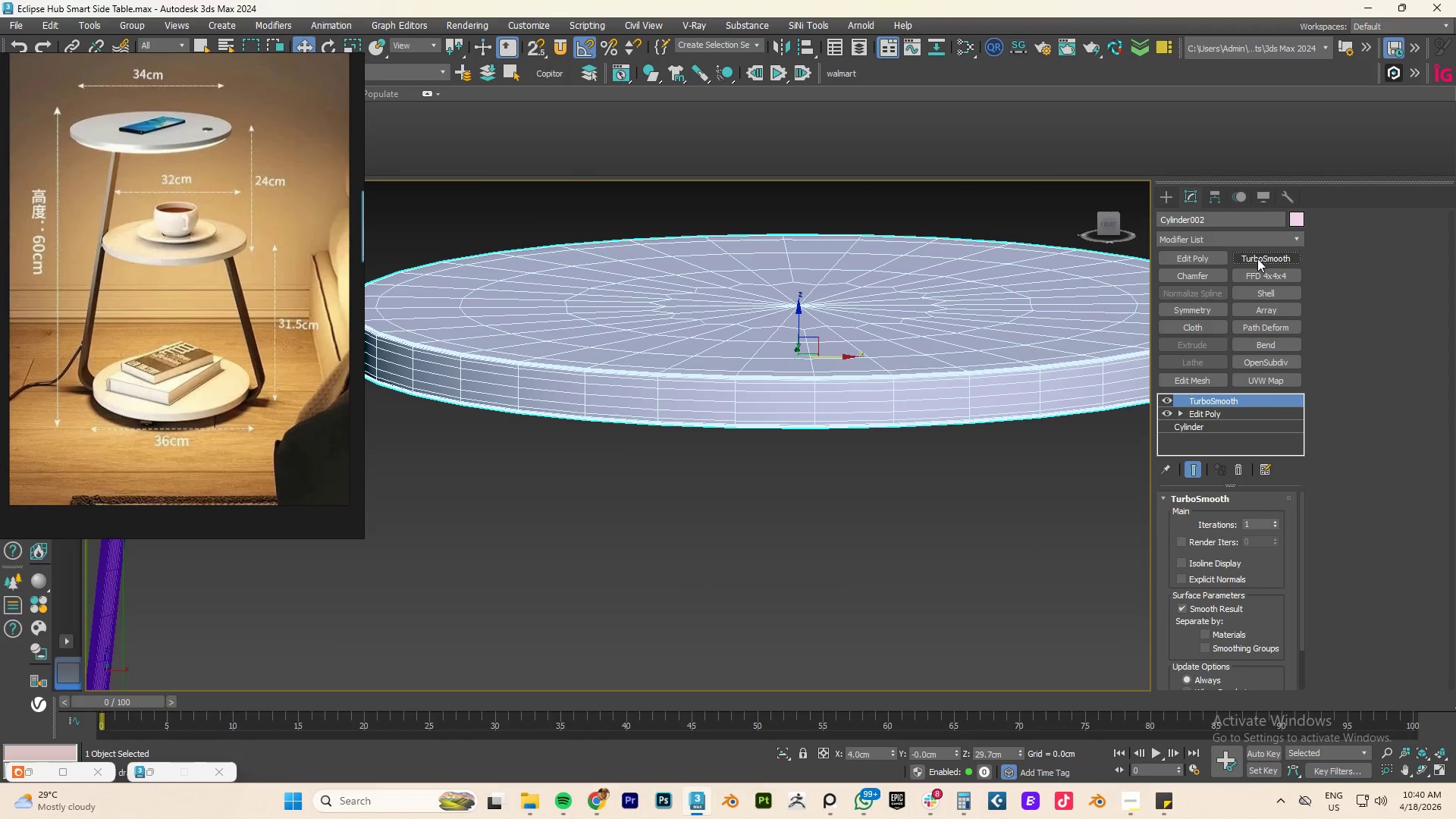 
key(F4)
 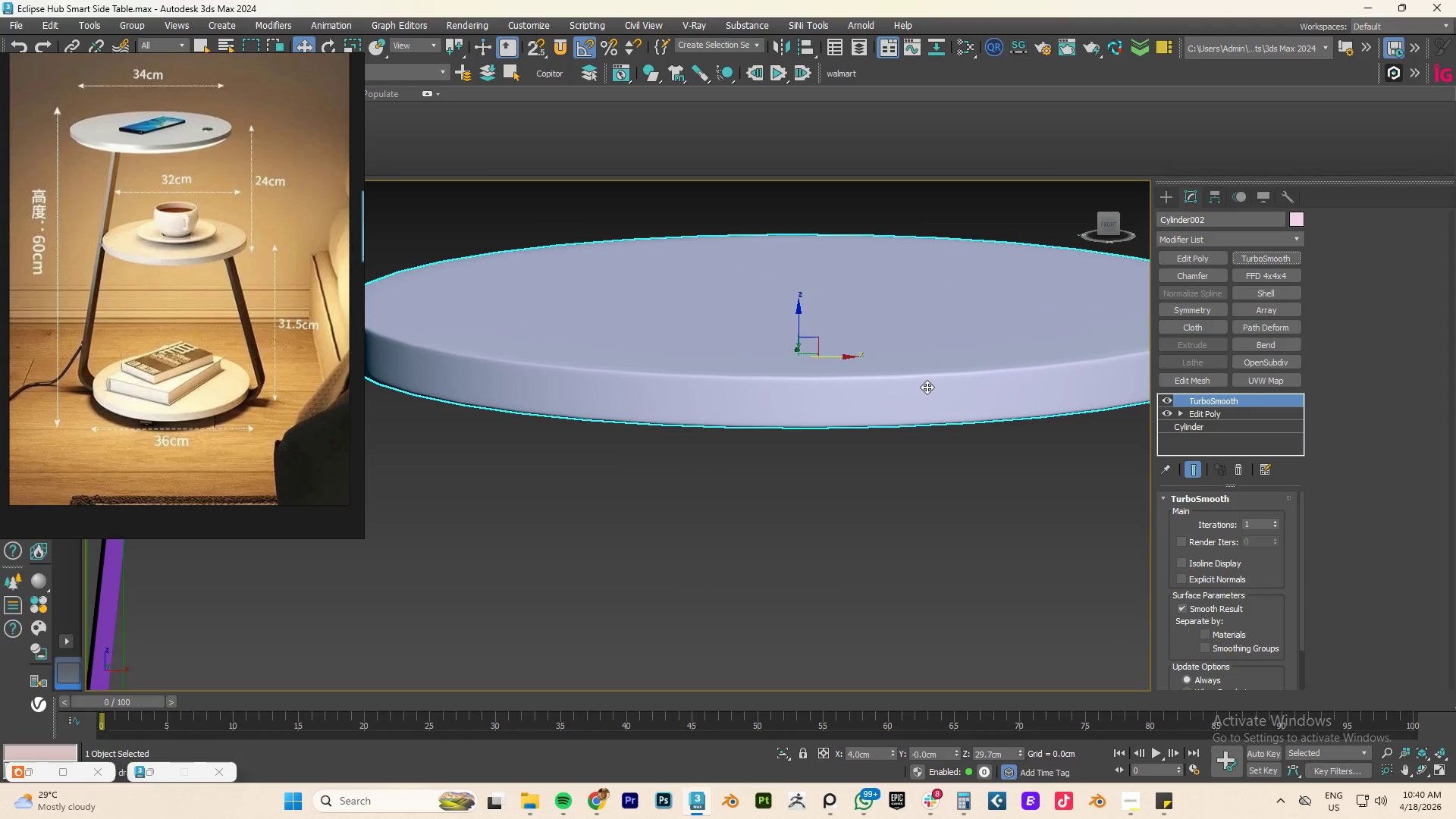 
scroll: coordinate [927, 386], scroll_direction: down, amount: 2.0
 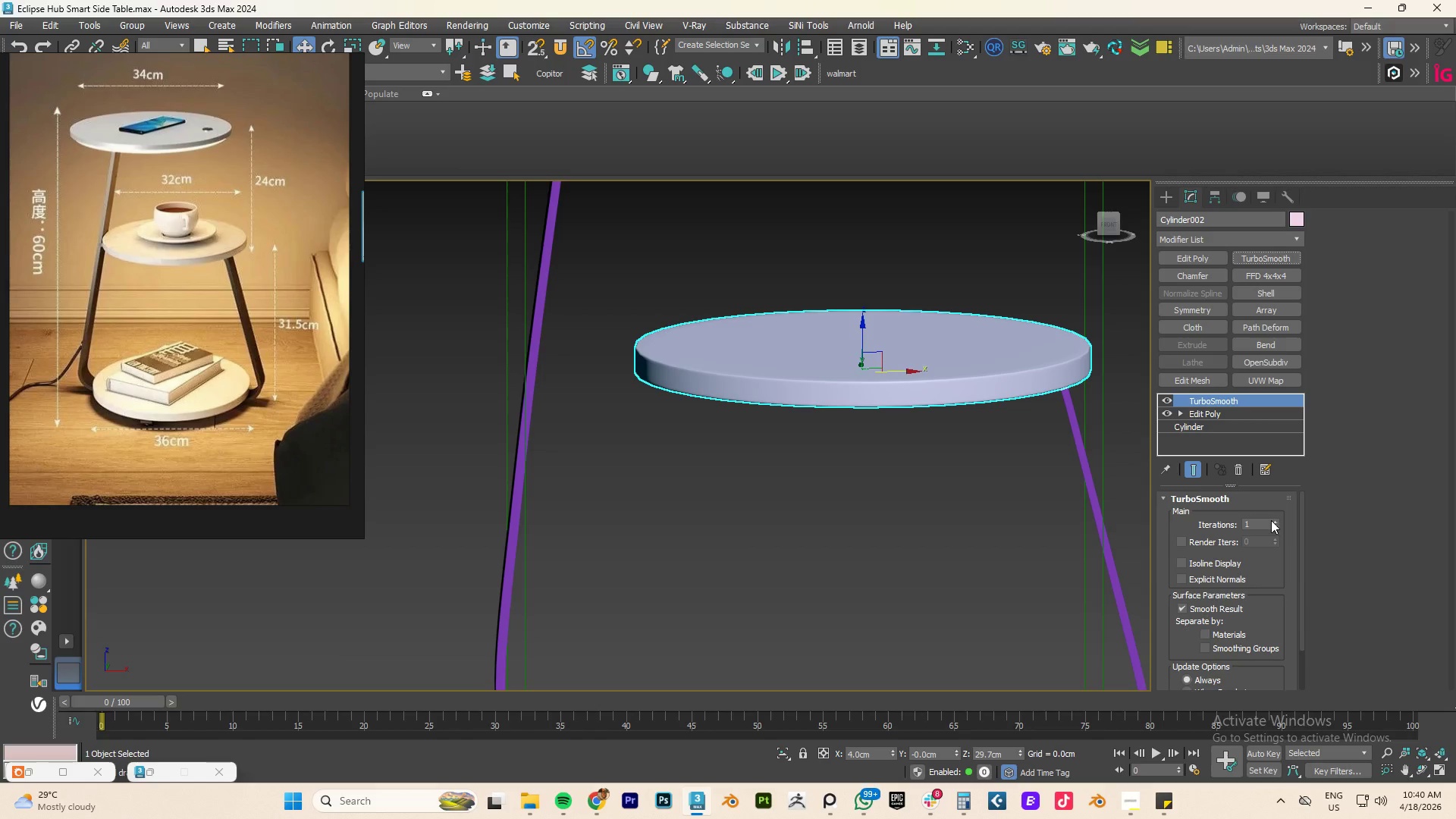 
left_click([1275, 520])
 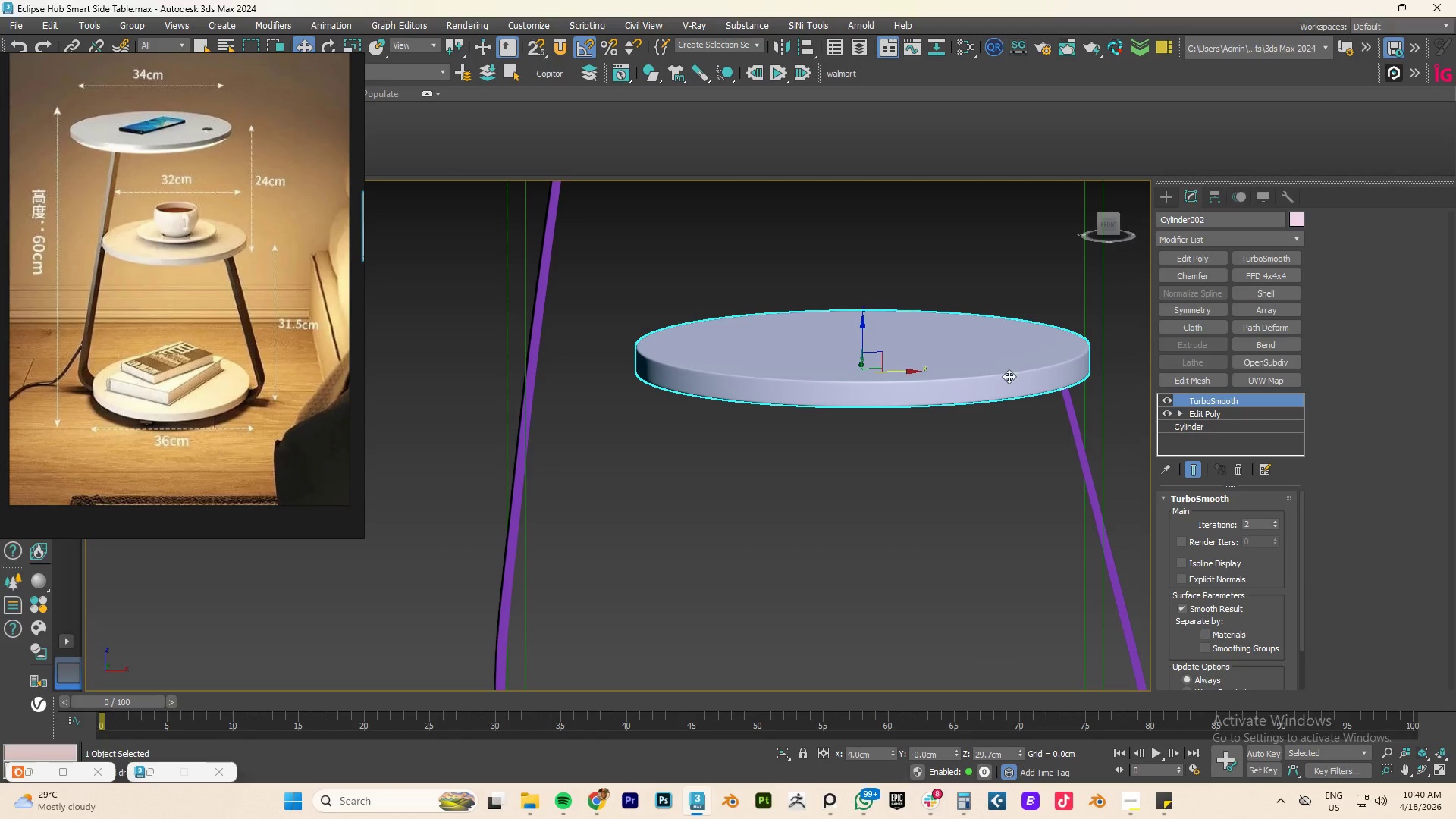 
scroll: coordinate [990, 357], scroll_direction: down, amount: 6.0
 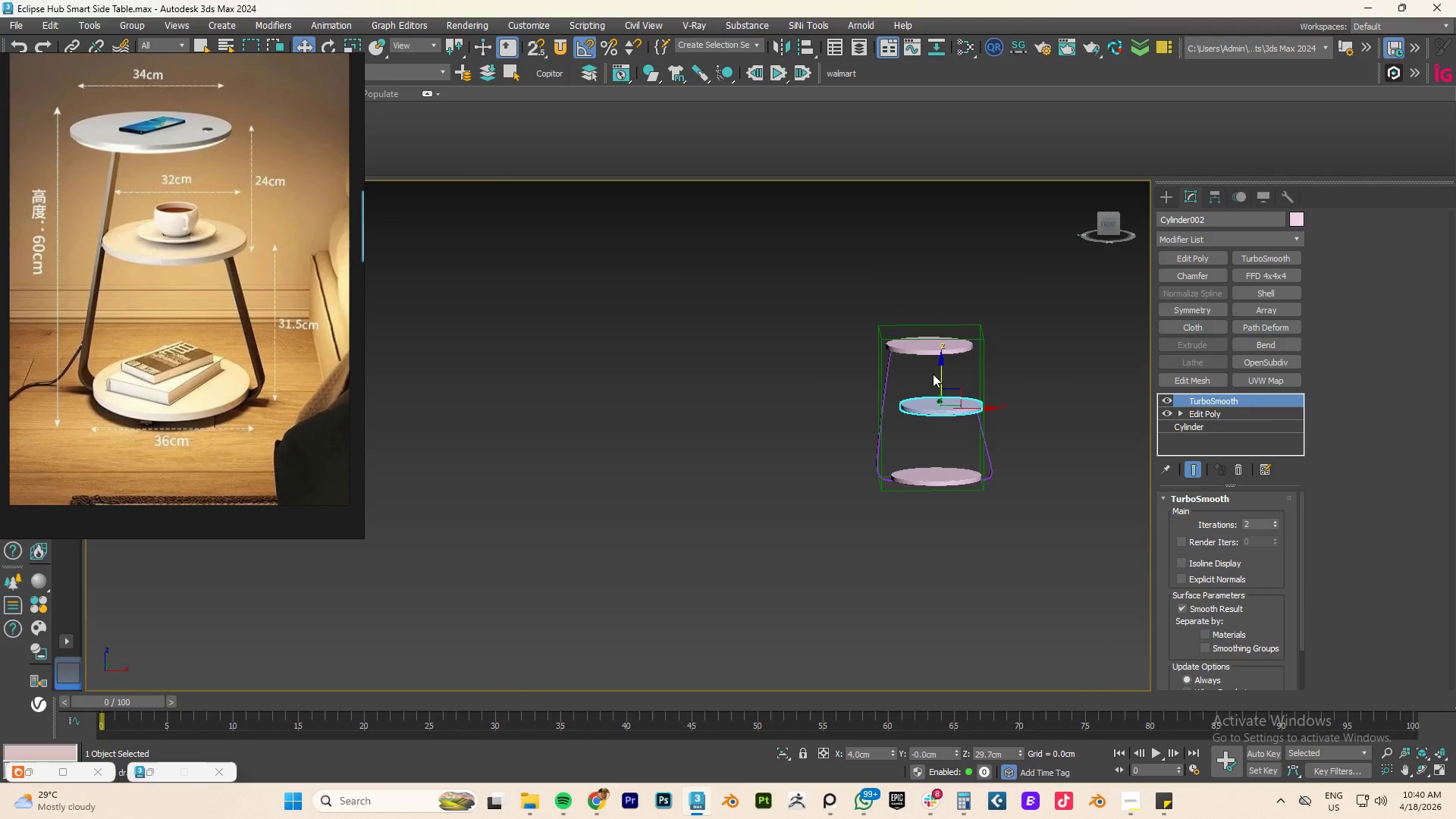 
left_click([934, 322])
 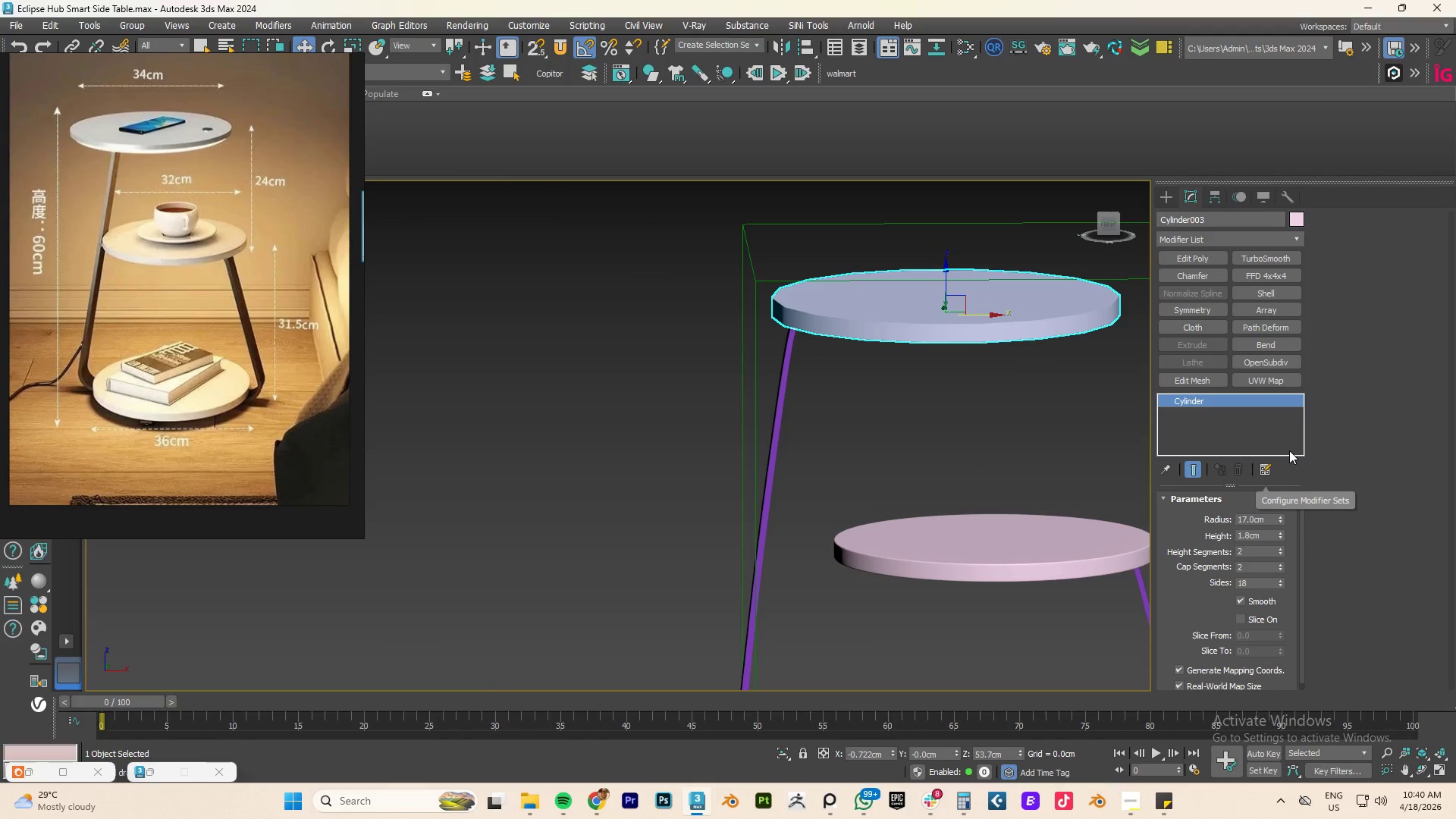 
scroll: coordinate [924, 359], scroll_direction: up, amount: 4.0
 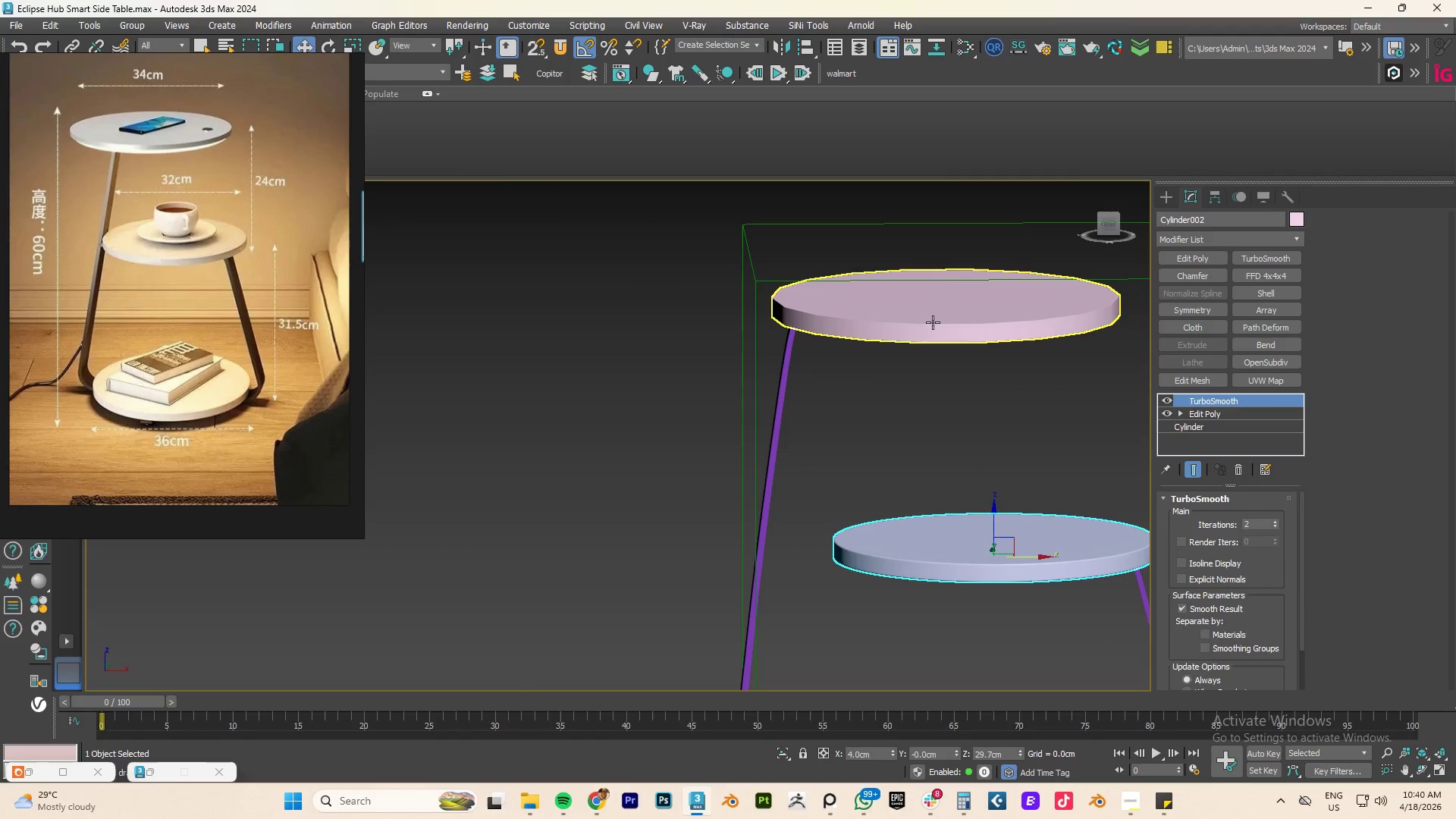 
key(Numpad1)
 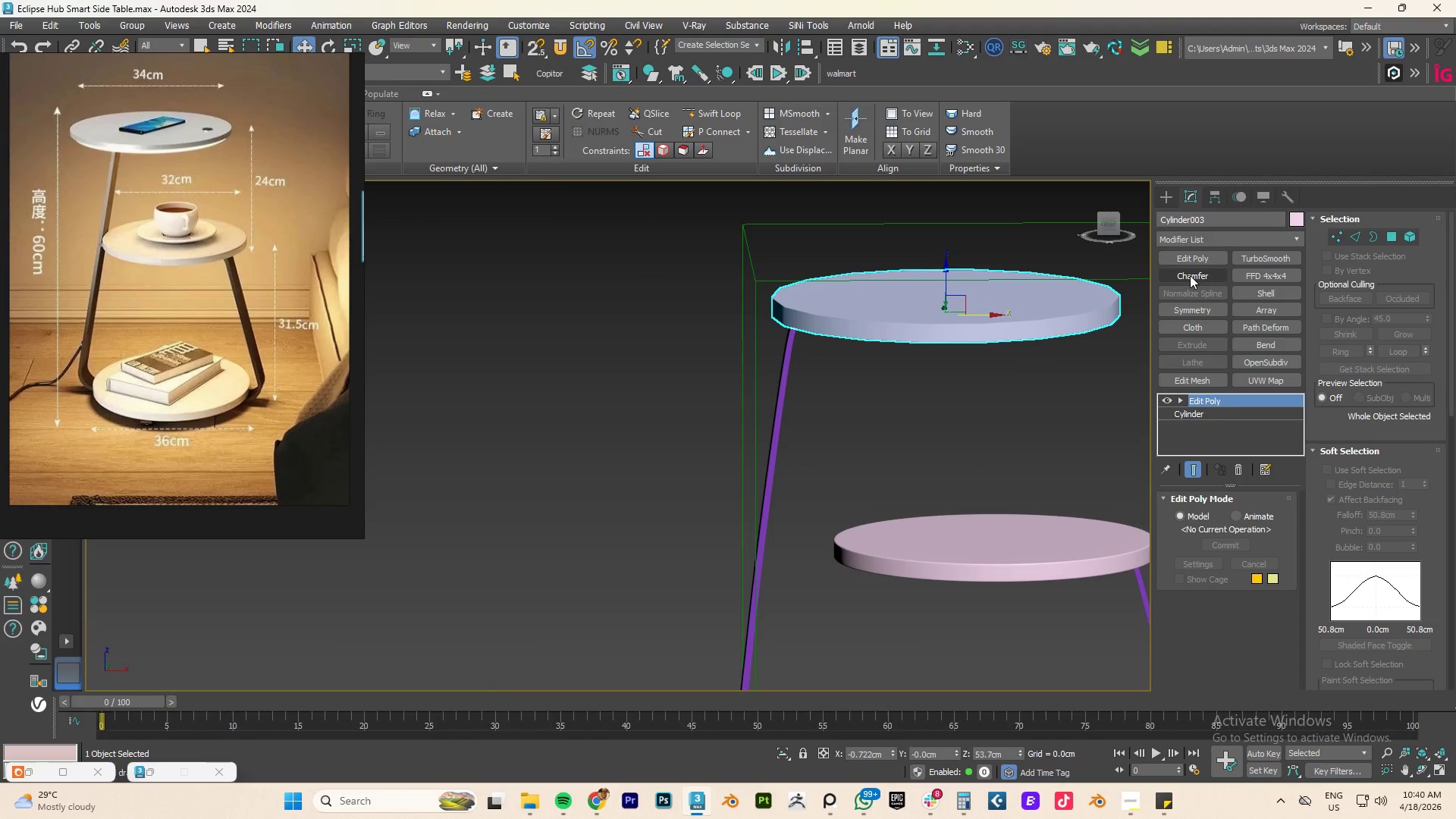 
key(2)
 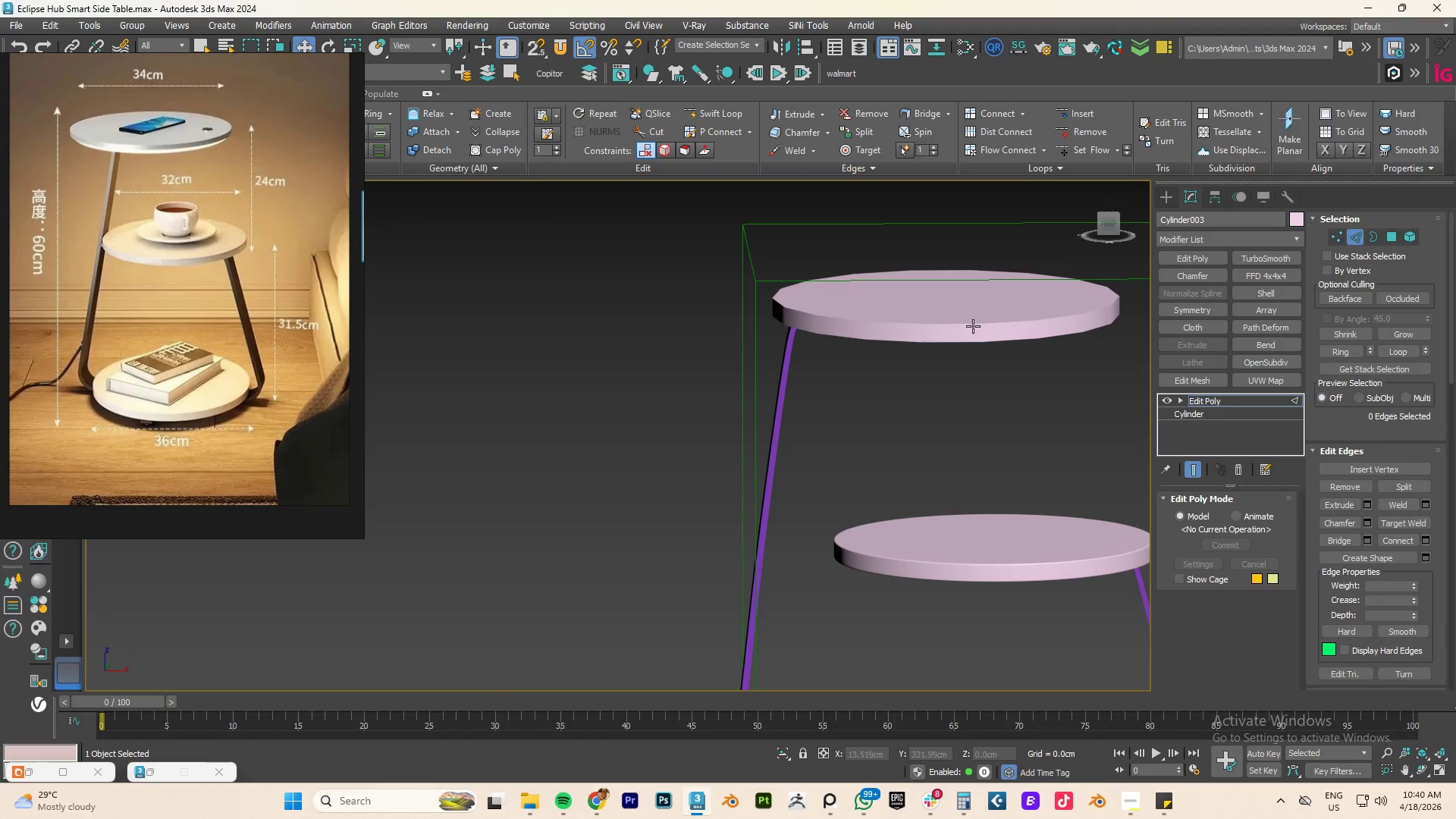 
double_click([973, 326])
 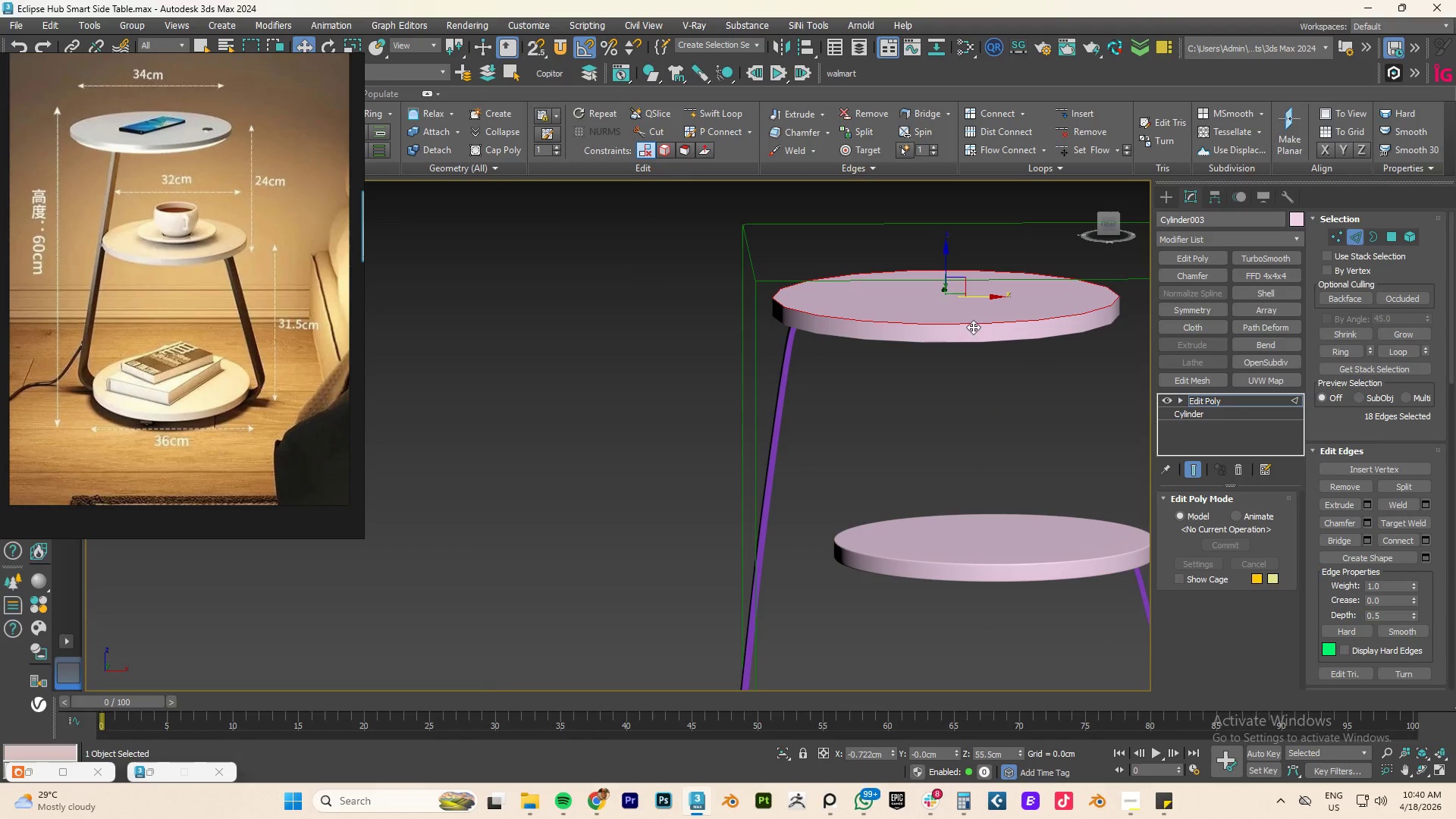 
hold_key(key=ControlLeft, duration=0.98)
double_click([965, 341])
 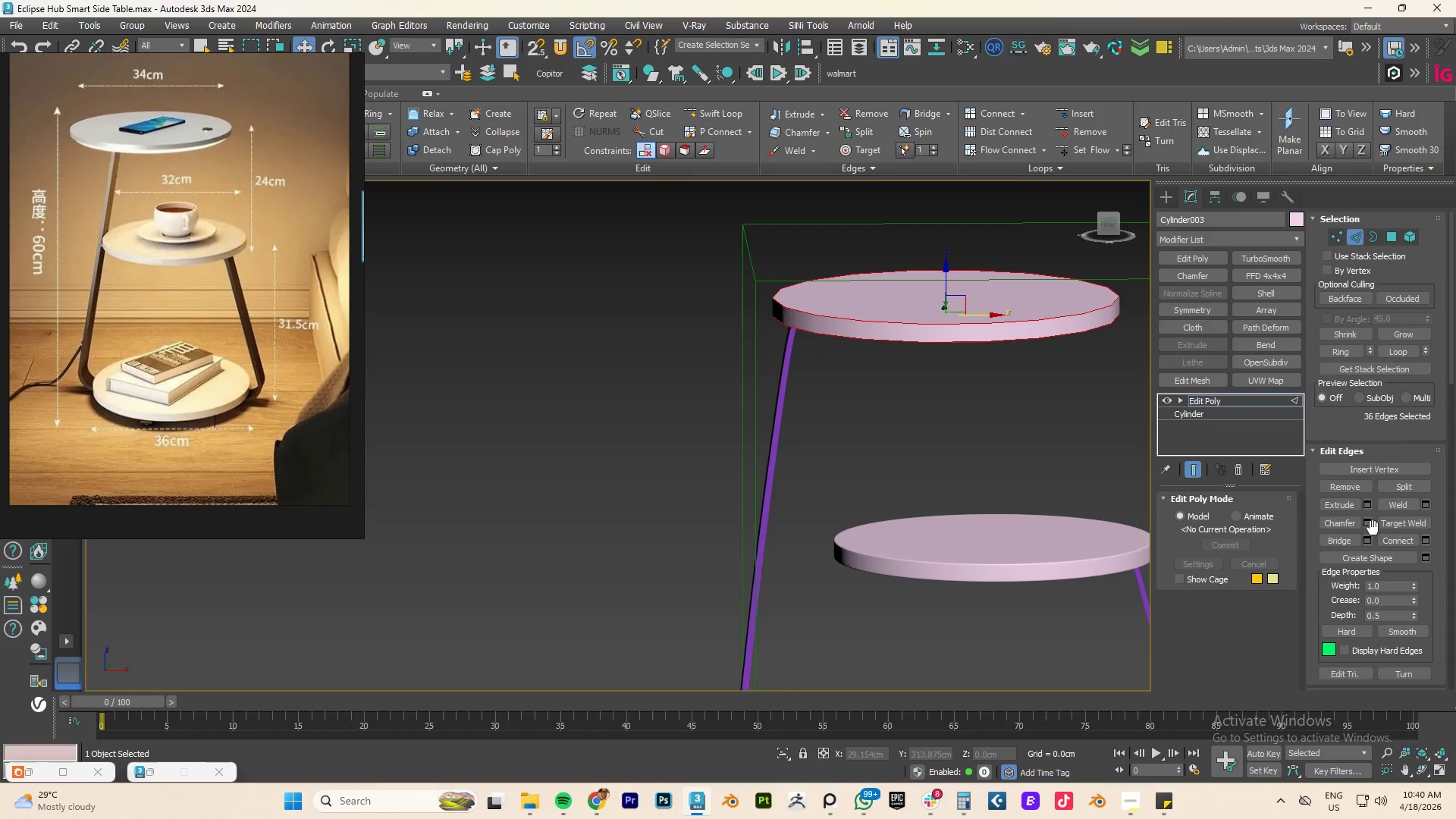 
left_click([1368, 525])
 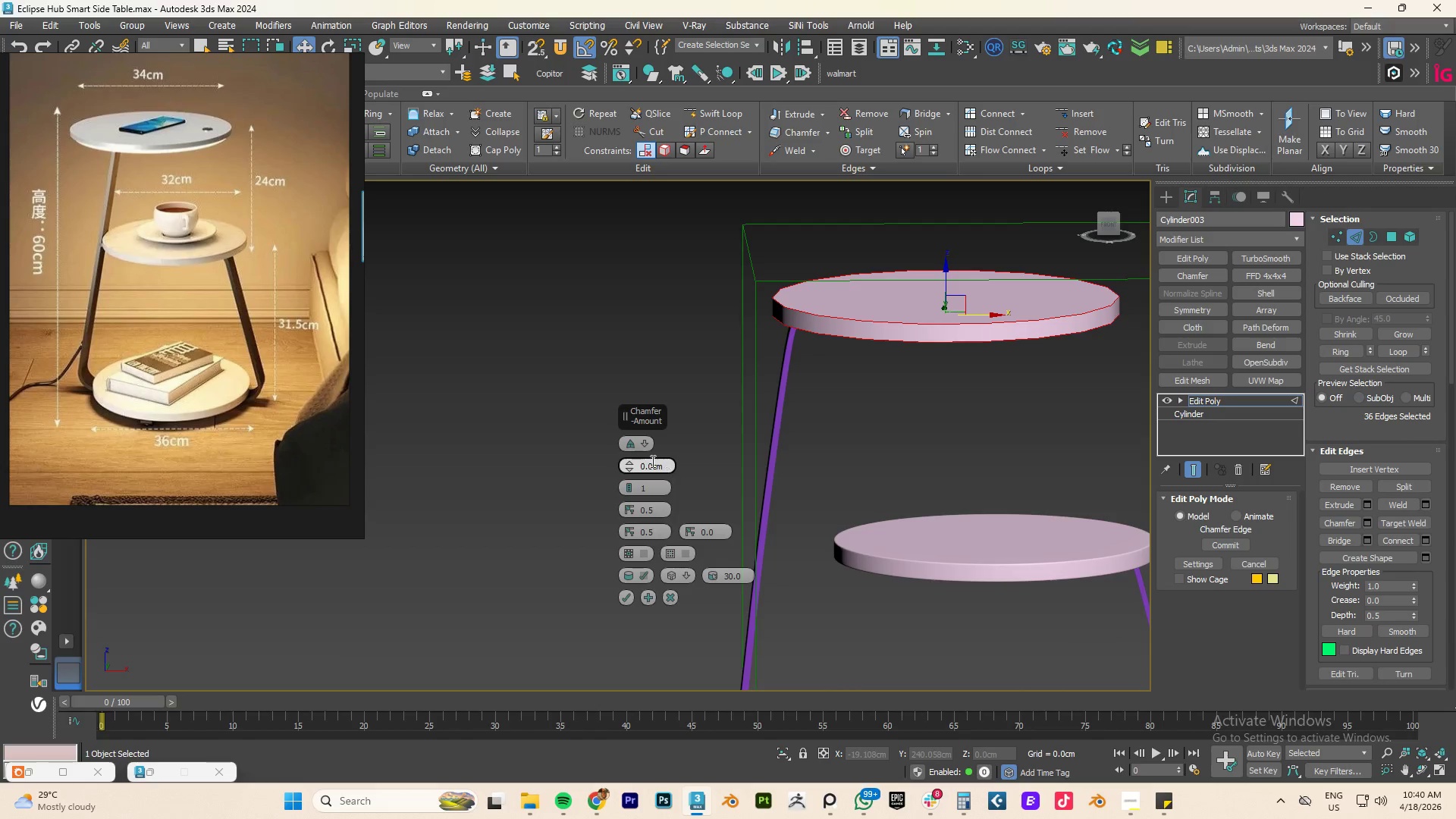 
double_click([650, 459])
 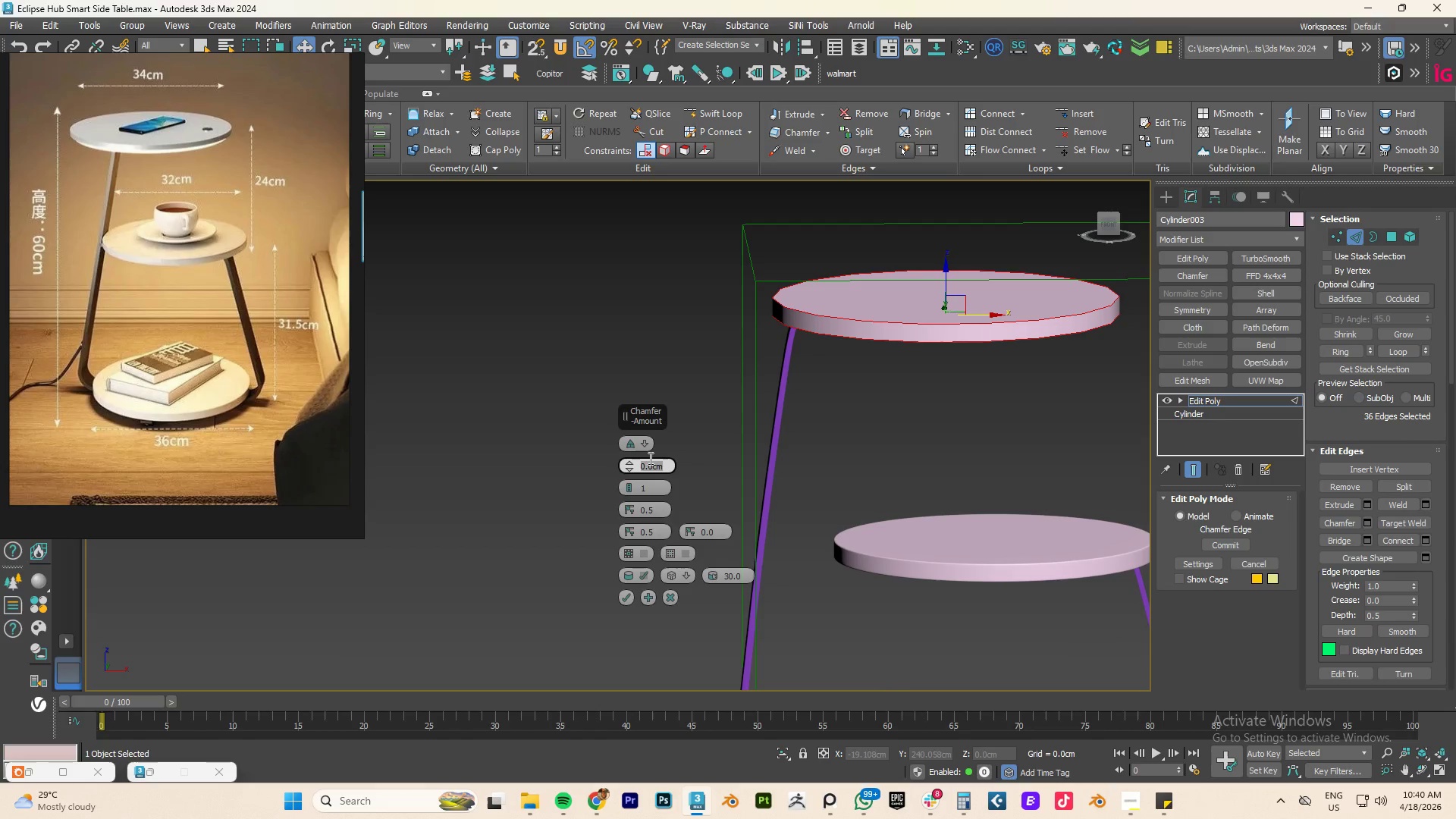 
key(Numpad0)
 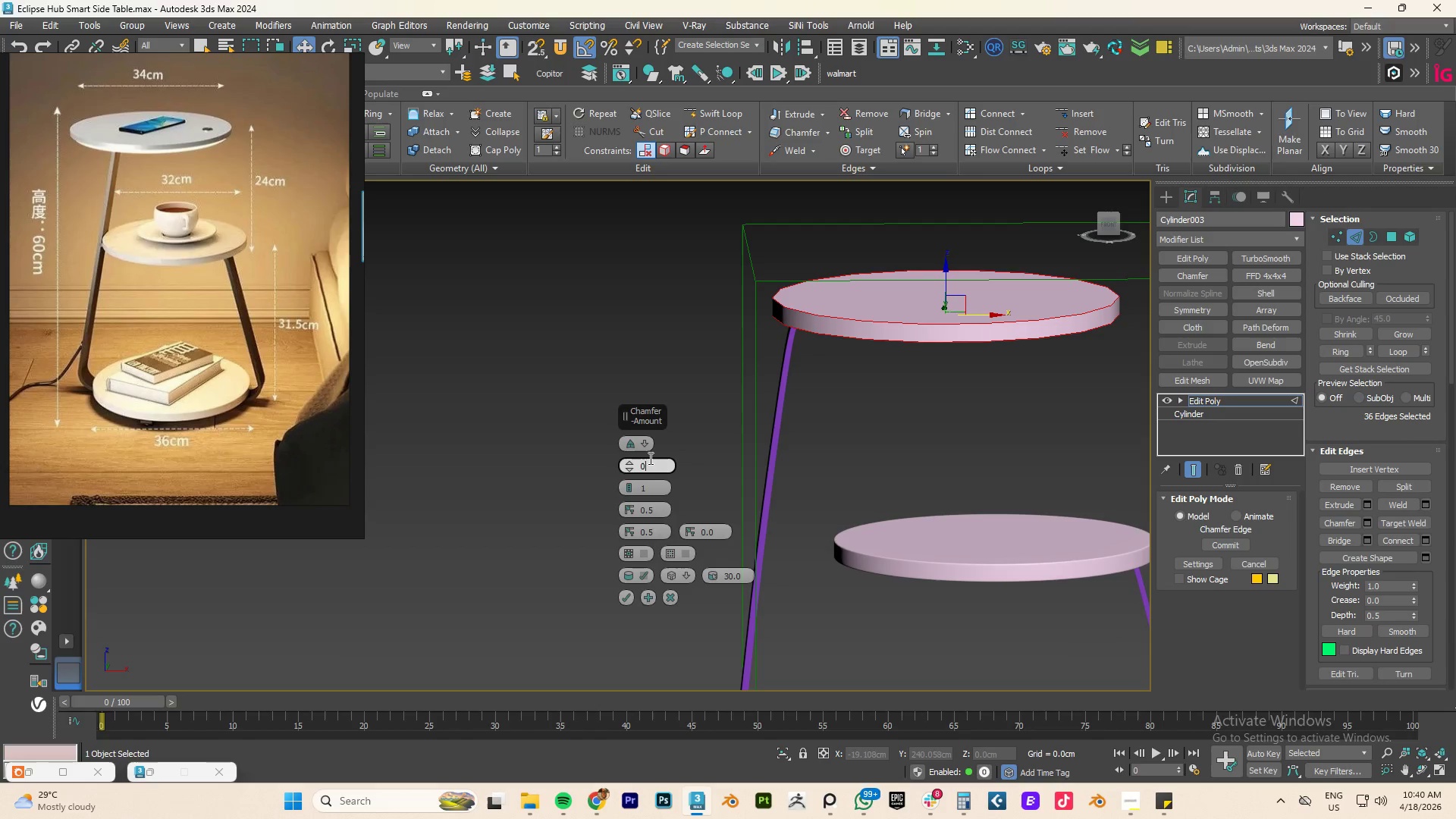 
key(NumpadDecimal)
 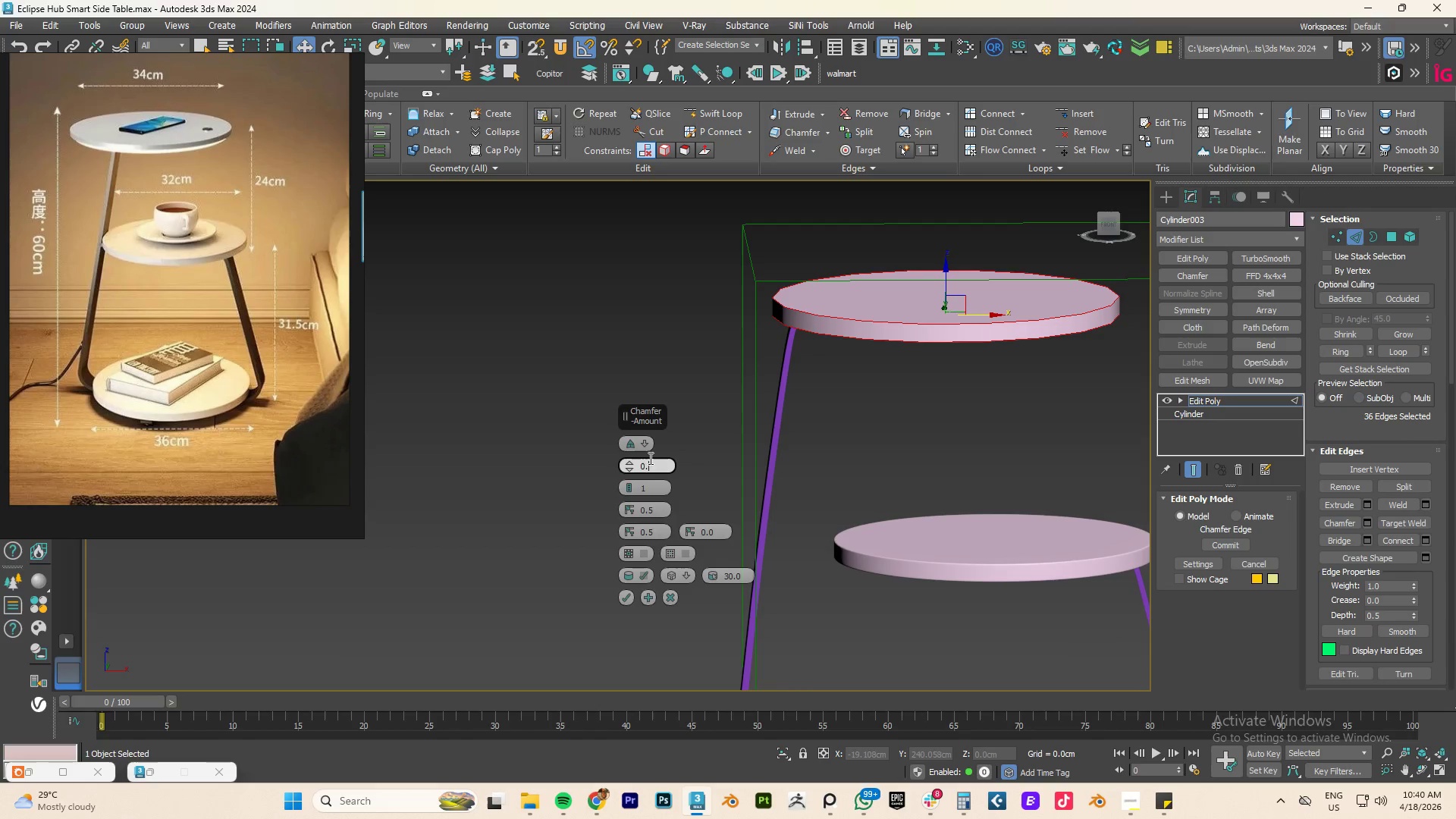 
key(Numpad1)
 